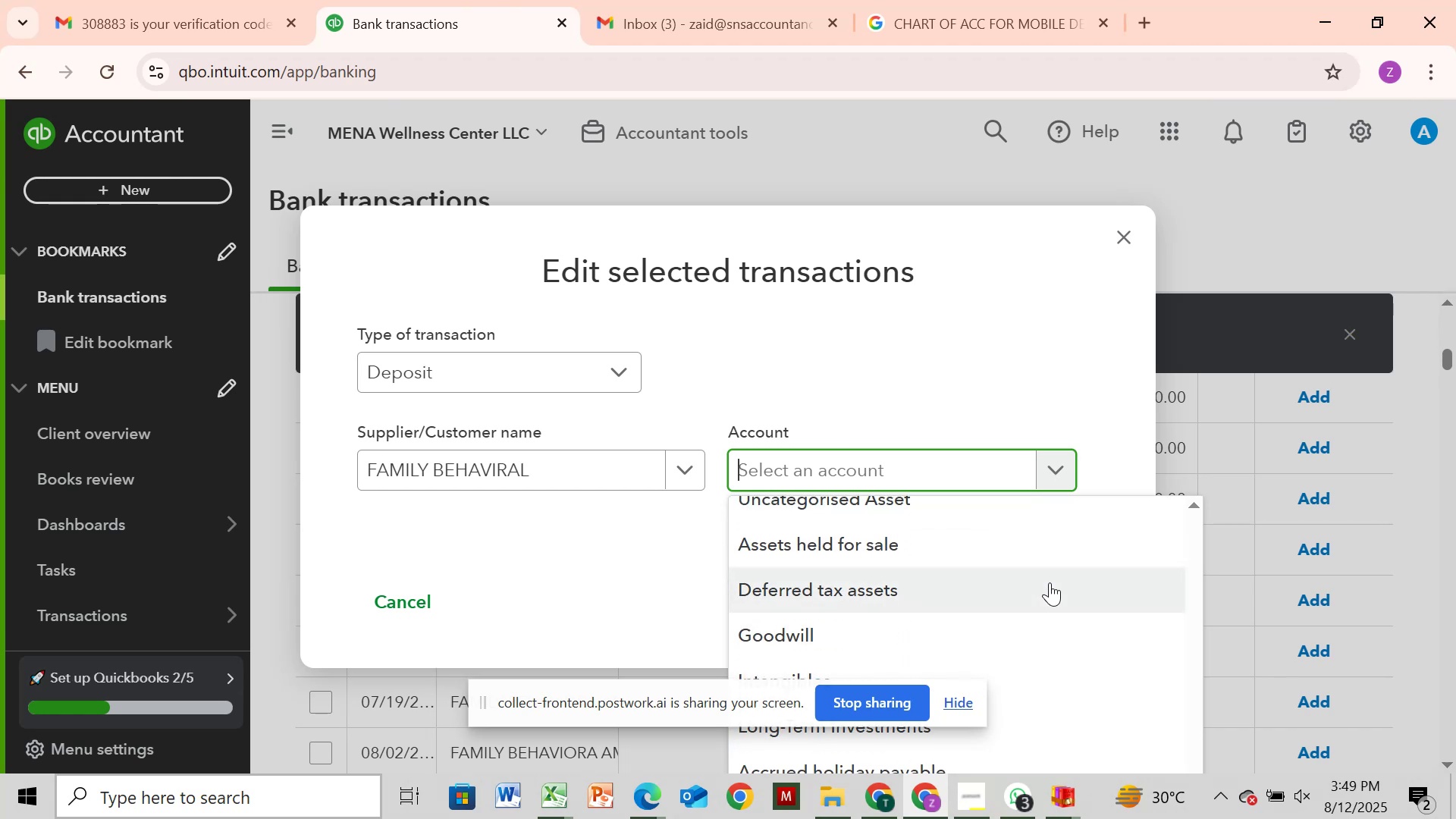 
scroll: coordinate [1050, 582], scroll_direction: down, amount: 5.0
 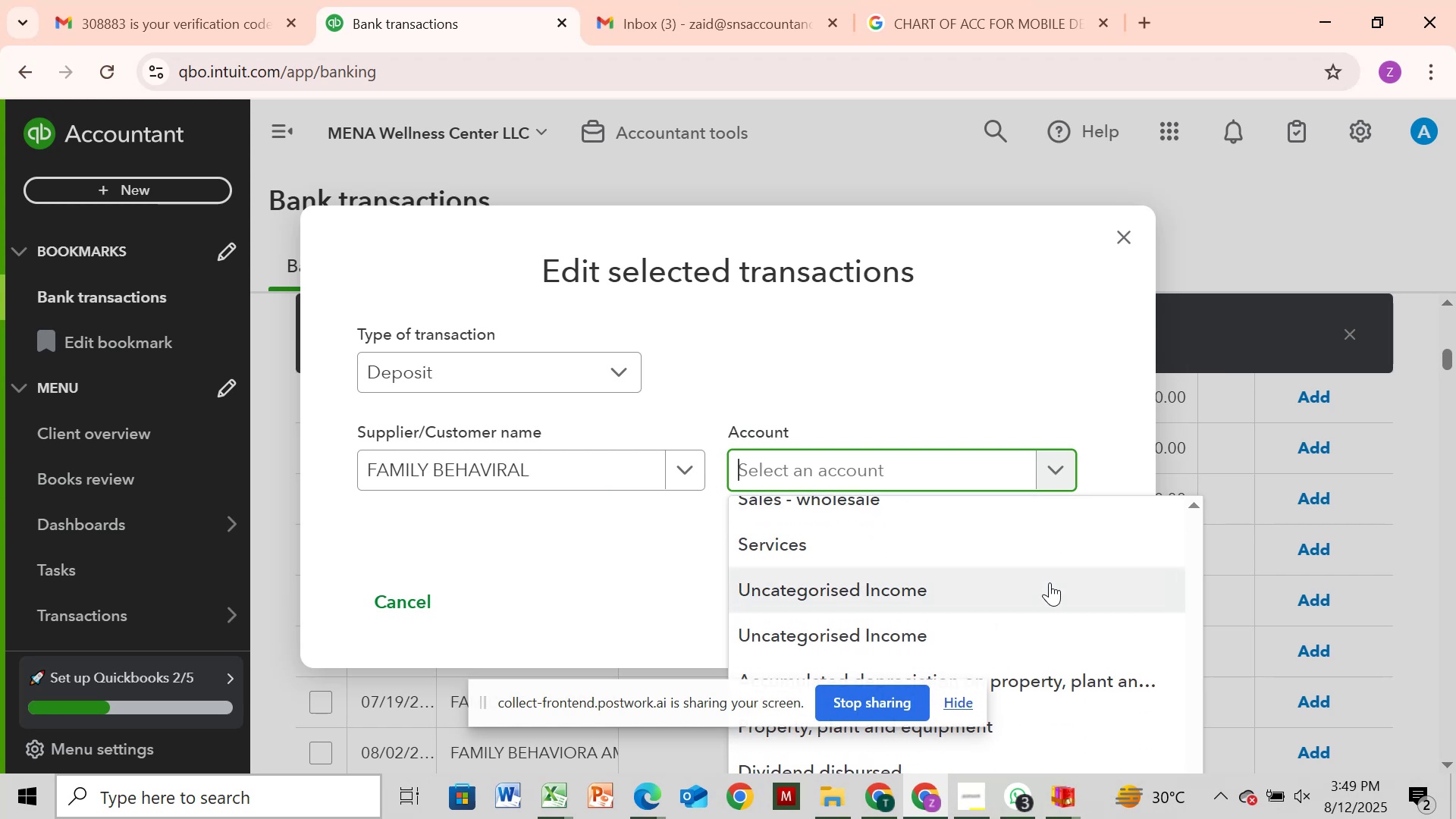 
scroll: coordinate [1050, 582], scroll_direction: none, amount: 0.0
 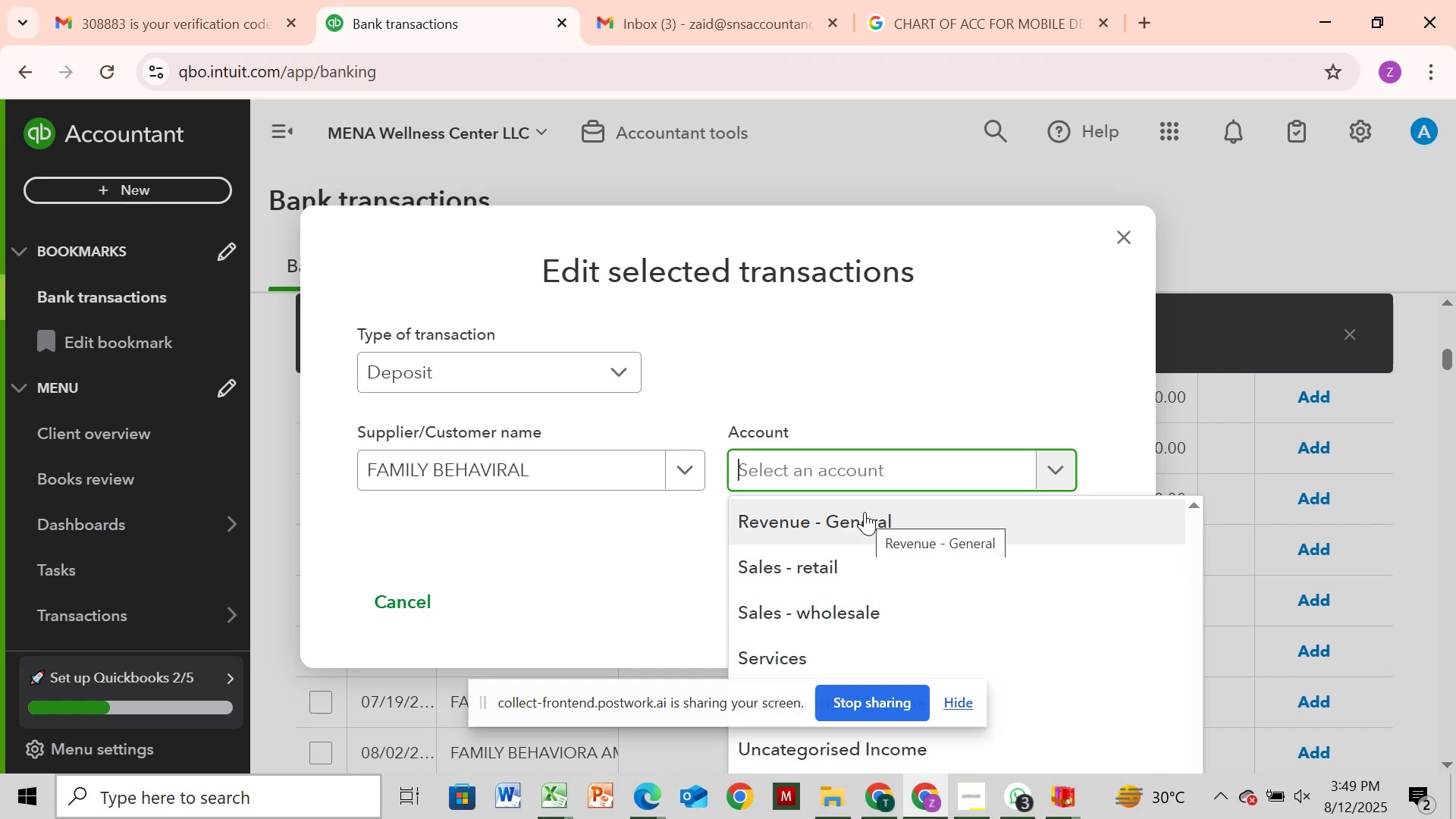 
wait(11.98)
 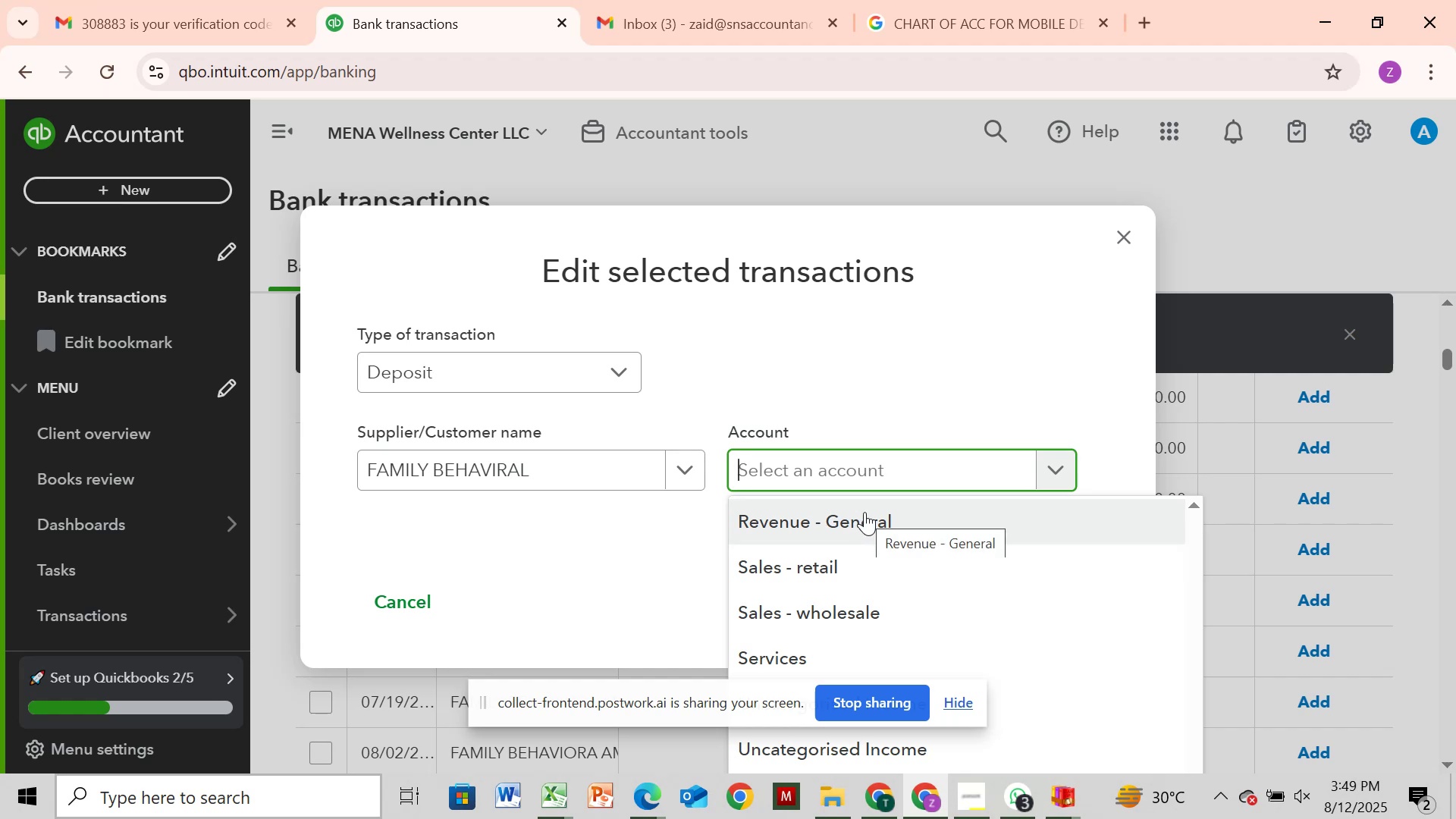 
left_click([864, 512])
 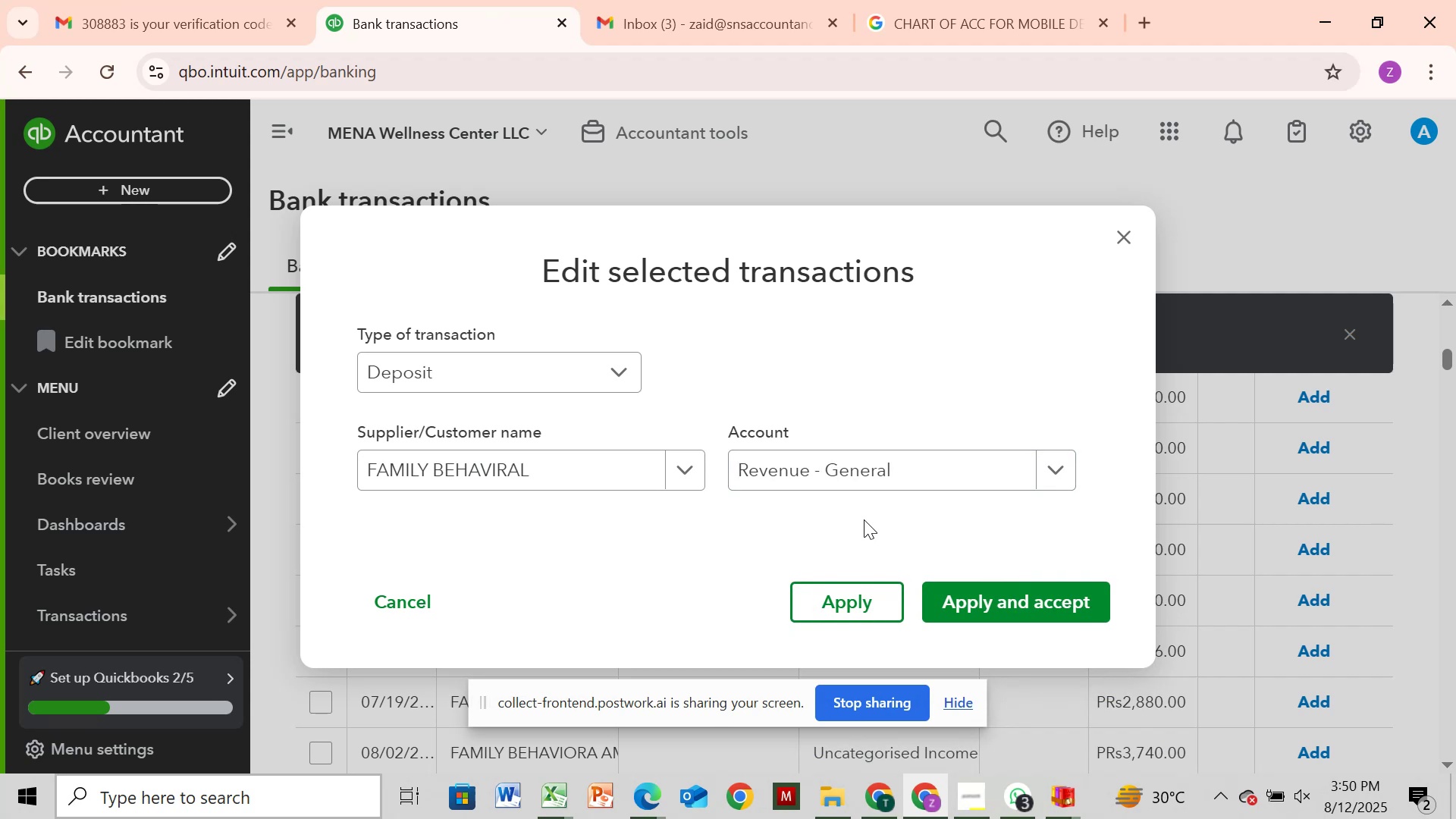 
wait(12.73)
 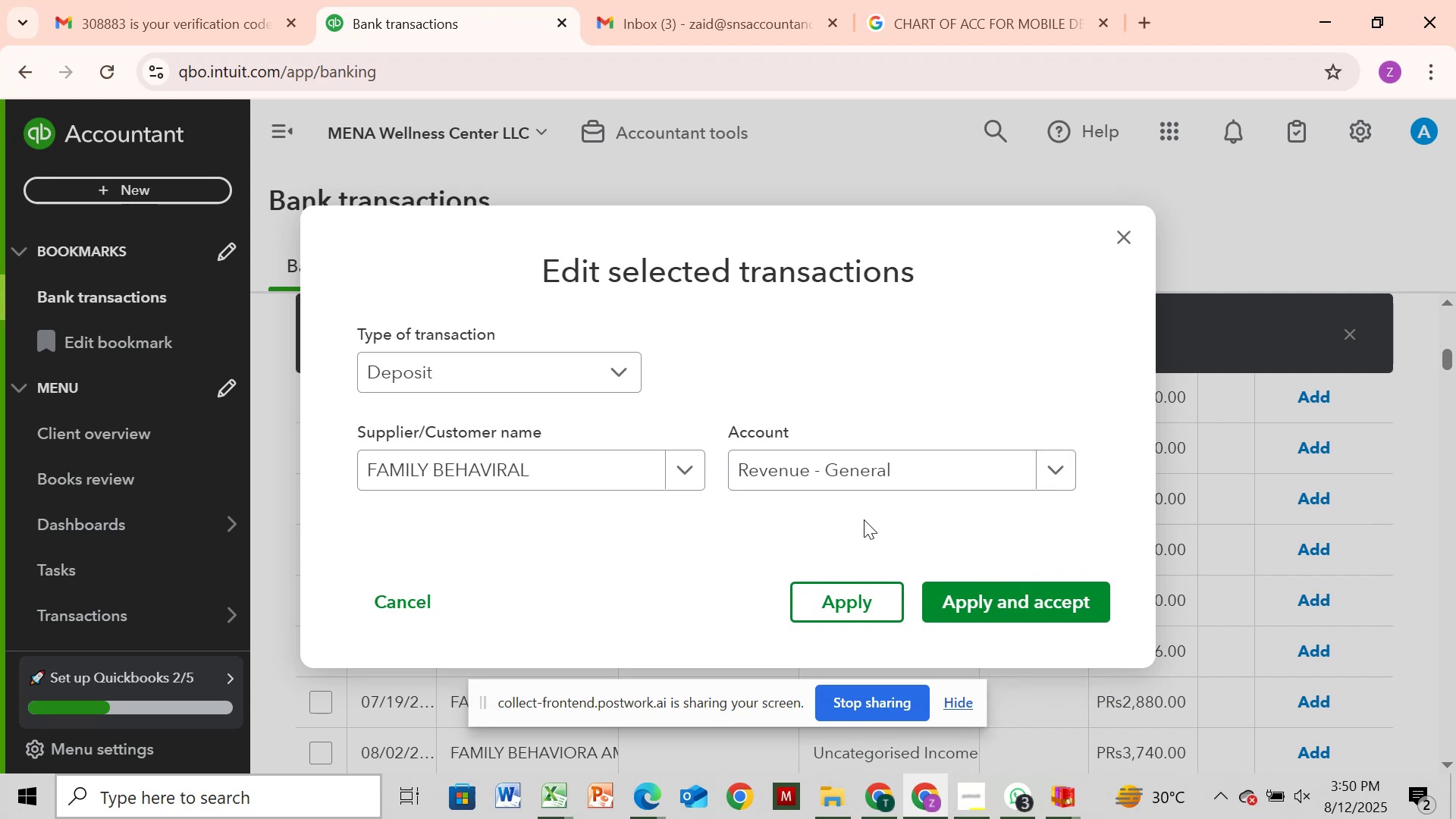 
left_click([1059, 470])
 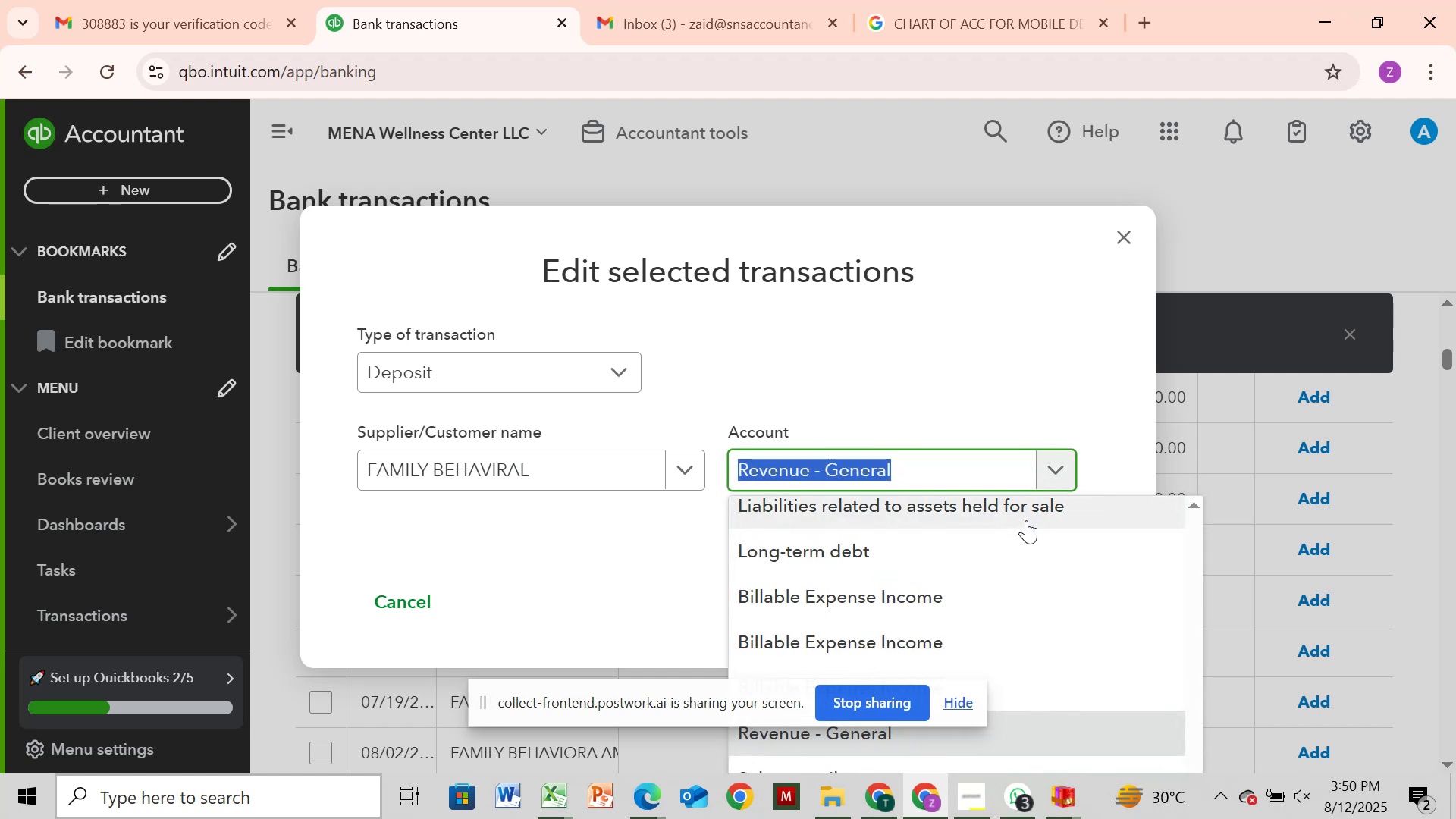 
scroll: coordinate [1026, 522], scroll_direction: down, amount: 1.0
 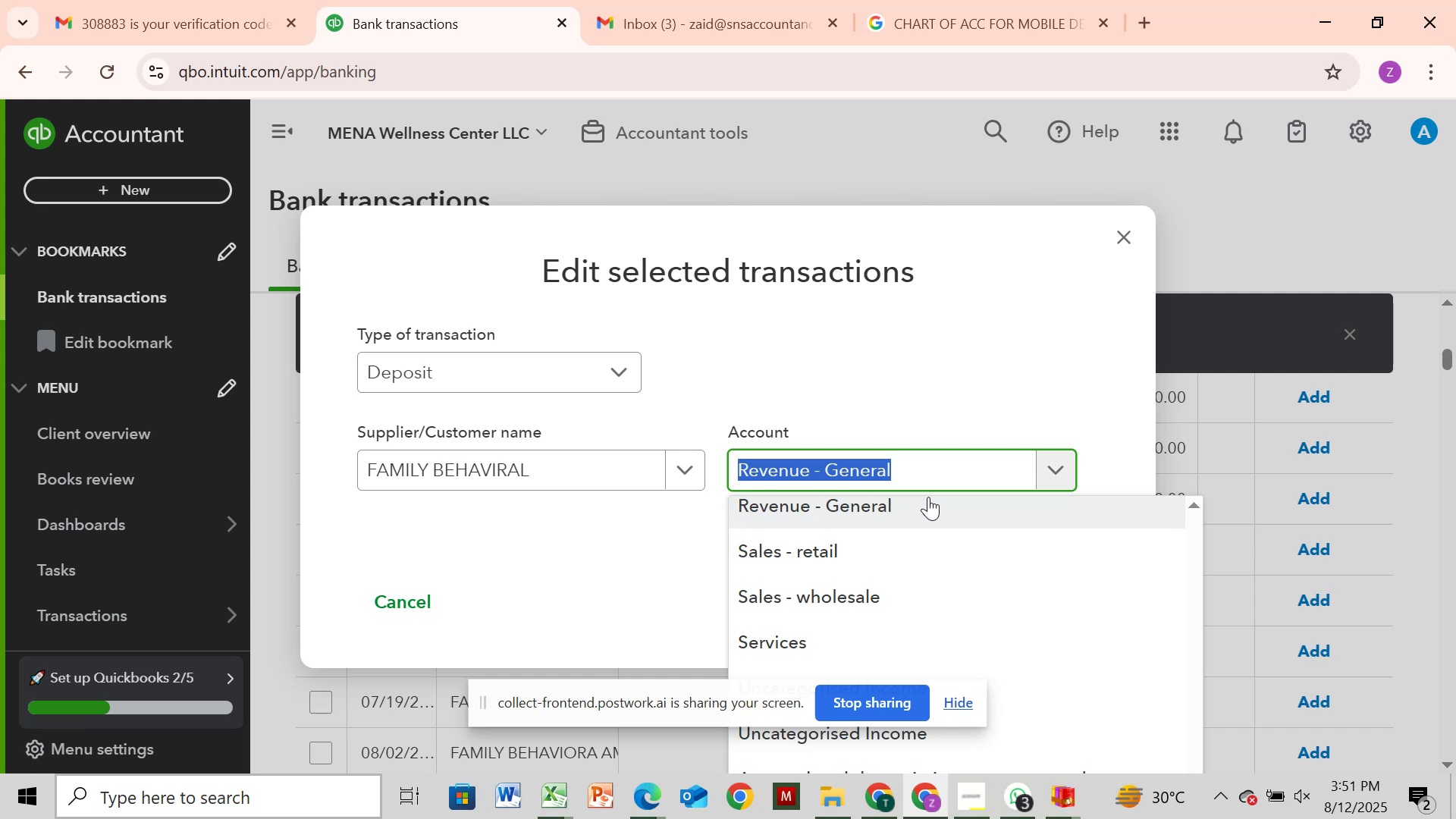 
wait(62.31)
 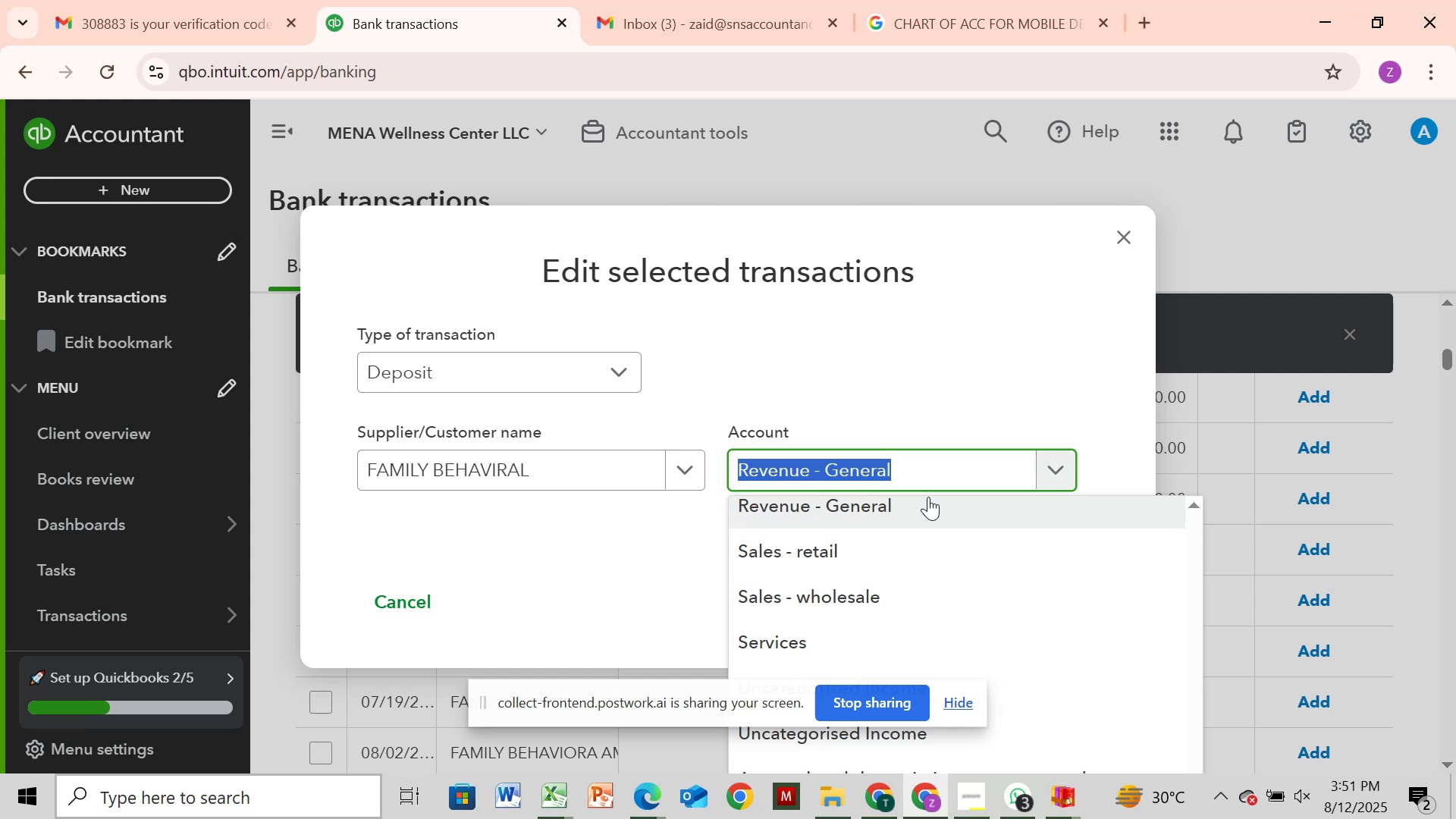 
left_click([1131, 239])
 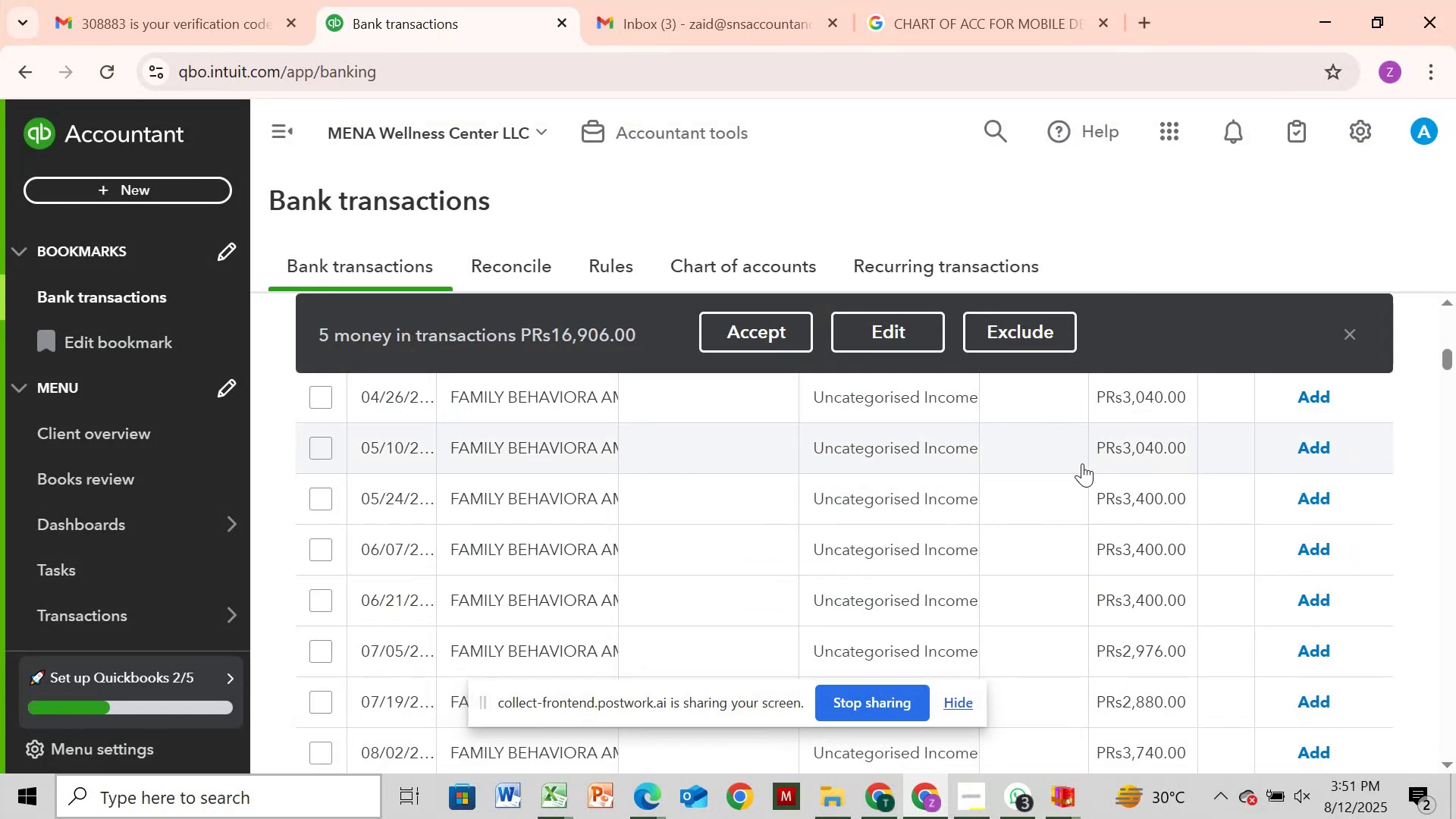 
scroll: coordinate [1077, 466], scroll_direction: up, amount: 9.0
 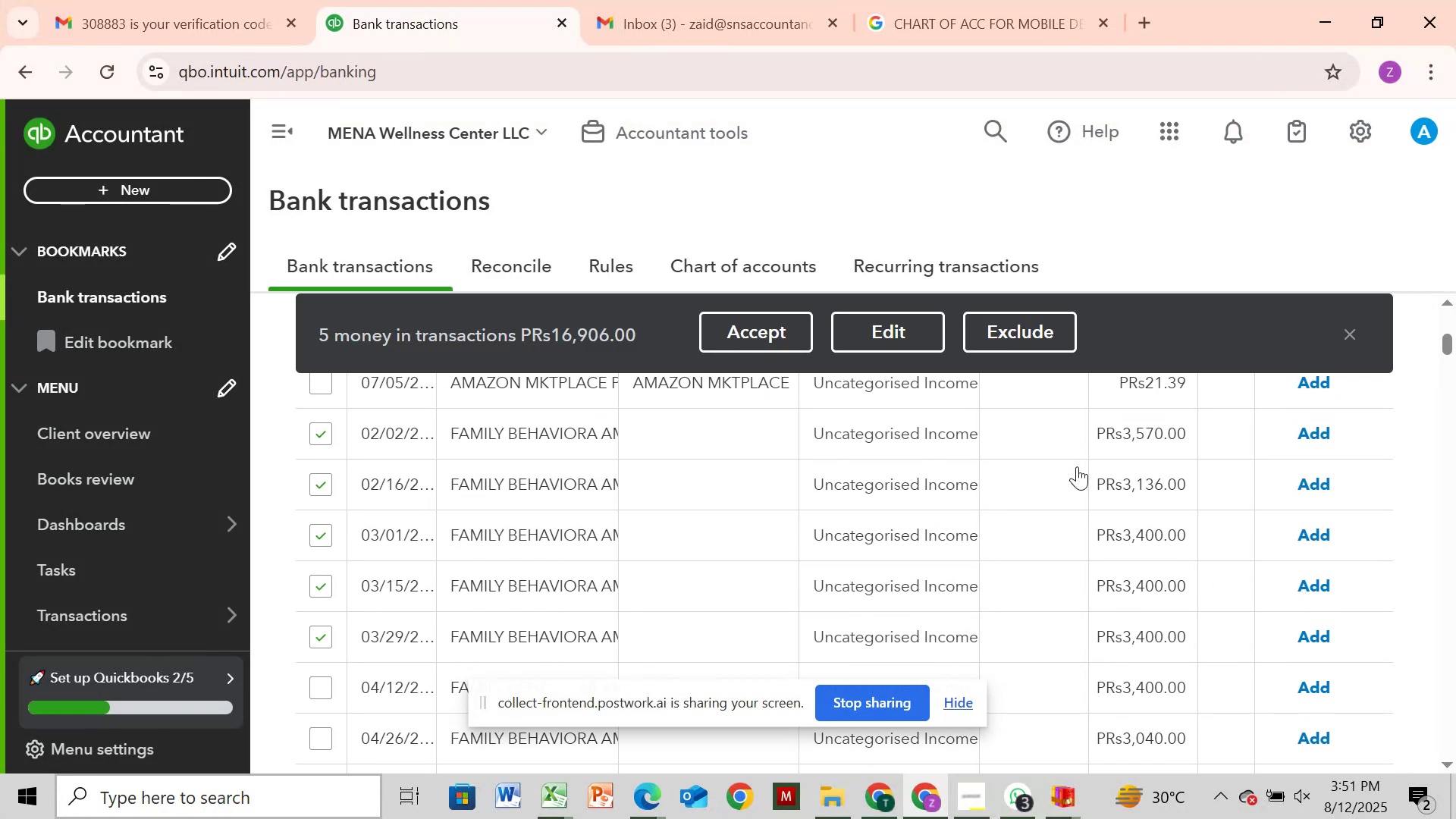 
scroll: coordinate [1077, 466], scroll_direction: none, amount: 0.0
 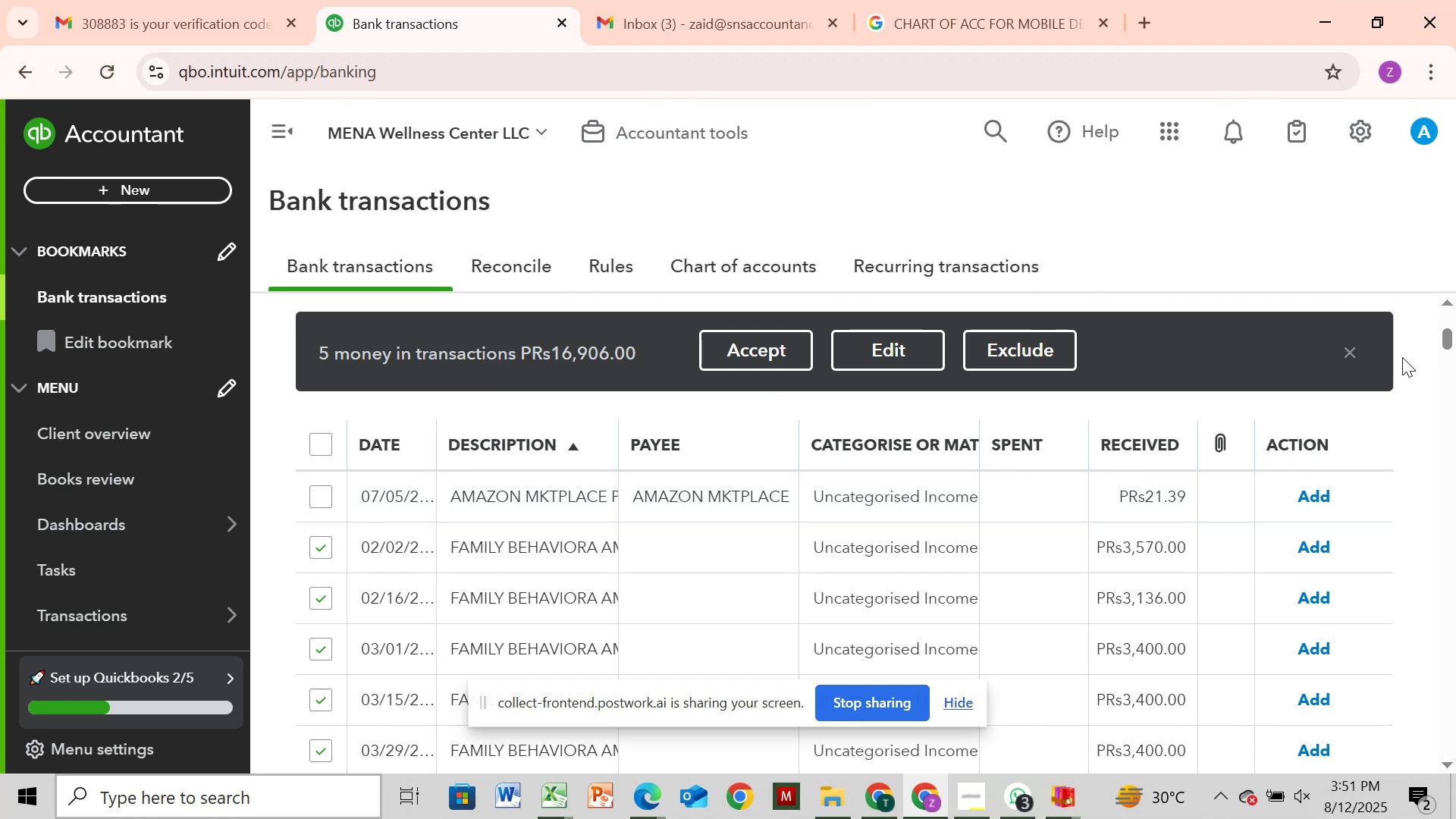 
left_click([1351, 354])
 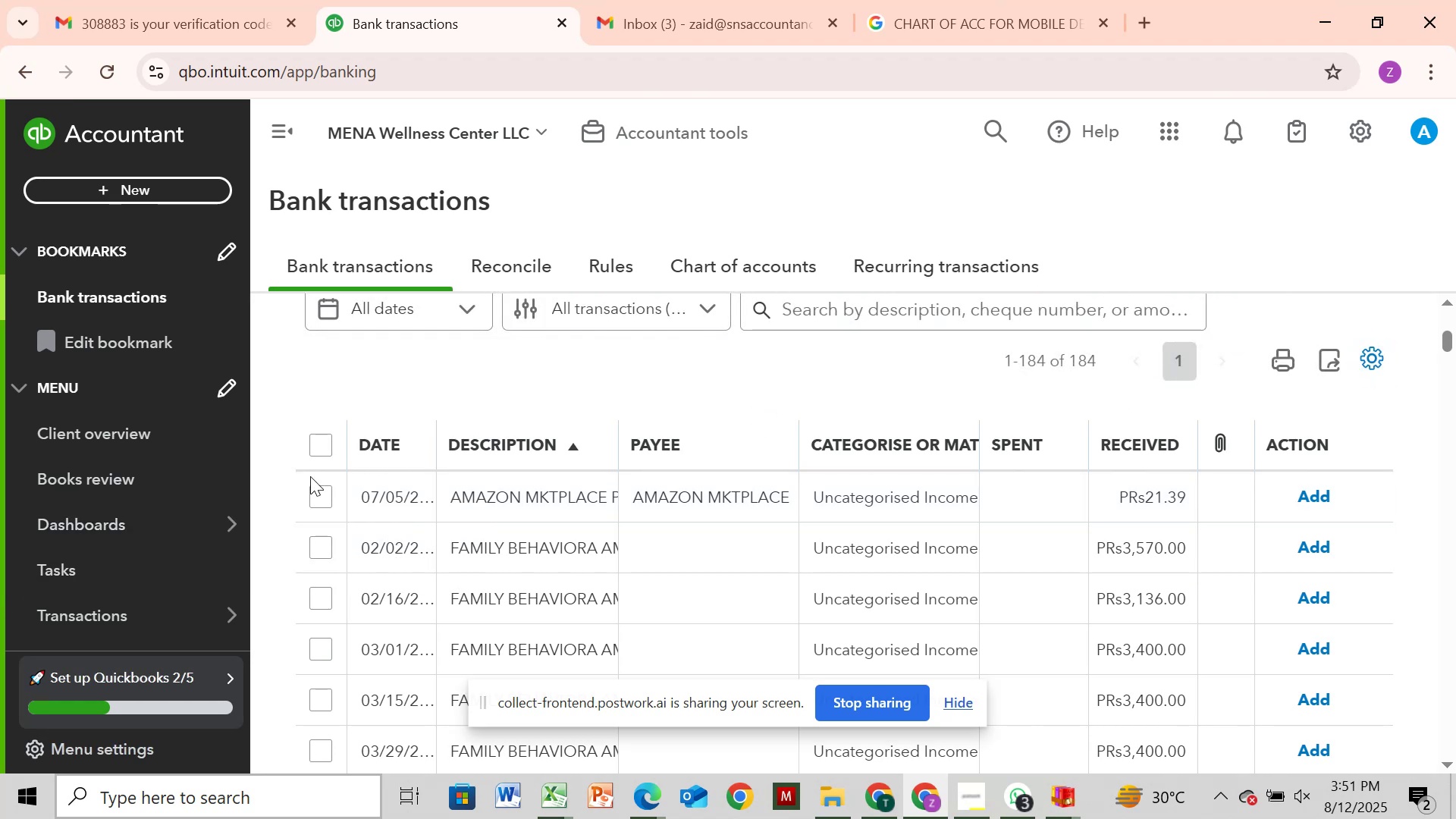 
left_click([314, 486])
 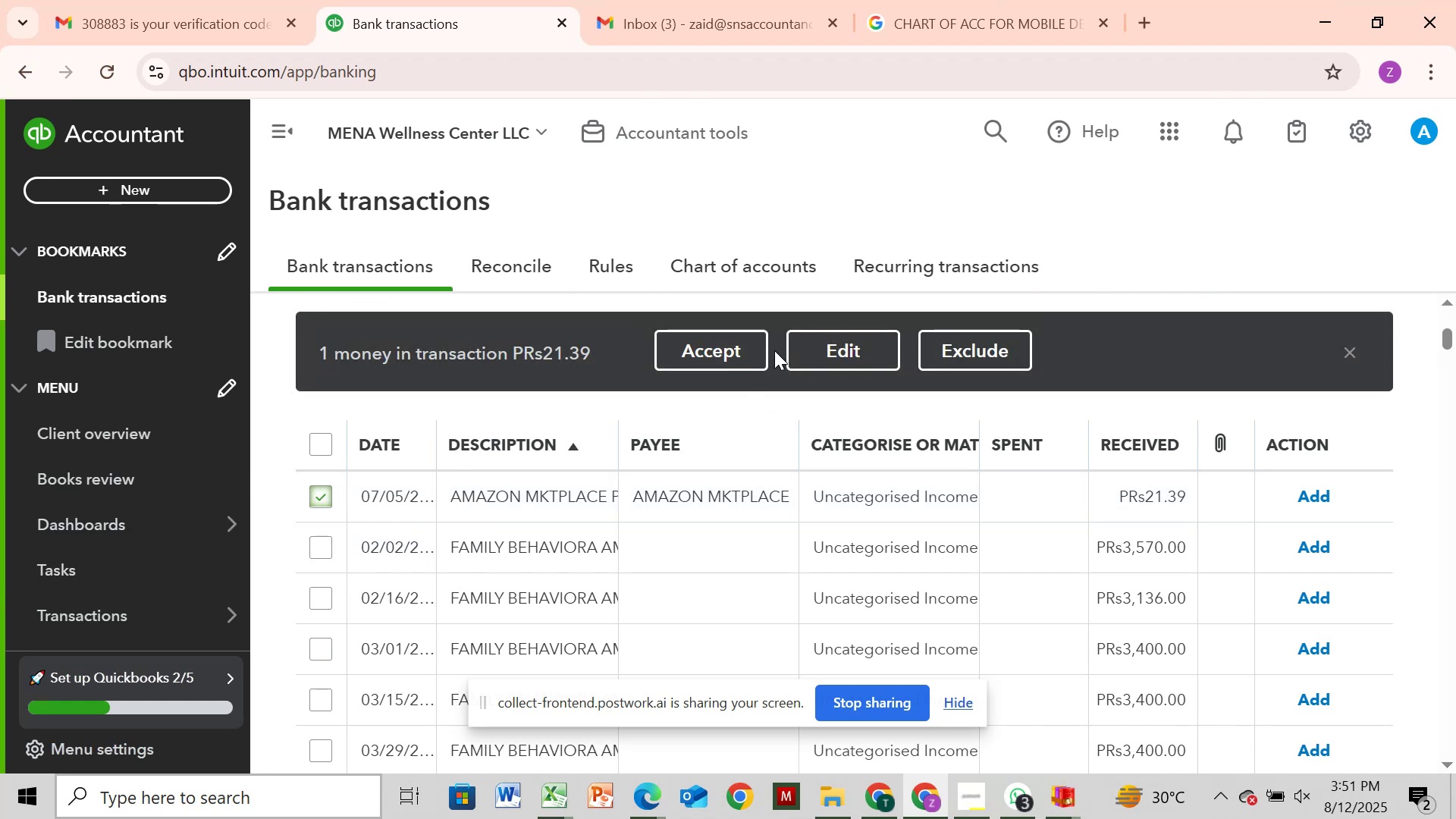 
left_click([861, 353])
 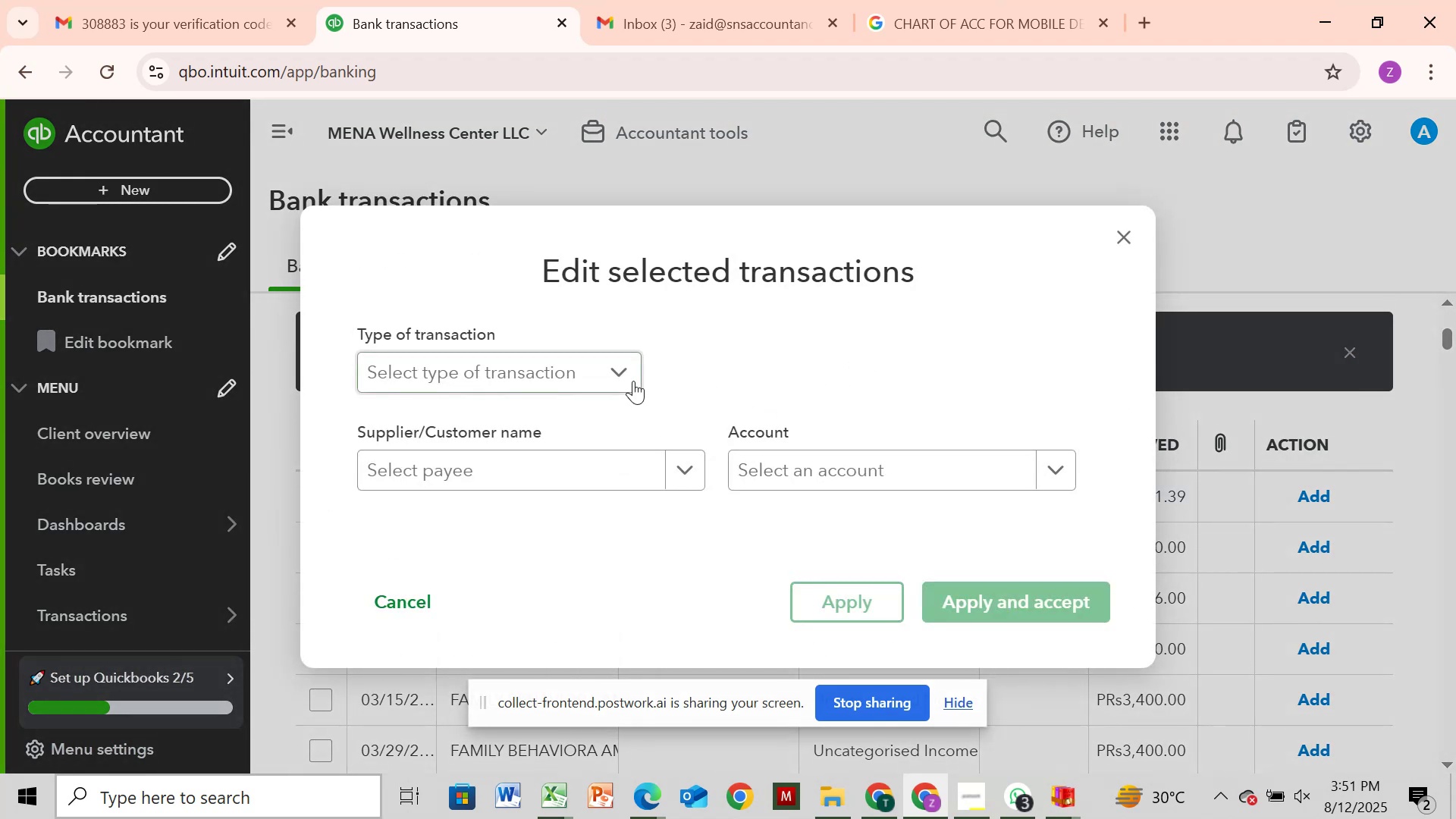 
left_click([633, 381])
 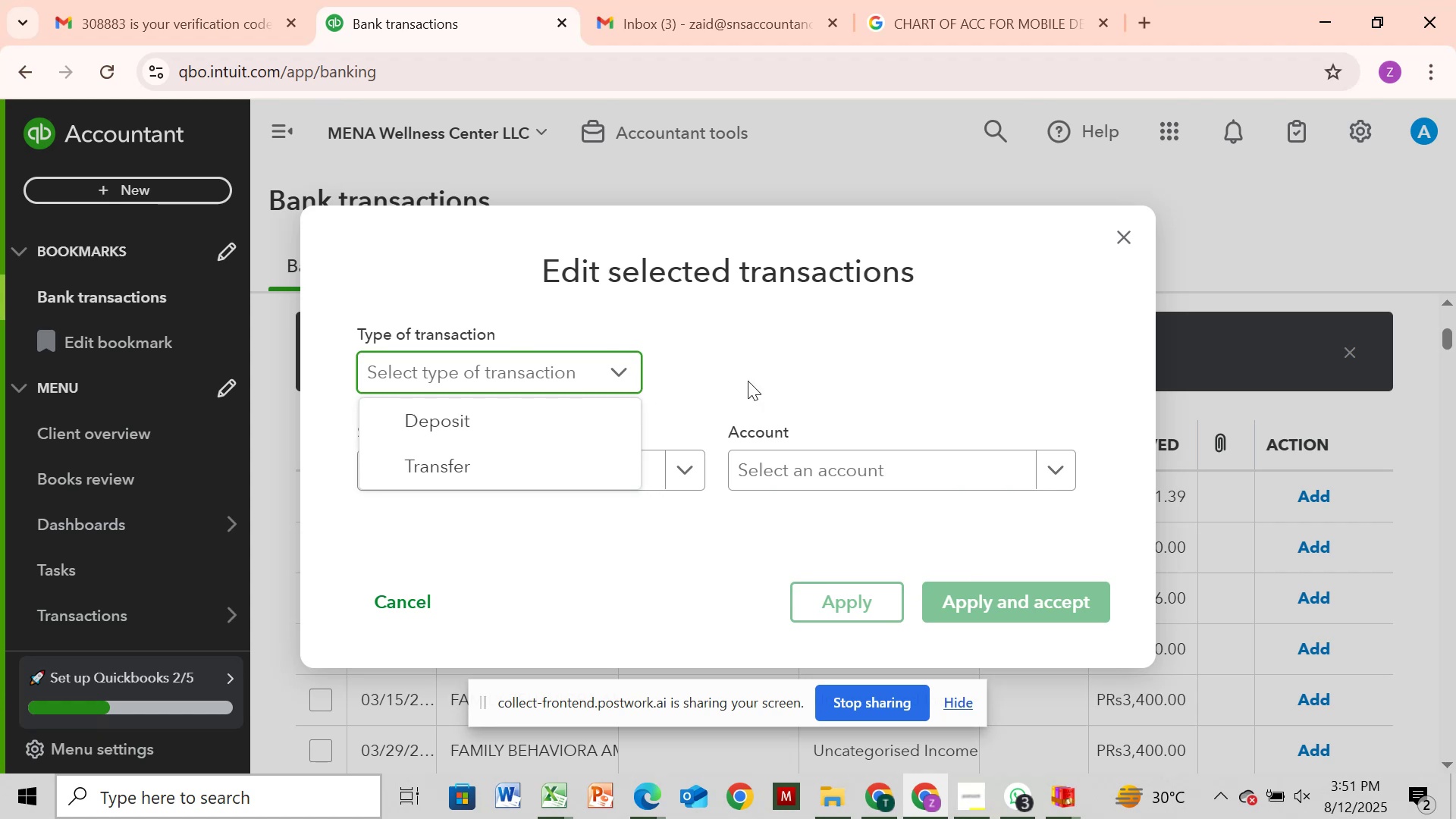 
left_click([759, 381])
 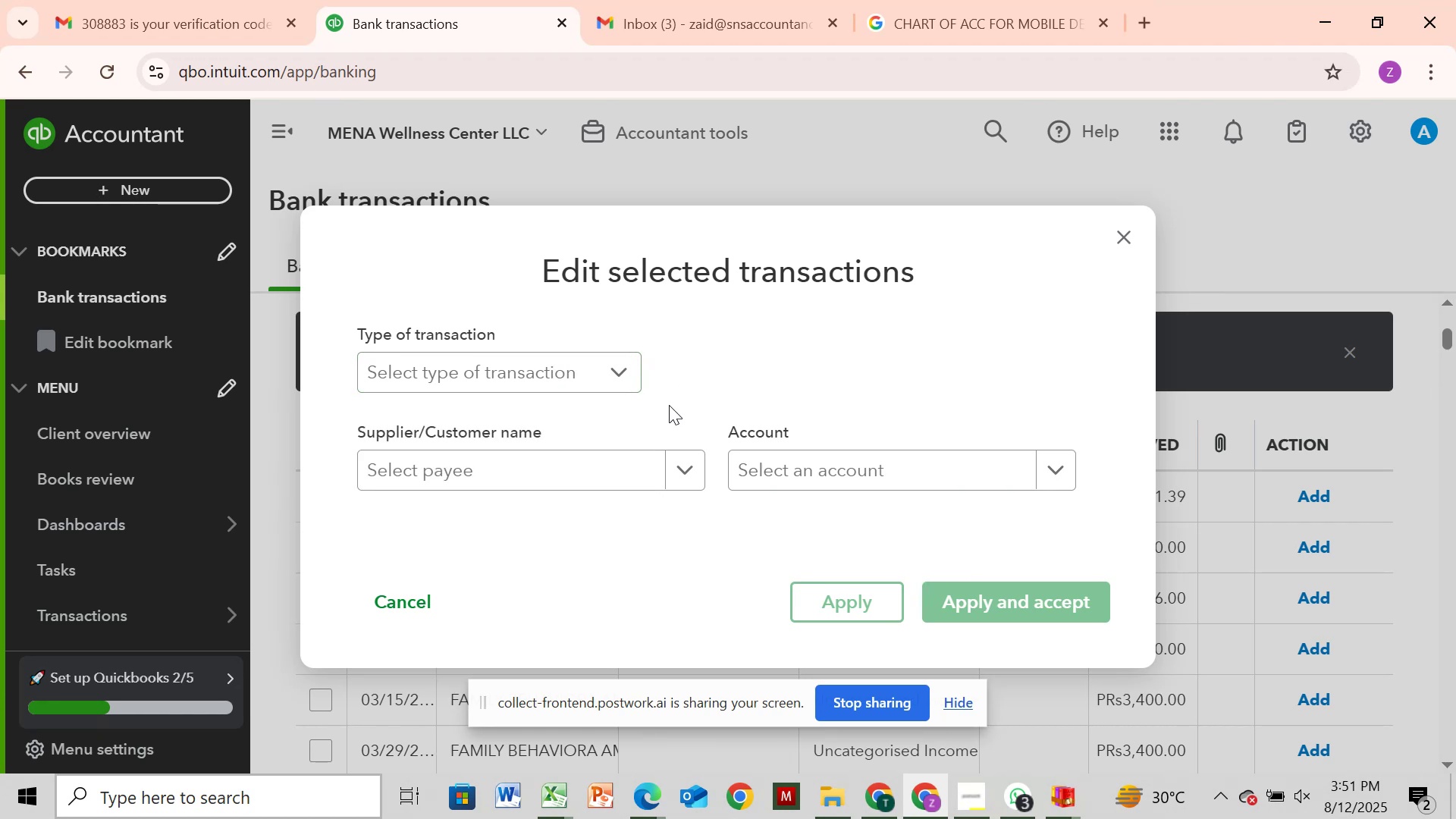 
left_click([606, 372])
 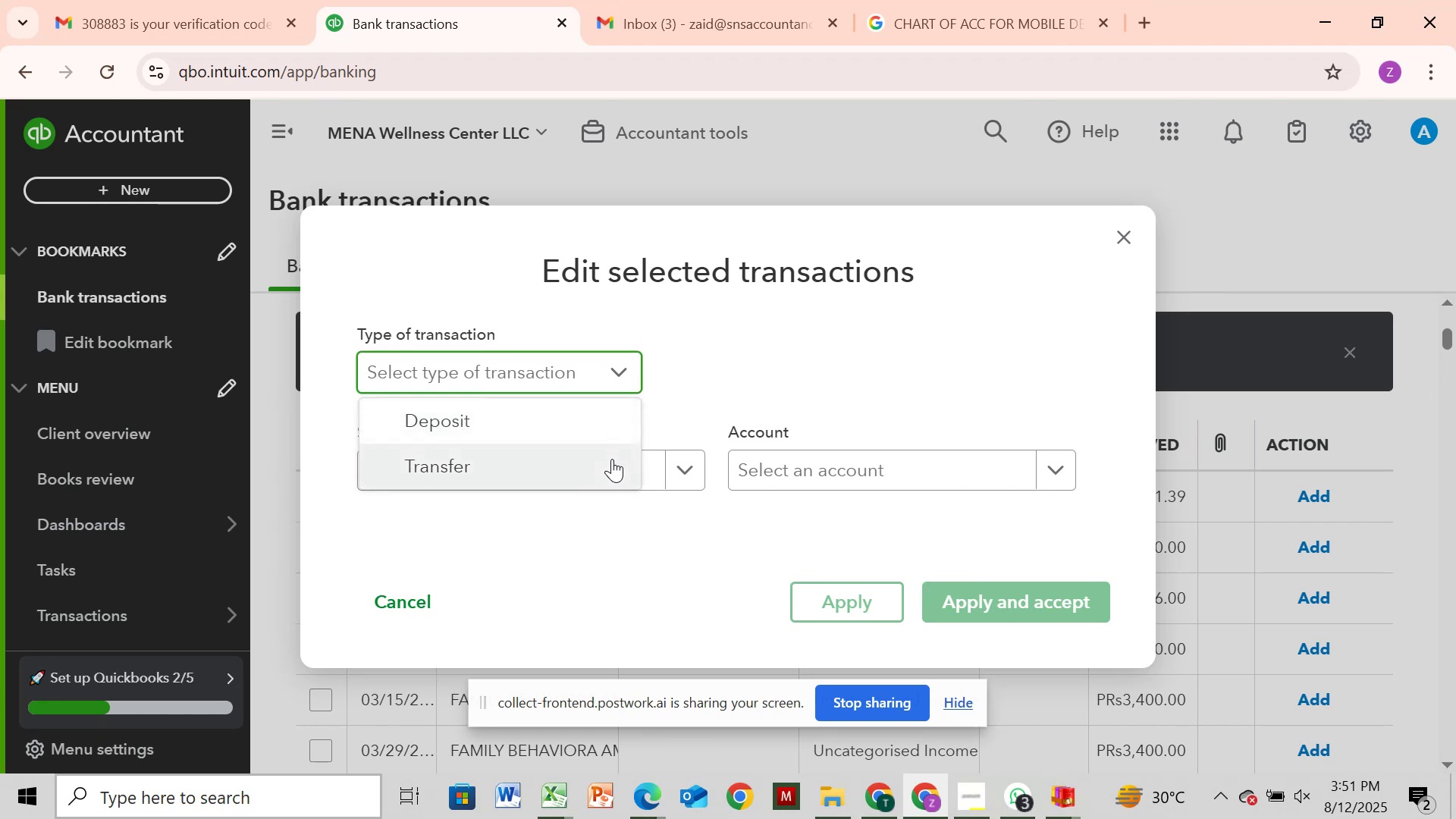 
left_click([612, 471])
 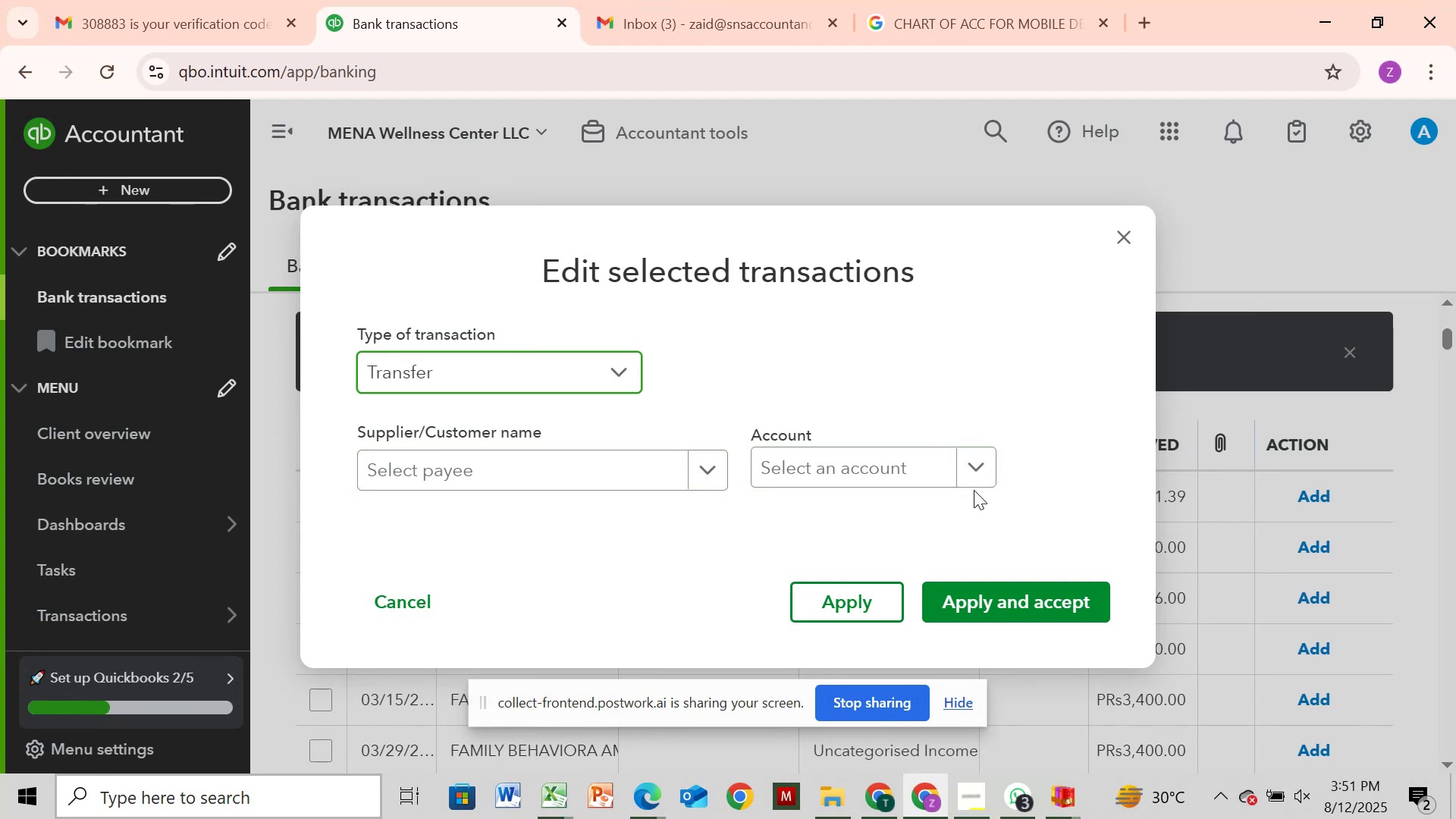 
left_click([967, 470])
 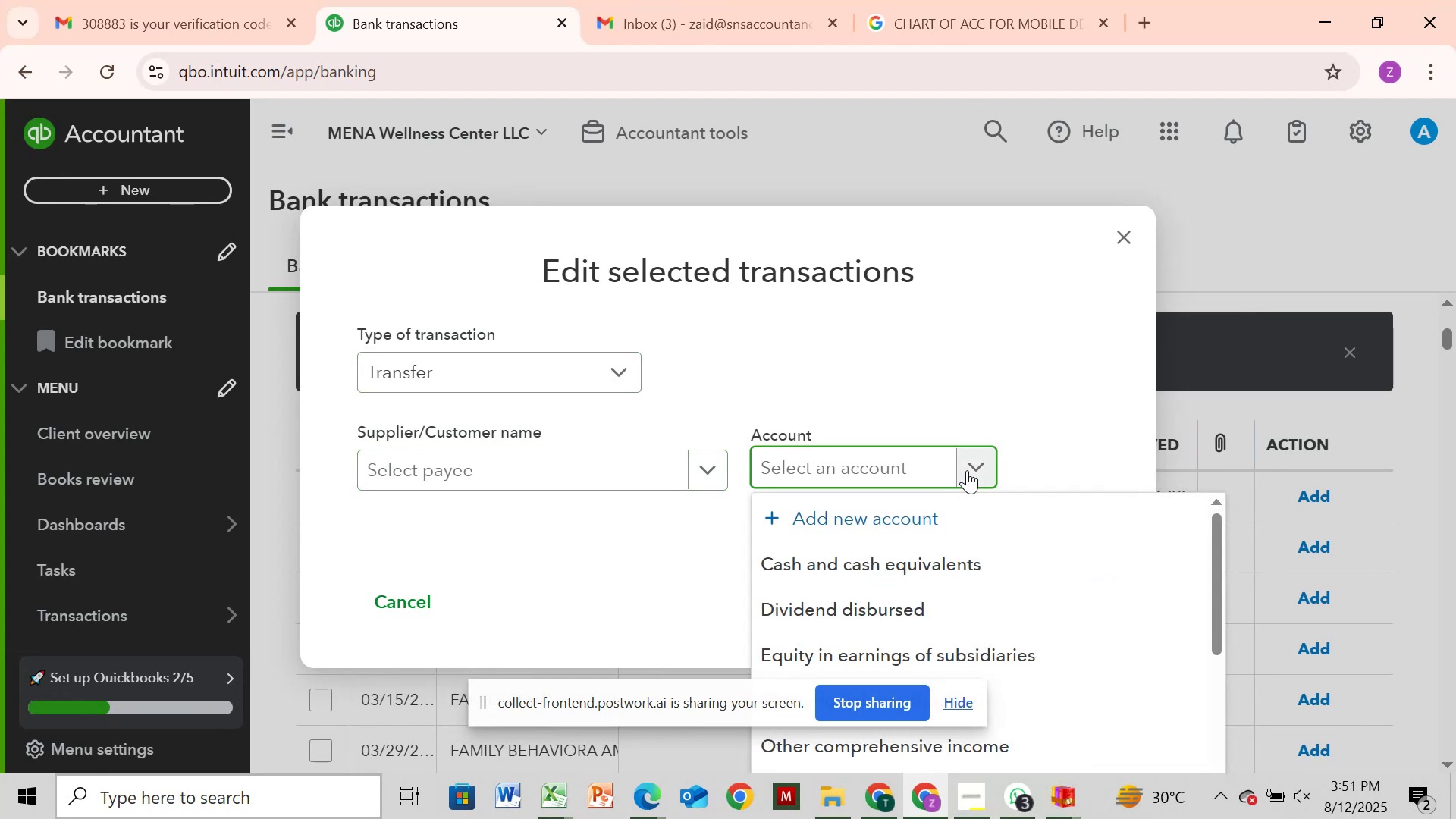 
scroll: coordinate [1031, 530], scroll_direction: down, amount: 13.0
 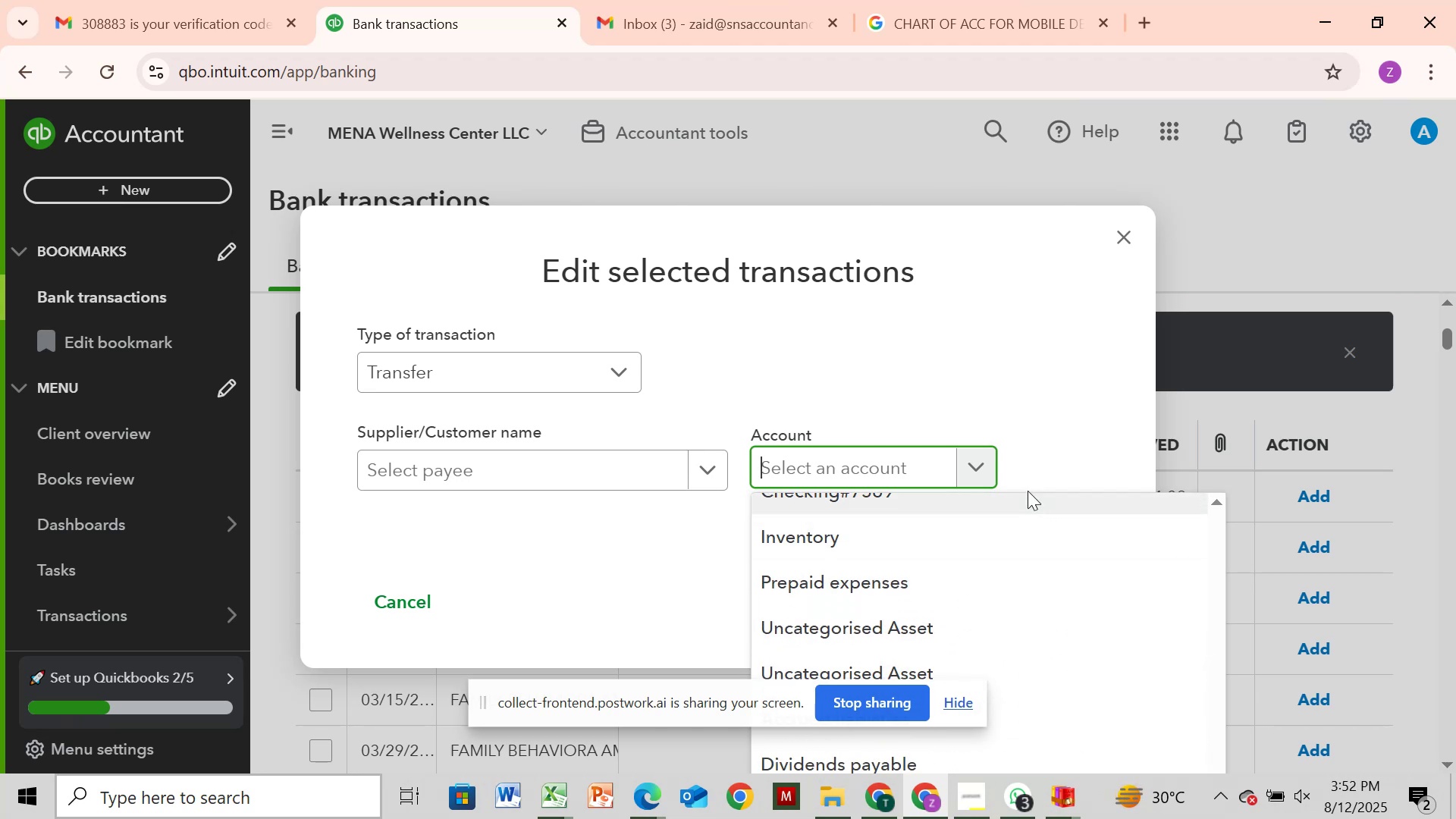 
scroll: coordinate [1026, 483], scroll_direction: down, amount: 10.0
 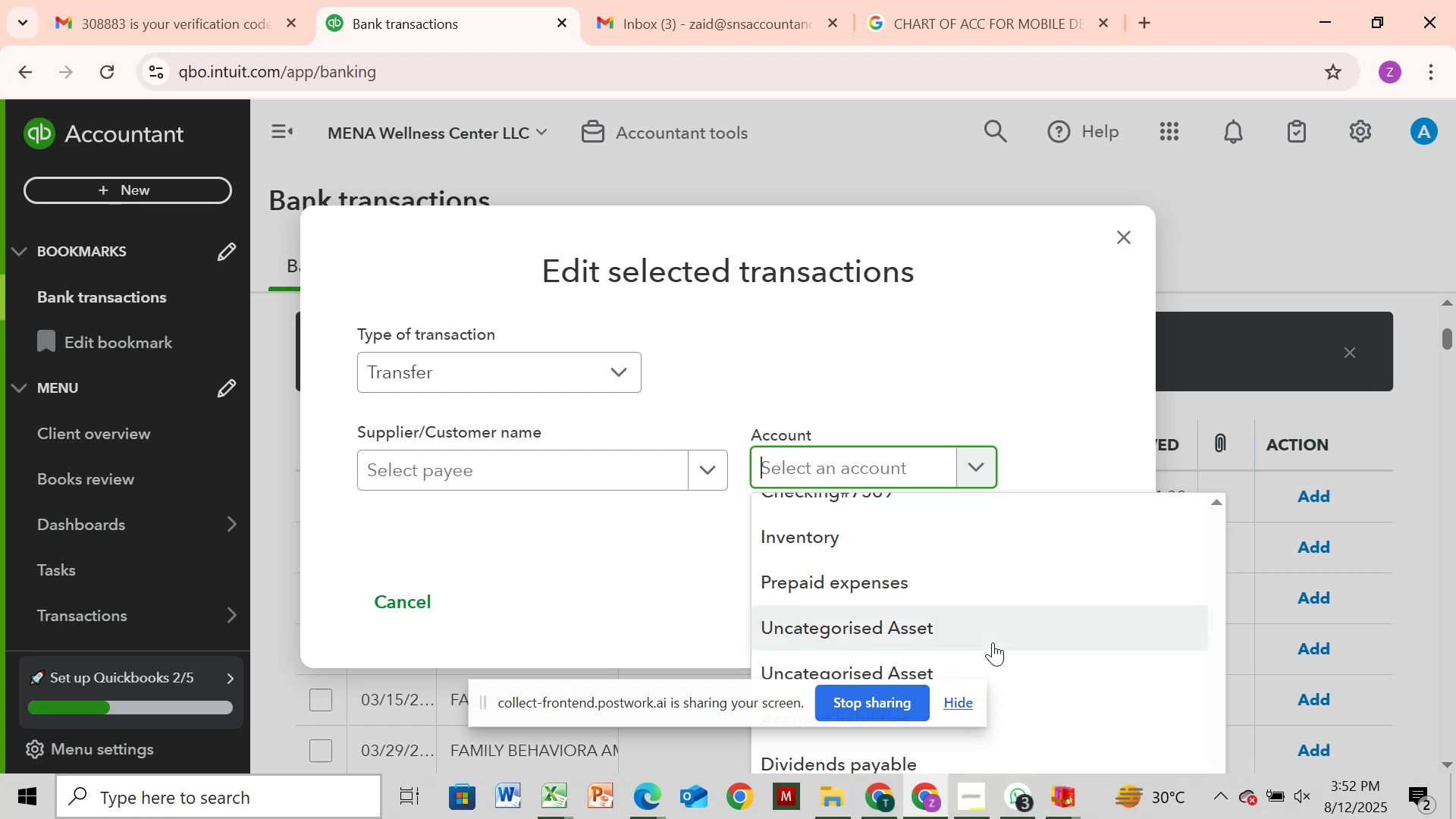 
scroll: coordinate [991, 642], scroll_direction: none, amount: 0.0
 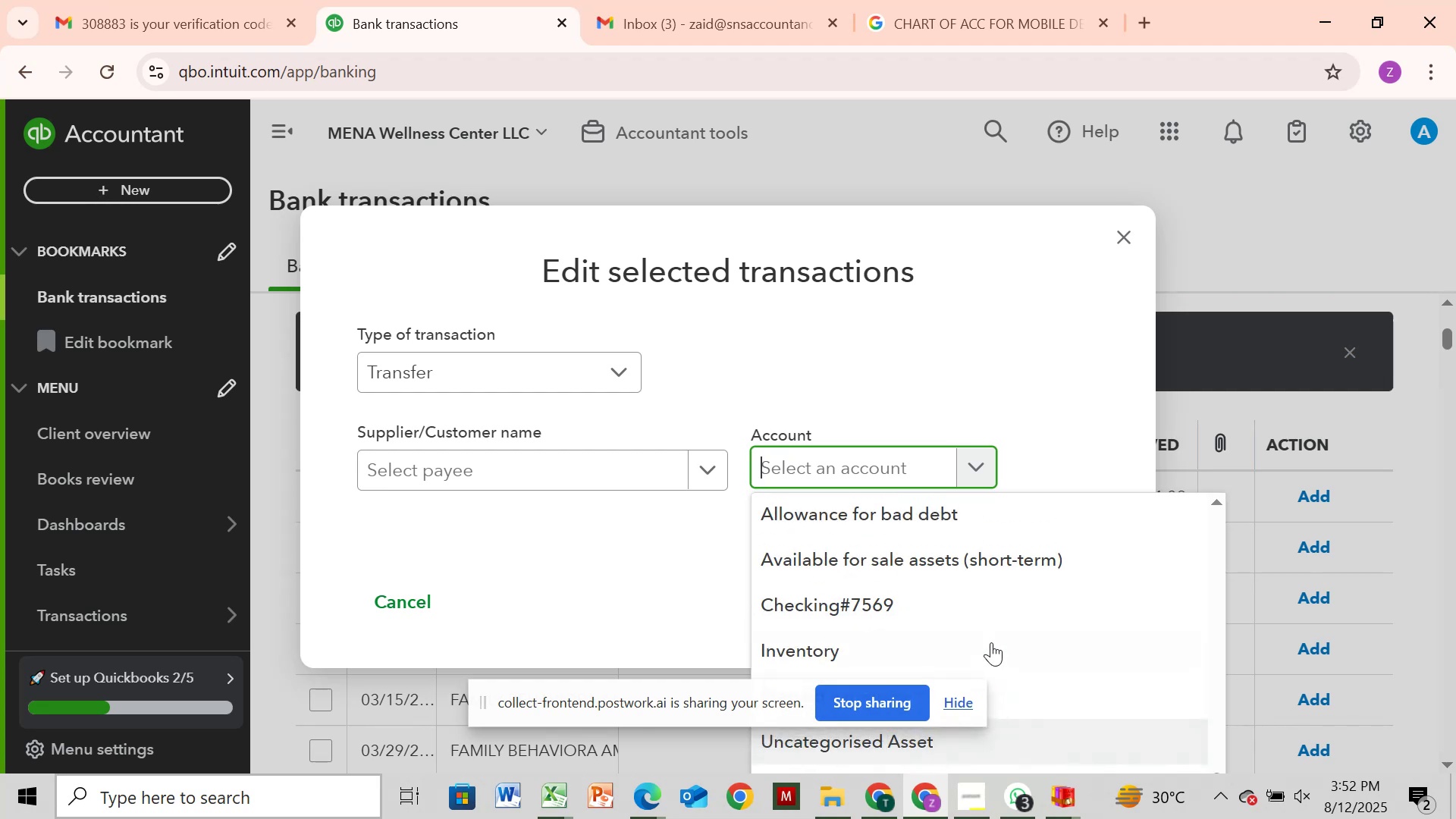 
scroll: coordinate [991, 642], scroll_direction: down, amount: 5.0
 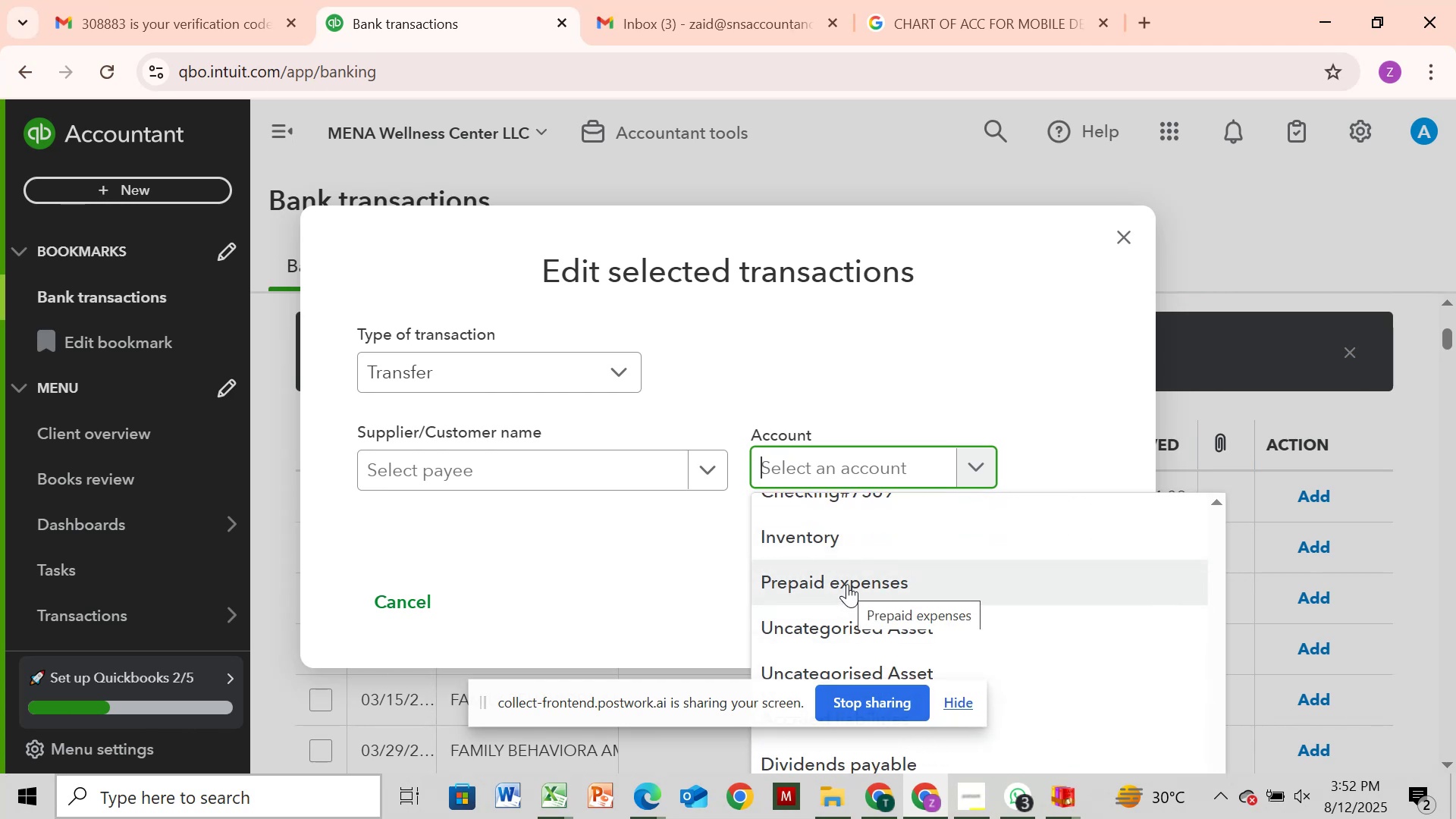 
wait(10.27)
 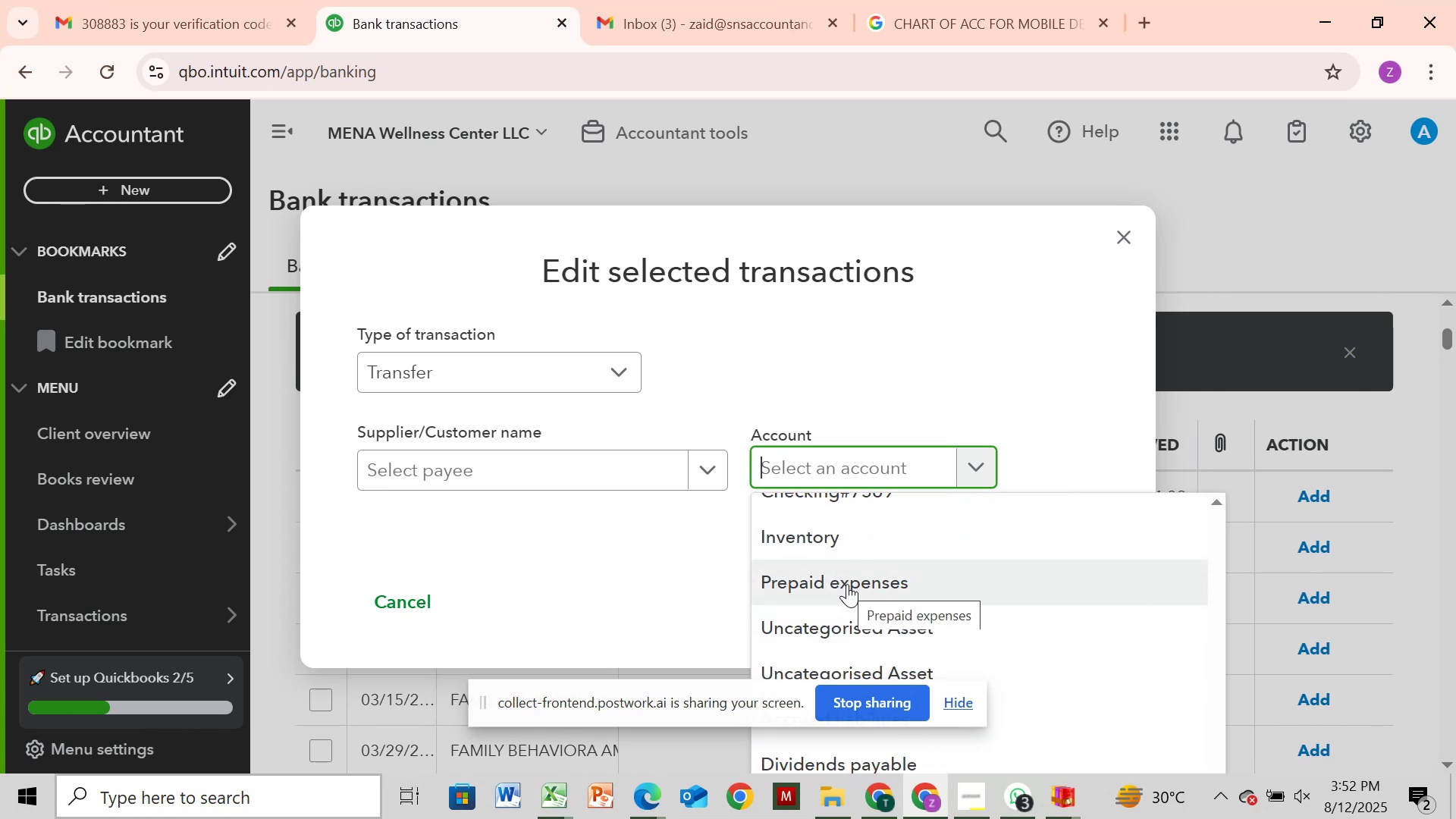 
scroll: coordinate [873, 563], scroll_direction: down, amount: 1.0
 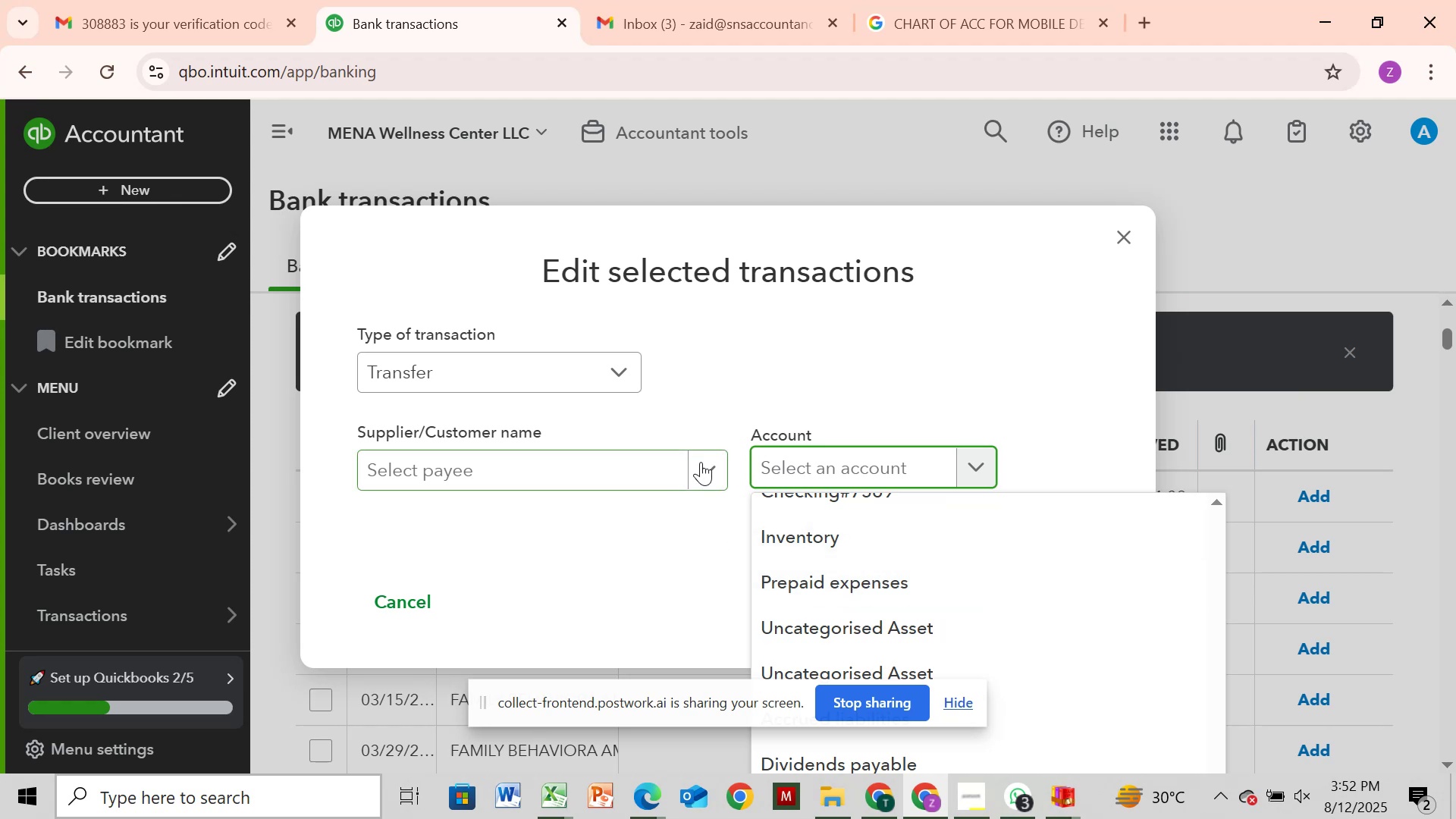 
left_click([705, 452])
 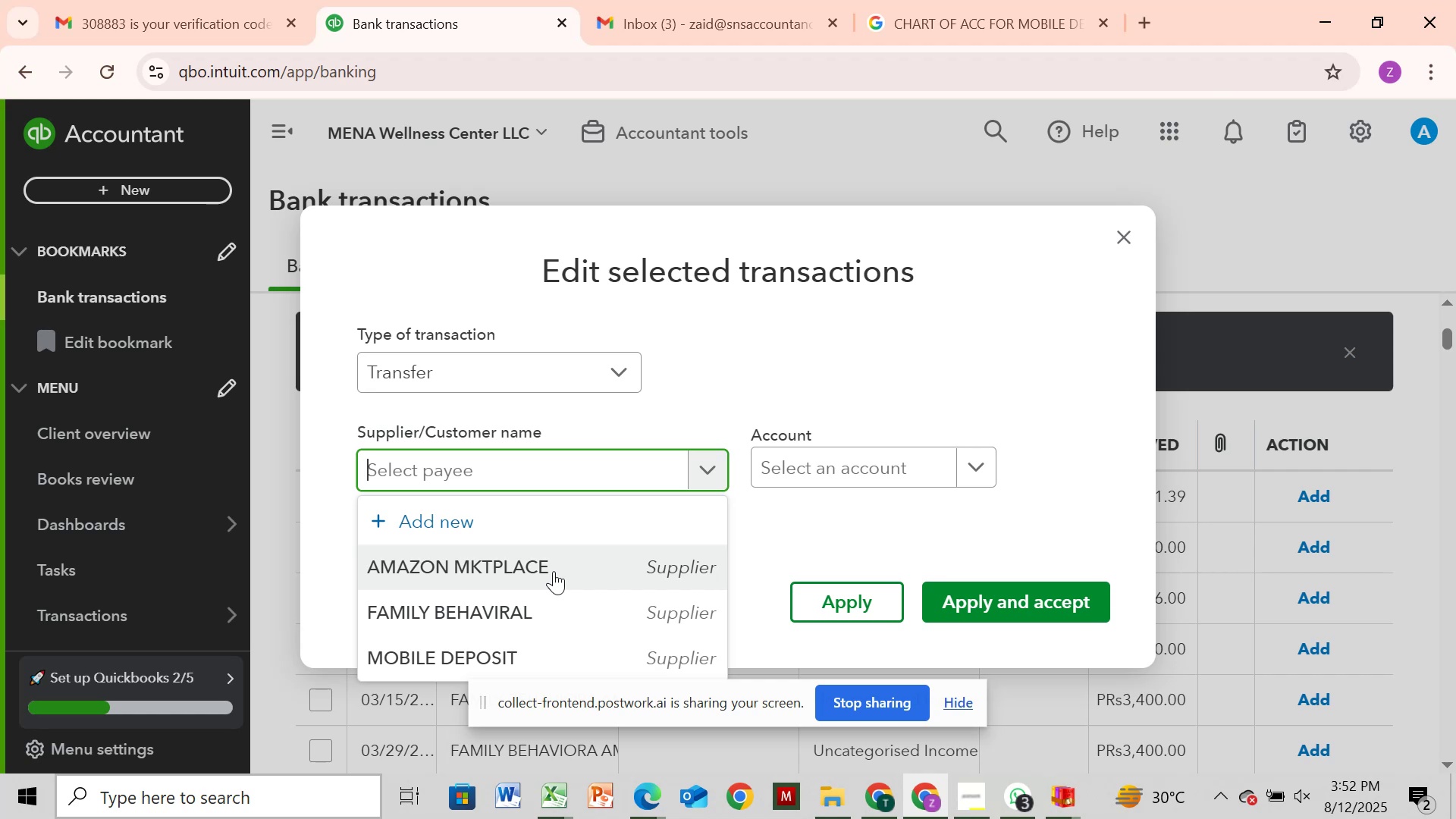 
wait(8.5)
 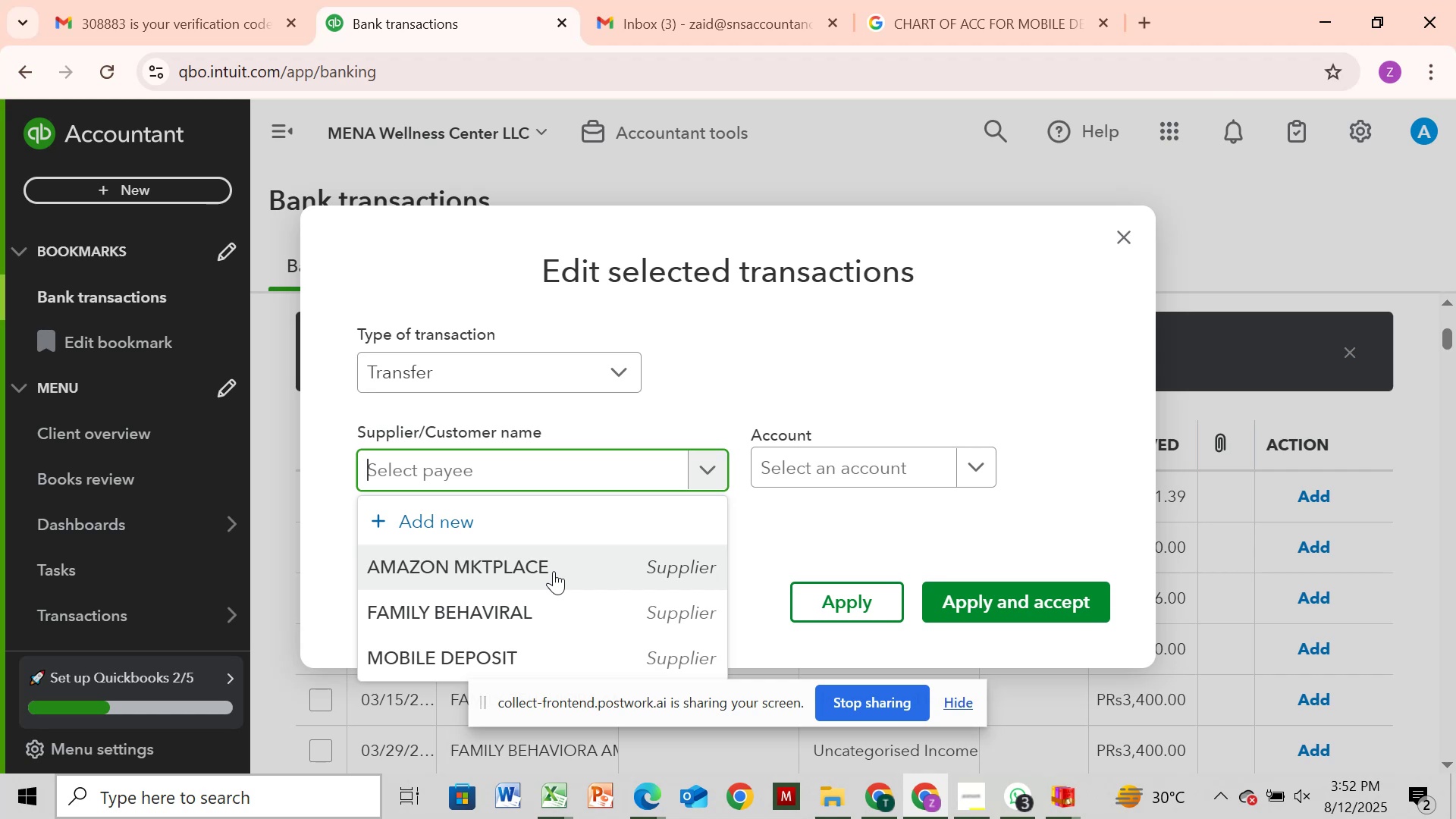 
left_click([551, 570])
 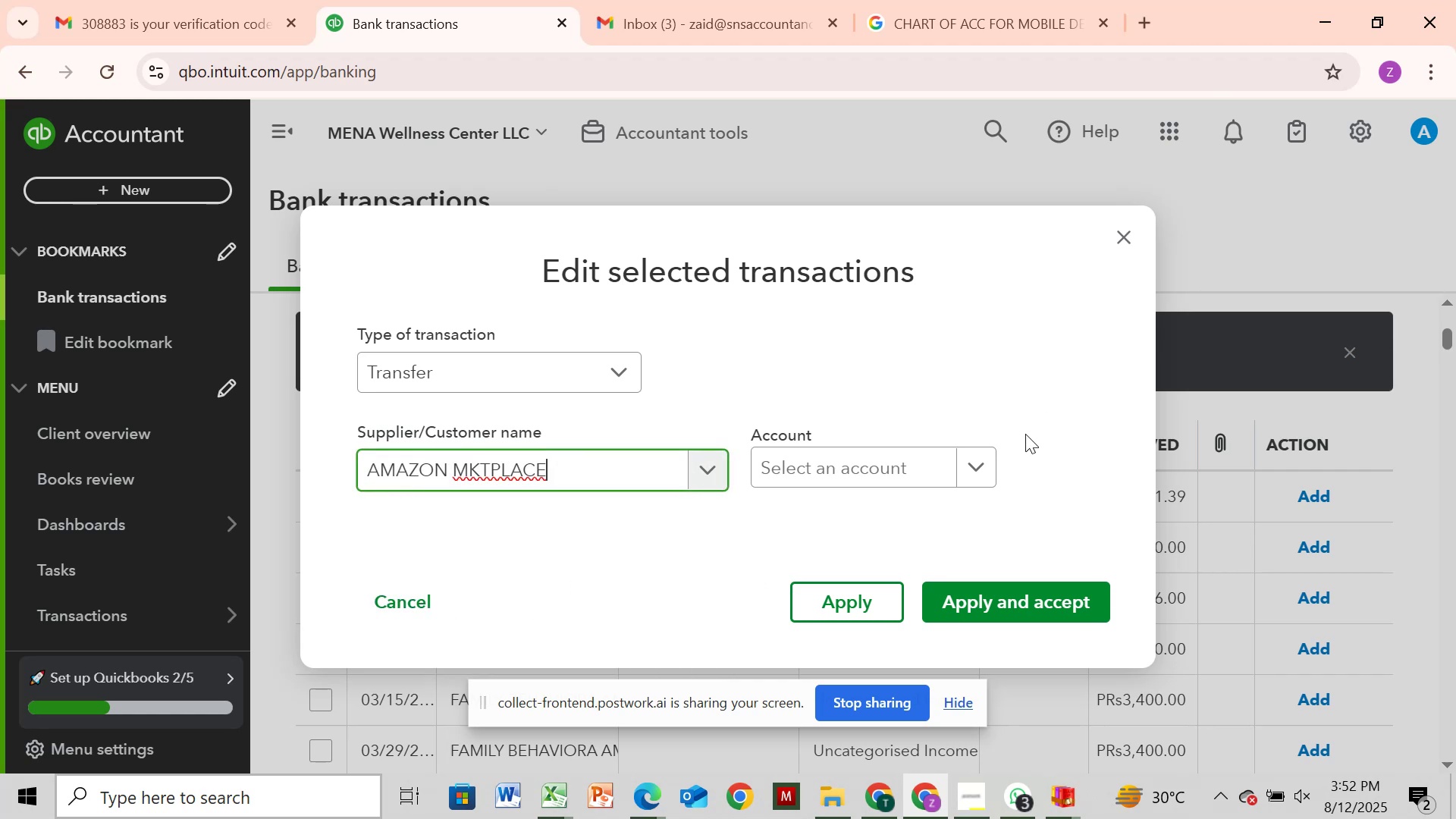 
left_click([989, 463])
 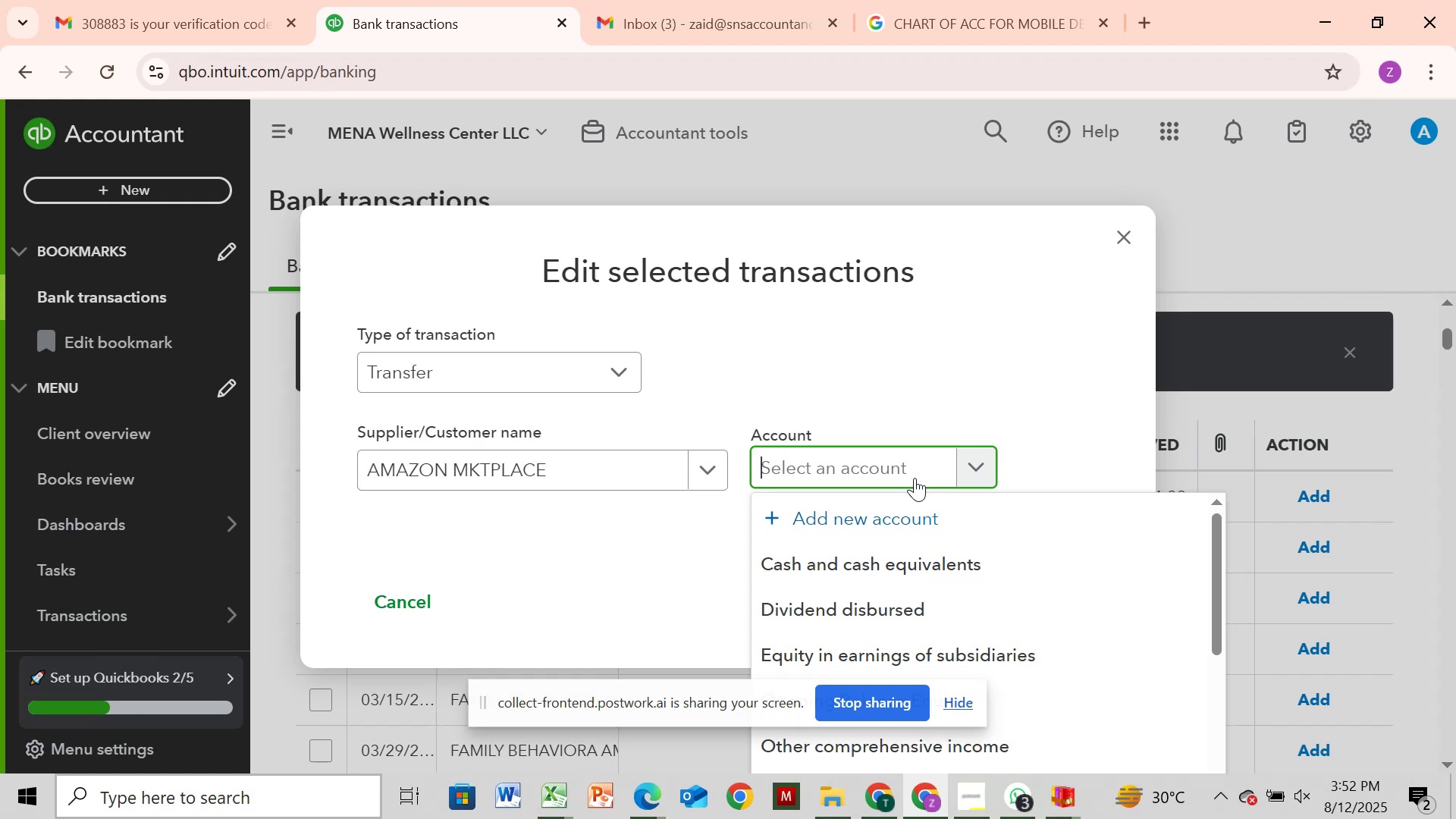 
left_click([915, 478])
 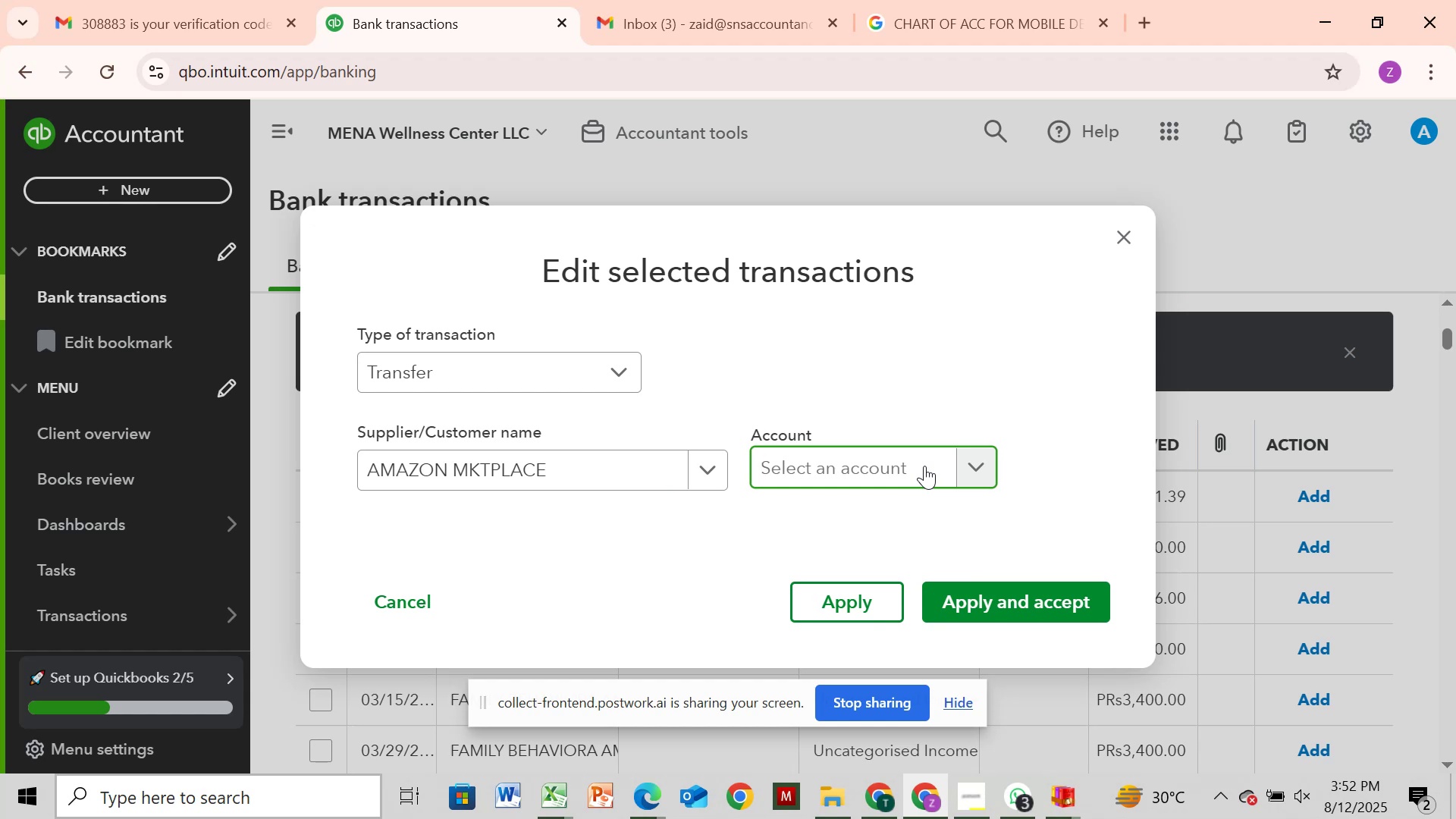 
wait(17.72)
 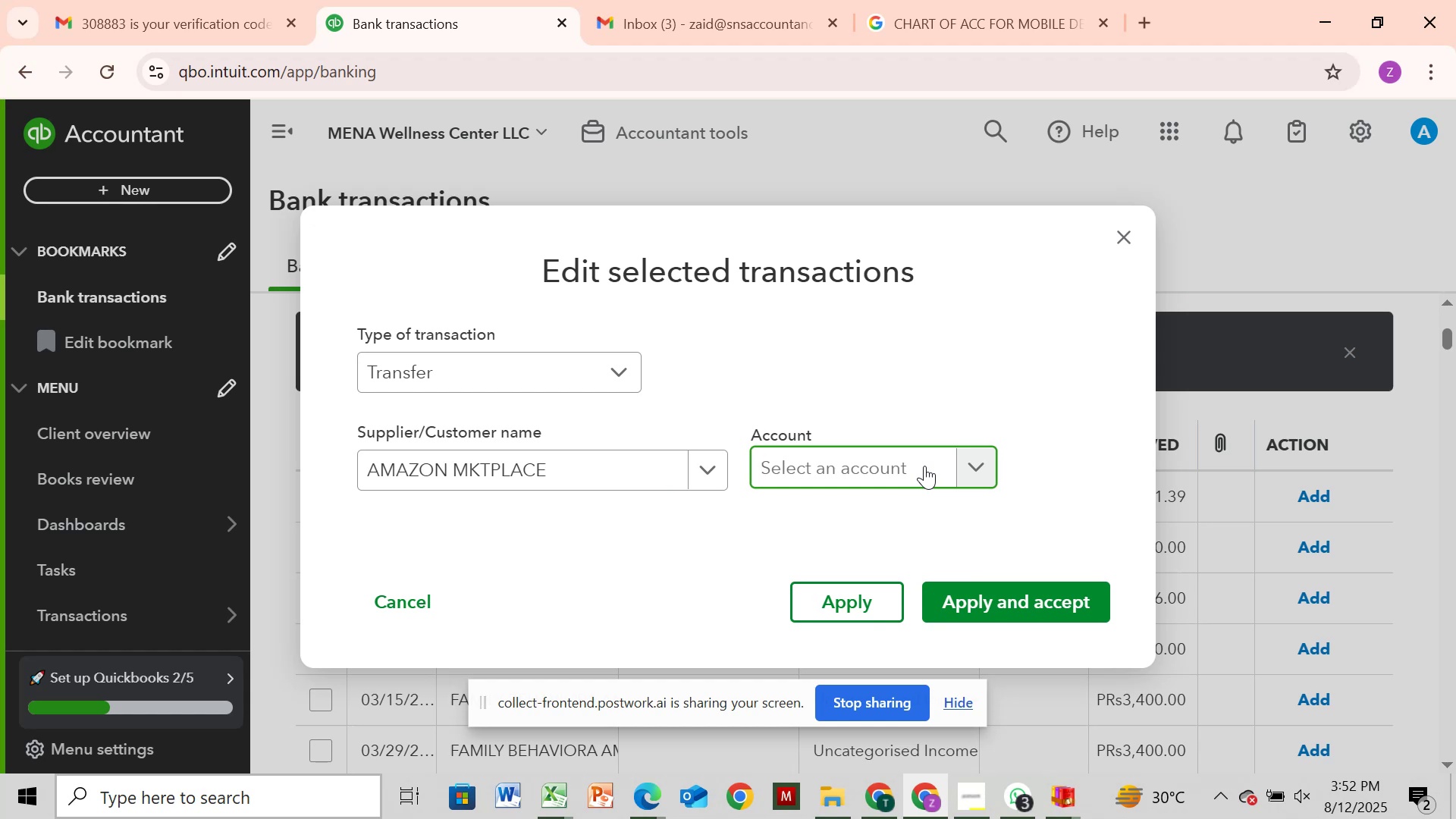 
left_click([1116, 237])
 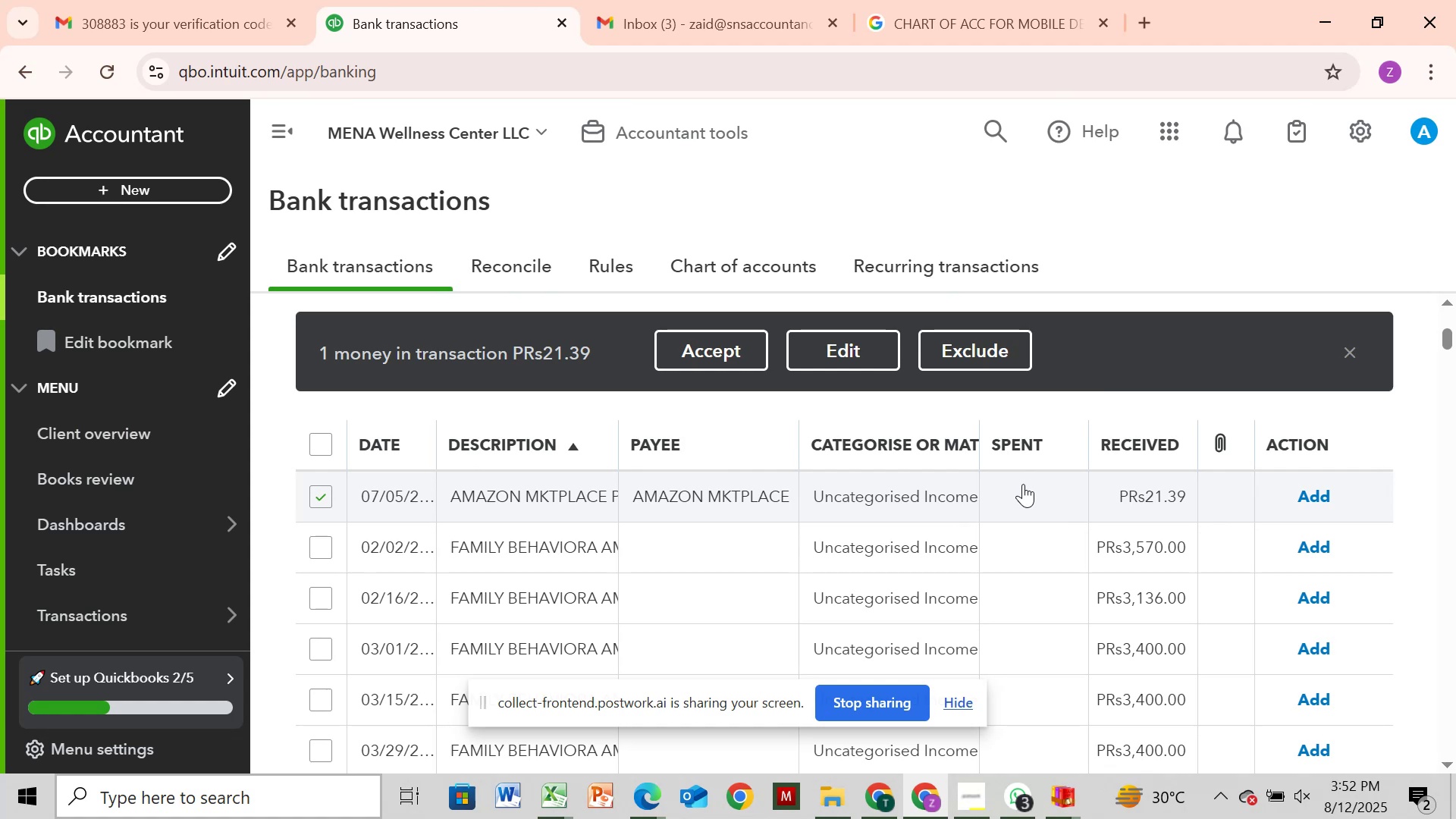 
wait(6.61)
 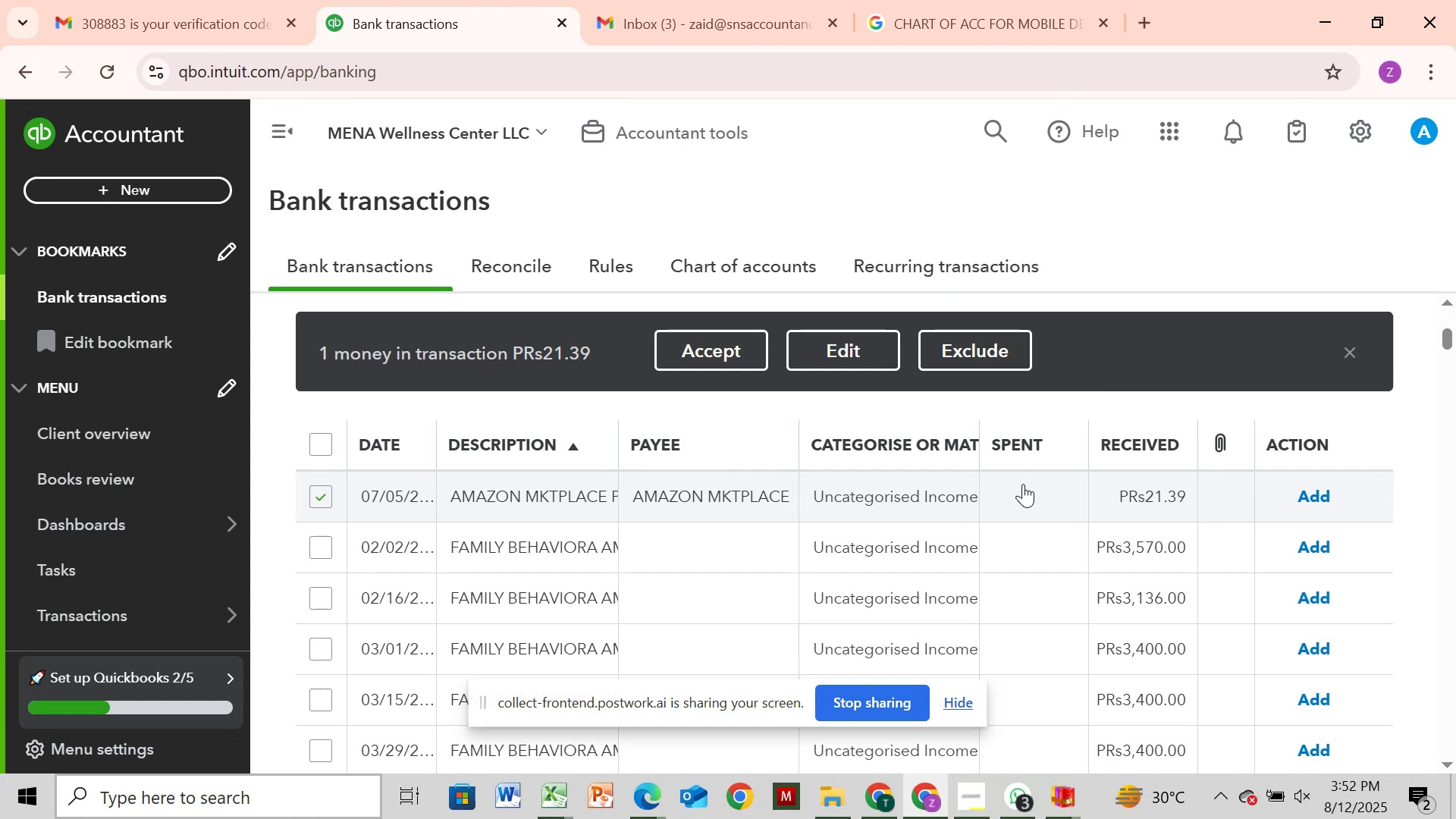 
scroll: coordinate [1023, 484], scroll_direction: down, amount: 1.0
 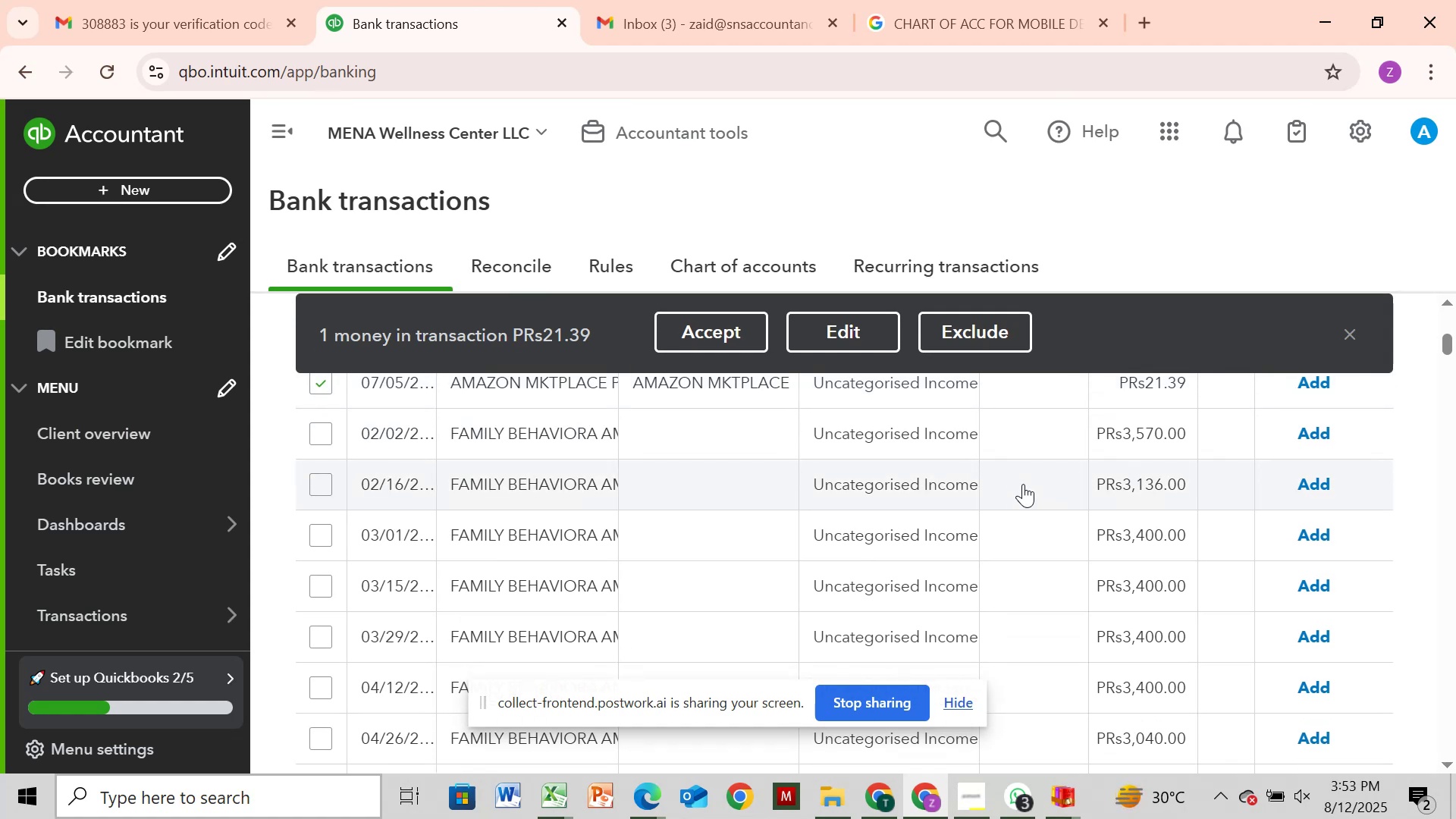 
wait(5.01)
 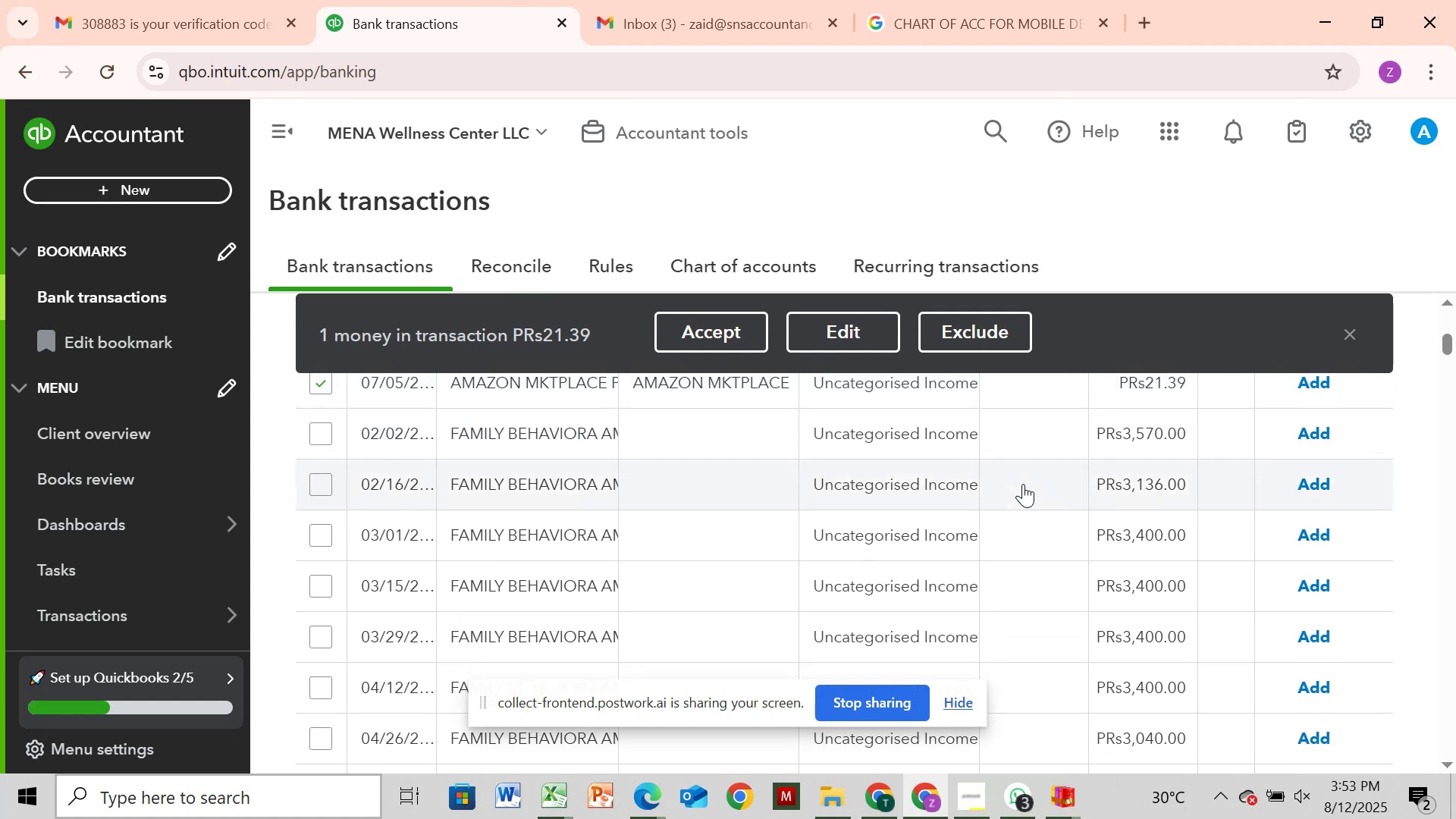 
scroll: coordinate [1023, 484], scroll_direction: down, amount: 11.0
 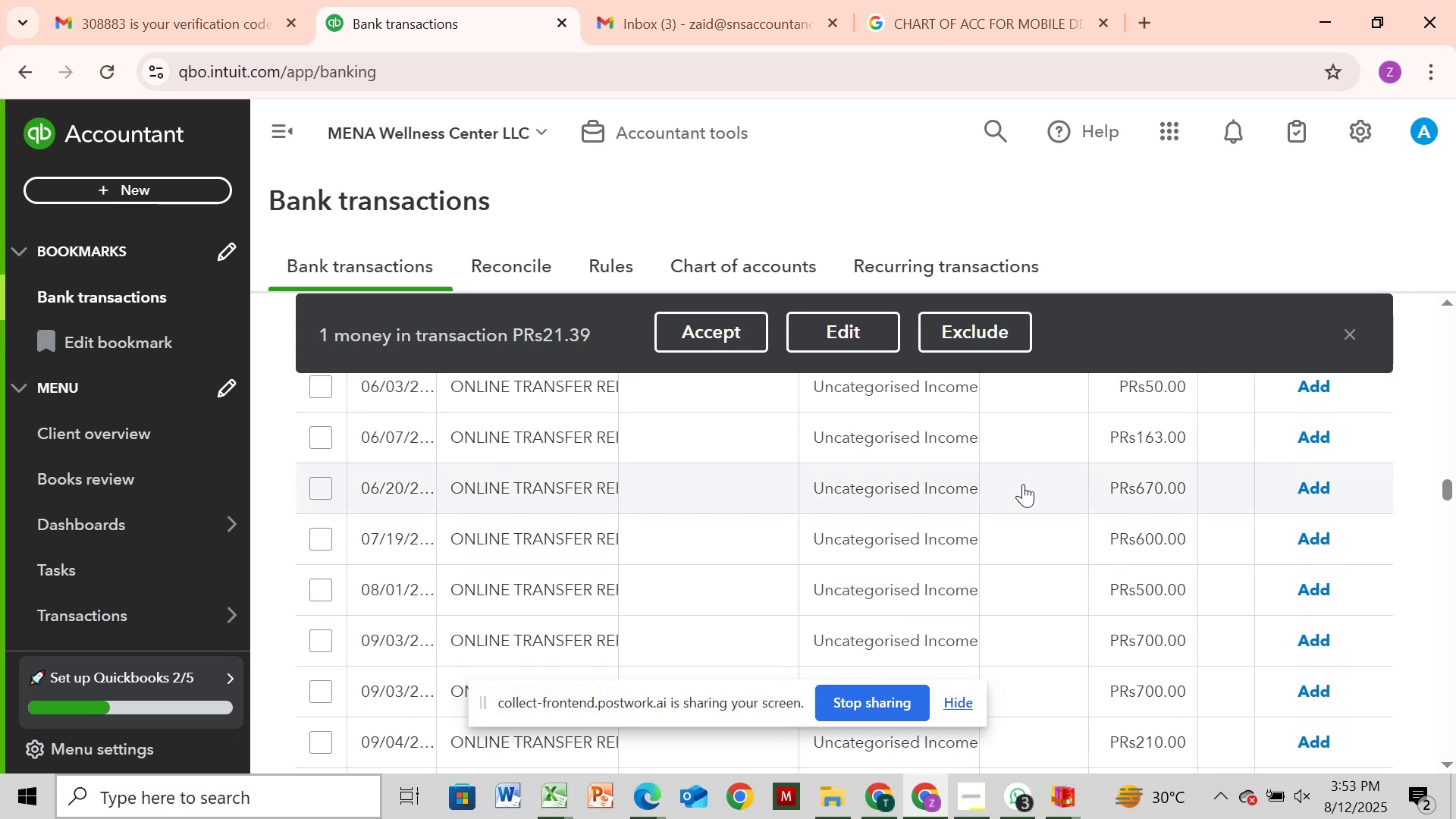 
scroll: coordinate [1023, 484], scroll_direction: down, amount: 4.0
 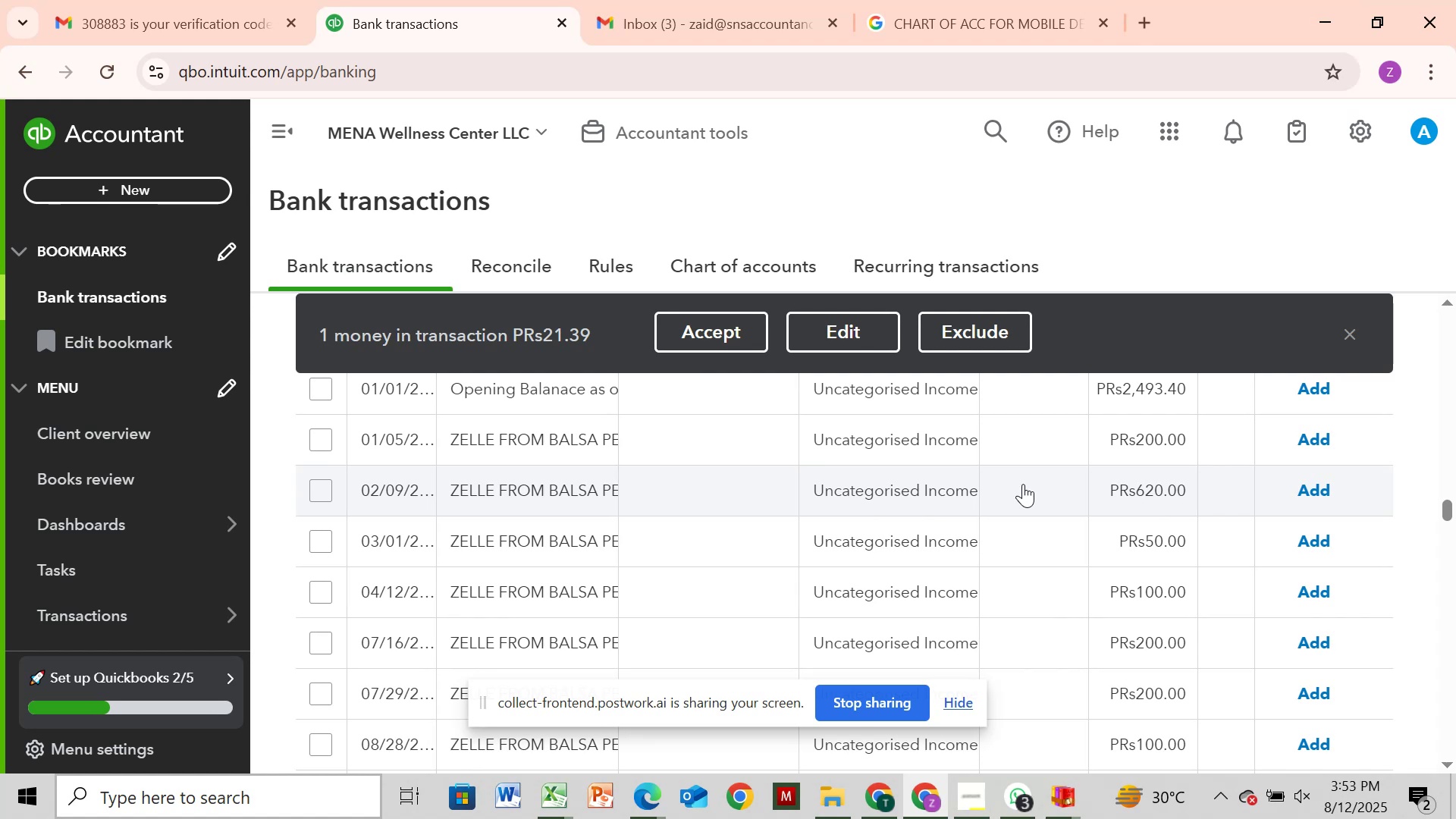 
wait(9.25)
 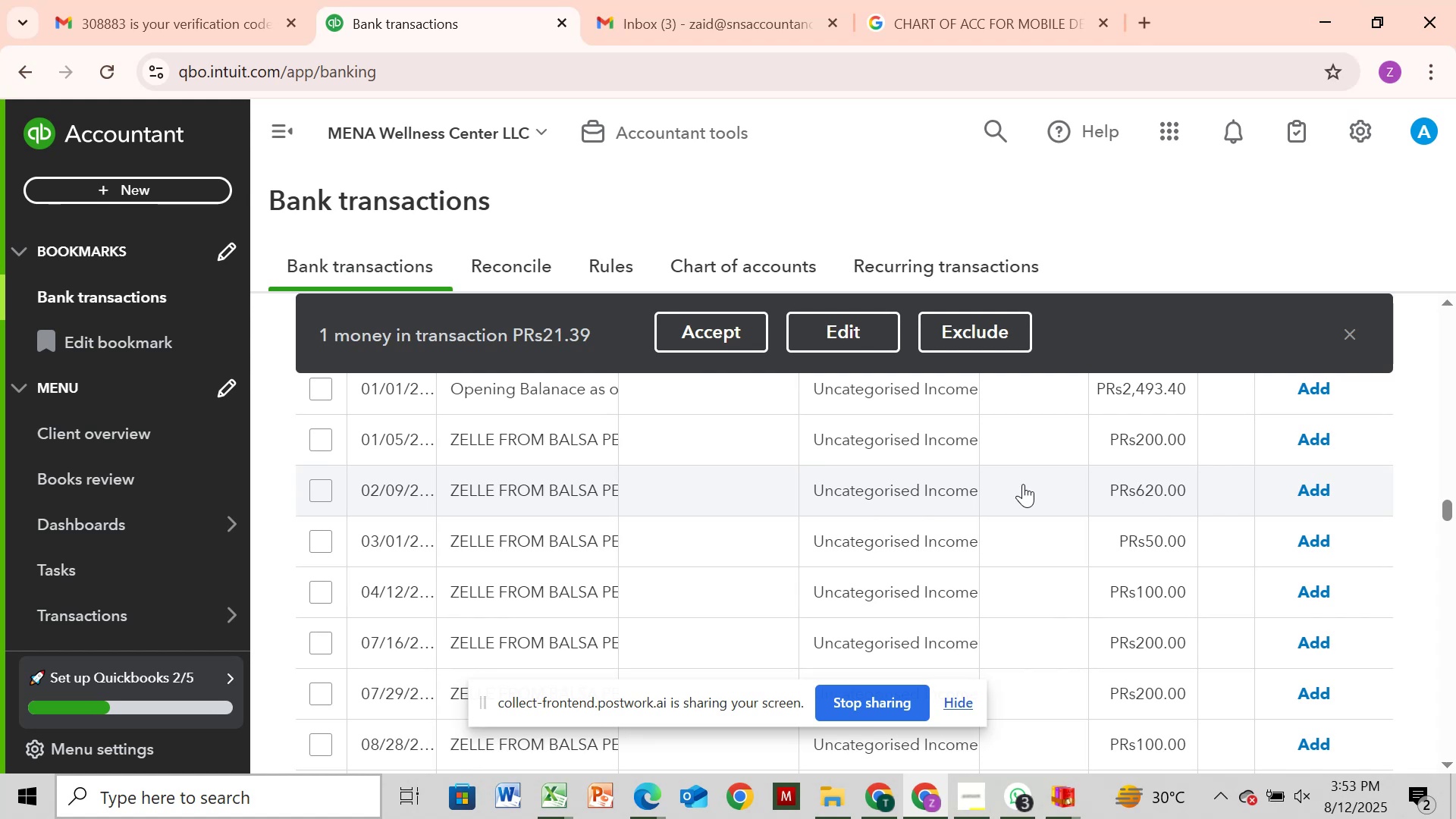 
mouse_move([556, 792])
 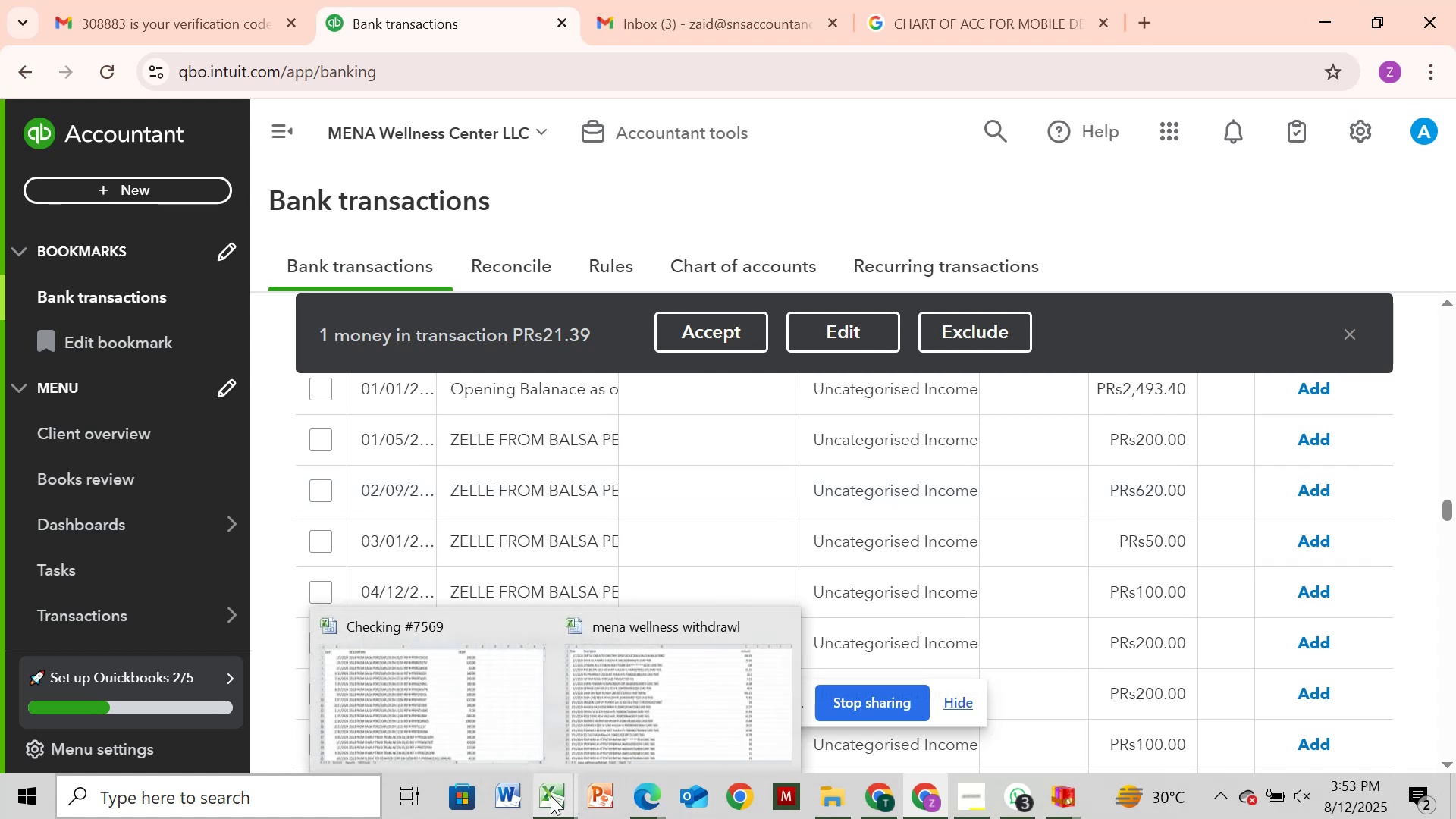 
left_click([551, 795])
 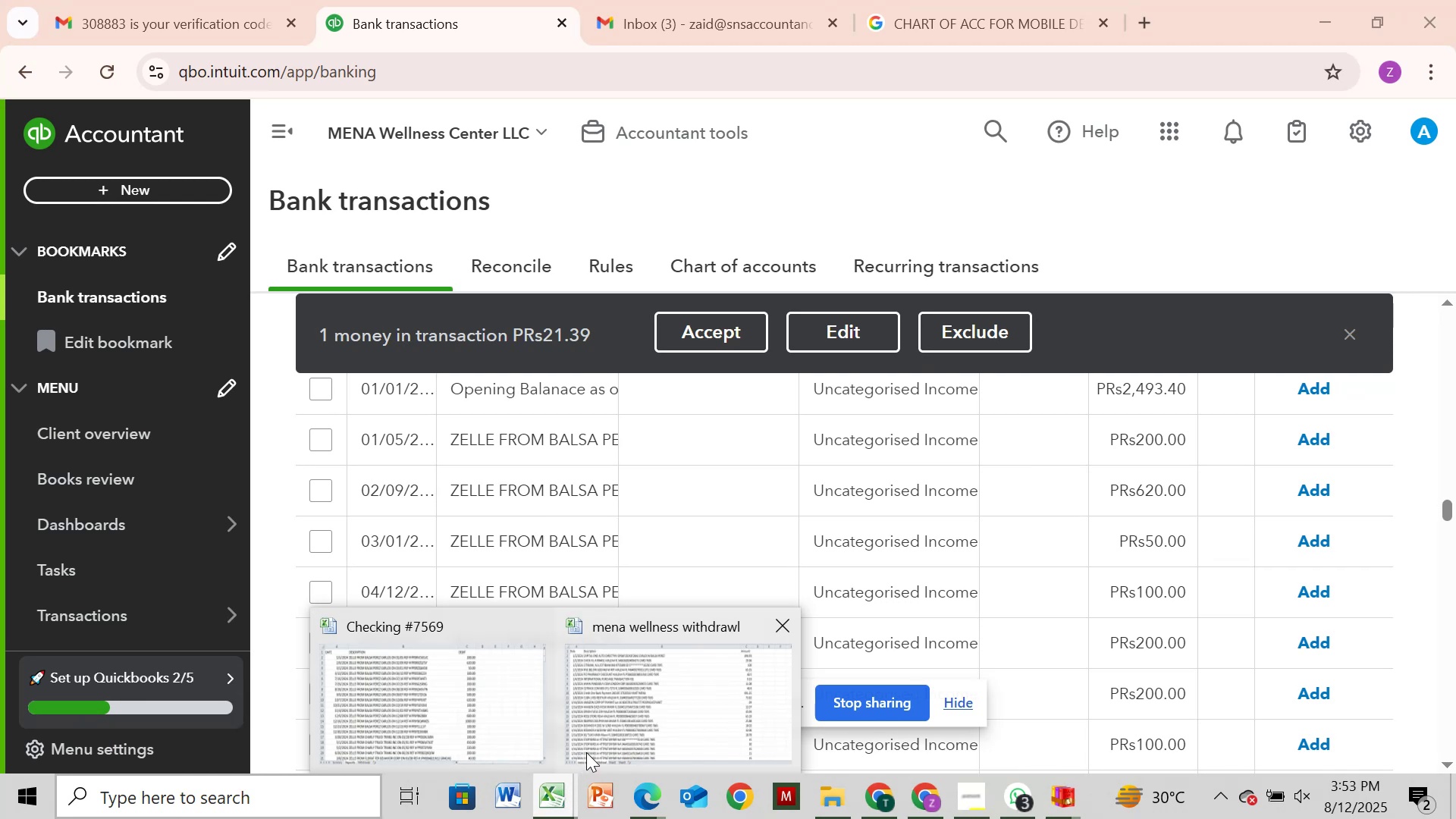 
mouse_move([545, 692])
 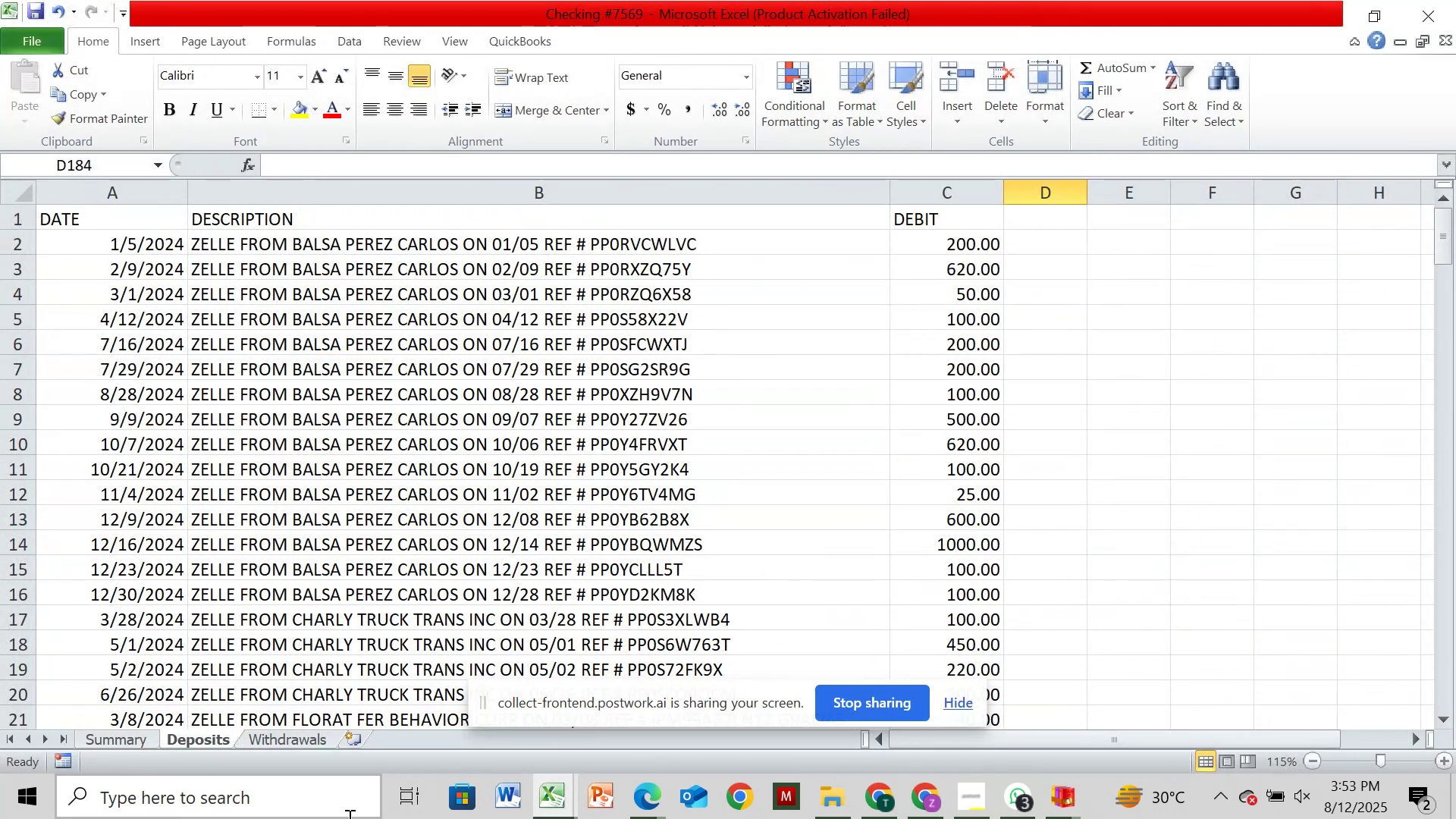 
left_click([206, 739])
 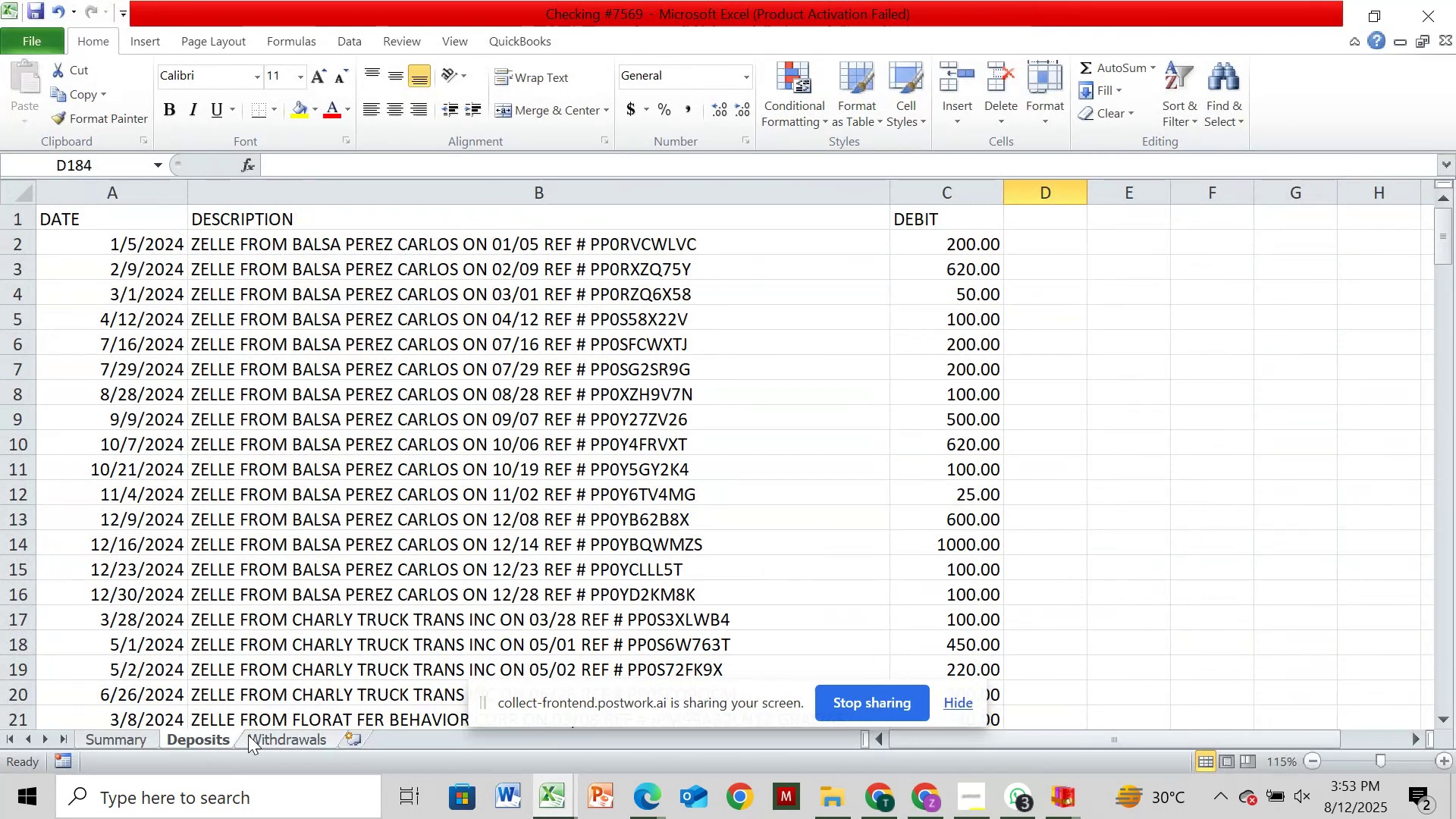 
left_click([248, 735])
 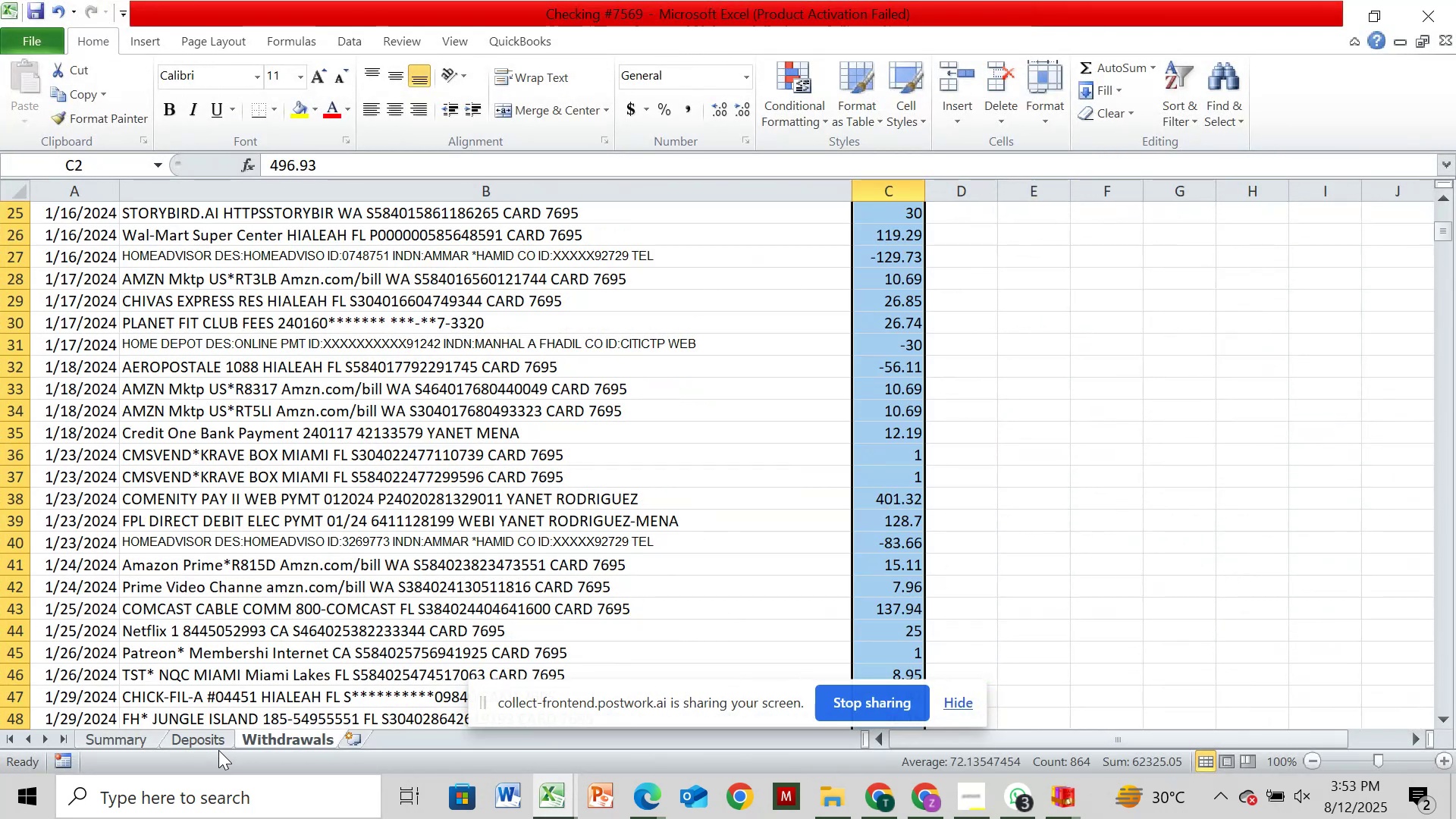 
left_click([223, 736])
 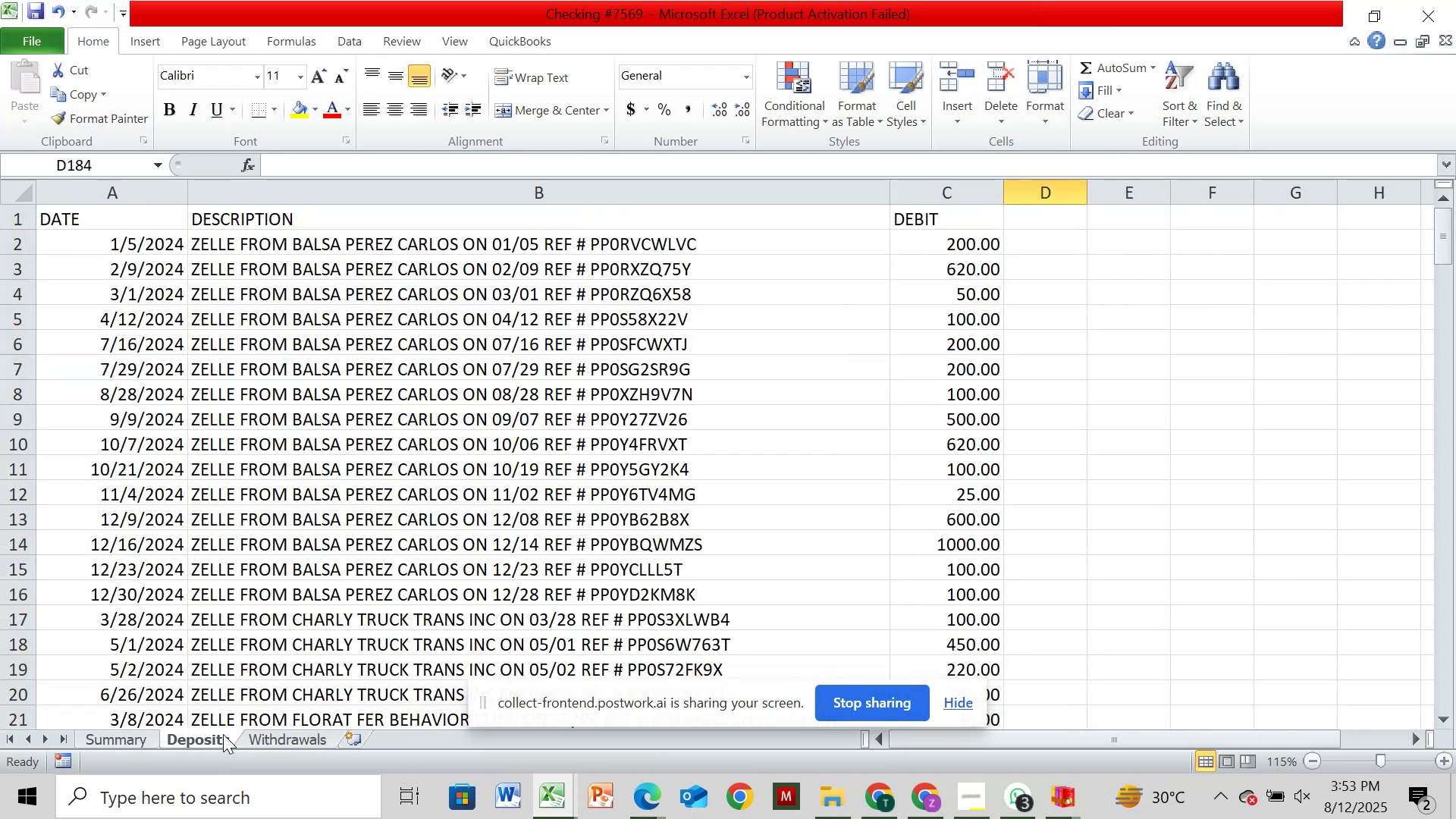 
wait(5.19)
 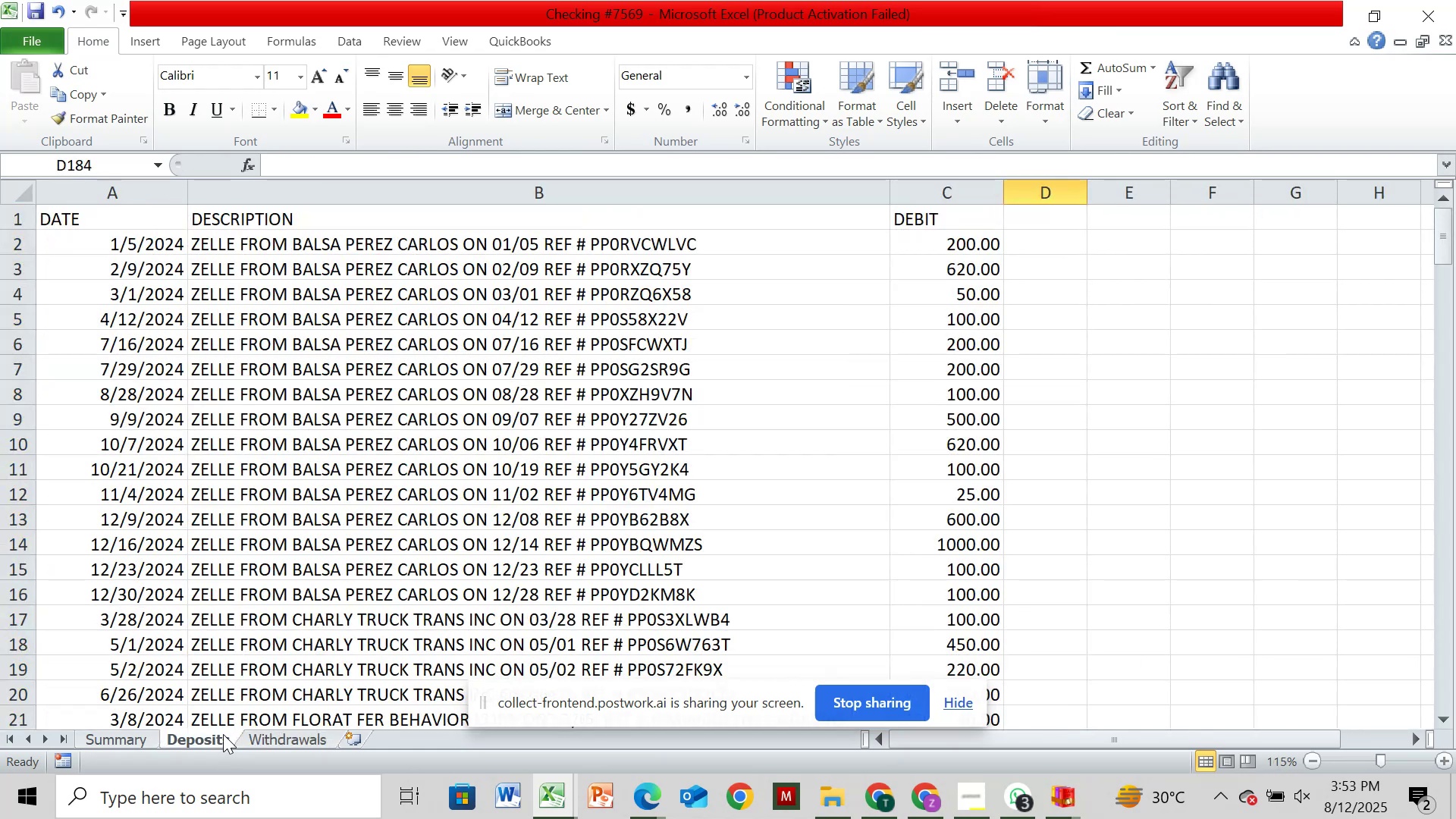 
scroll: coordinate [243, 650], scroll_direction: down, amount: 2.0
 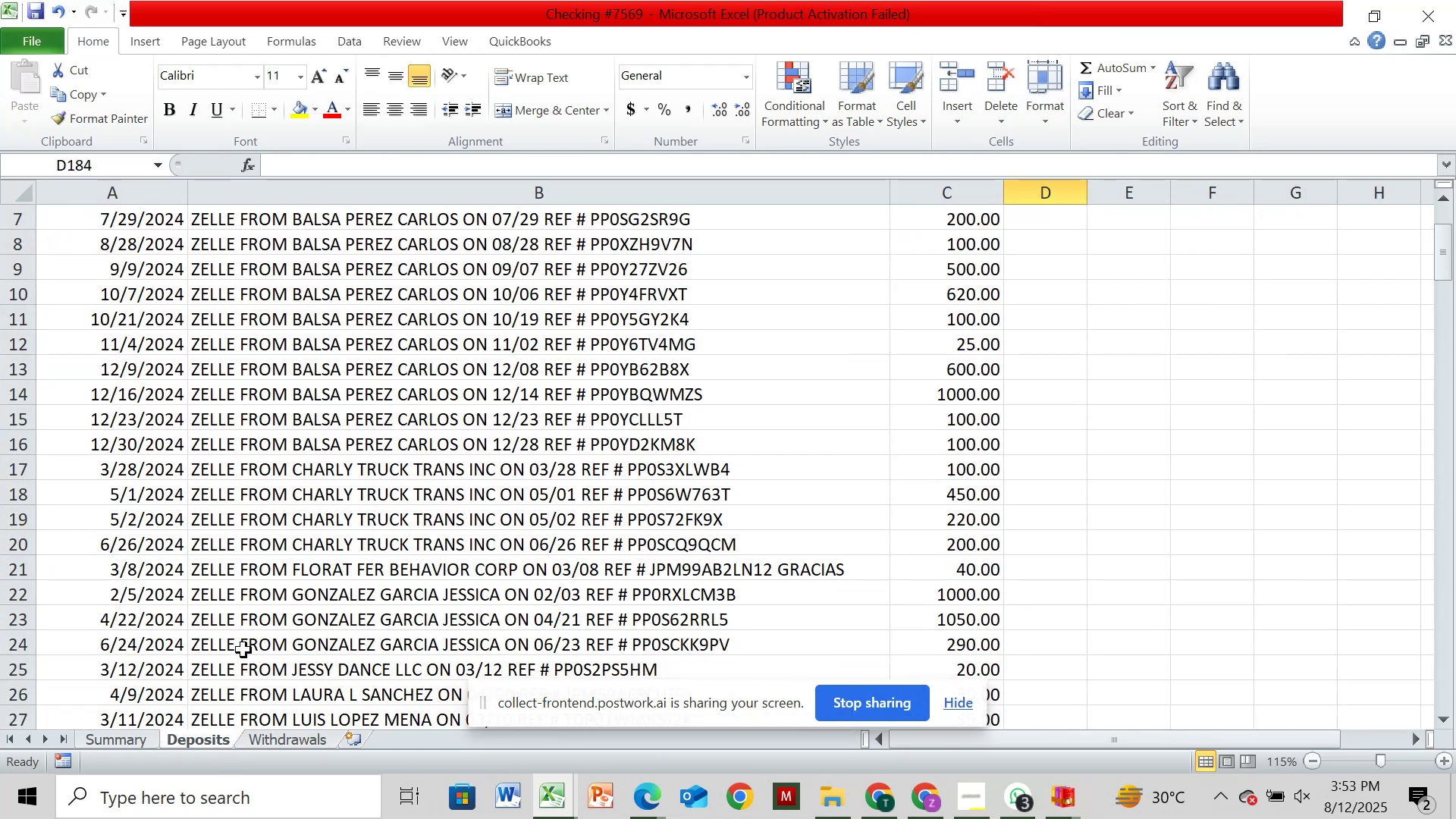 
scroll: coordinate [243, 650], scroll_direction: up, amount: 3.0
 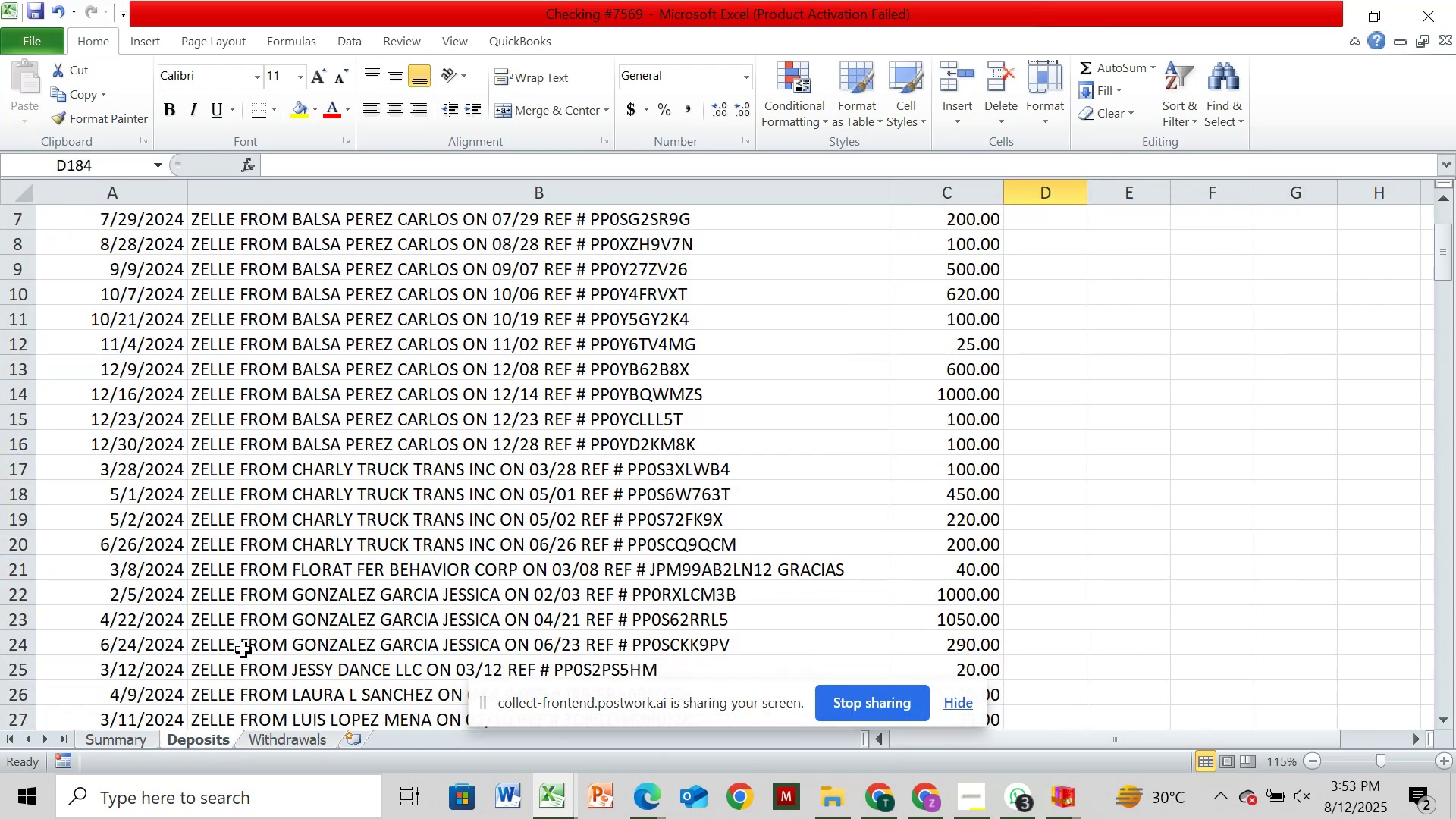 
scroll: coordinate [243, 650], scroll_direction: down, amount: 4.0
 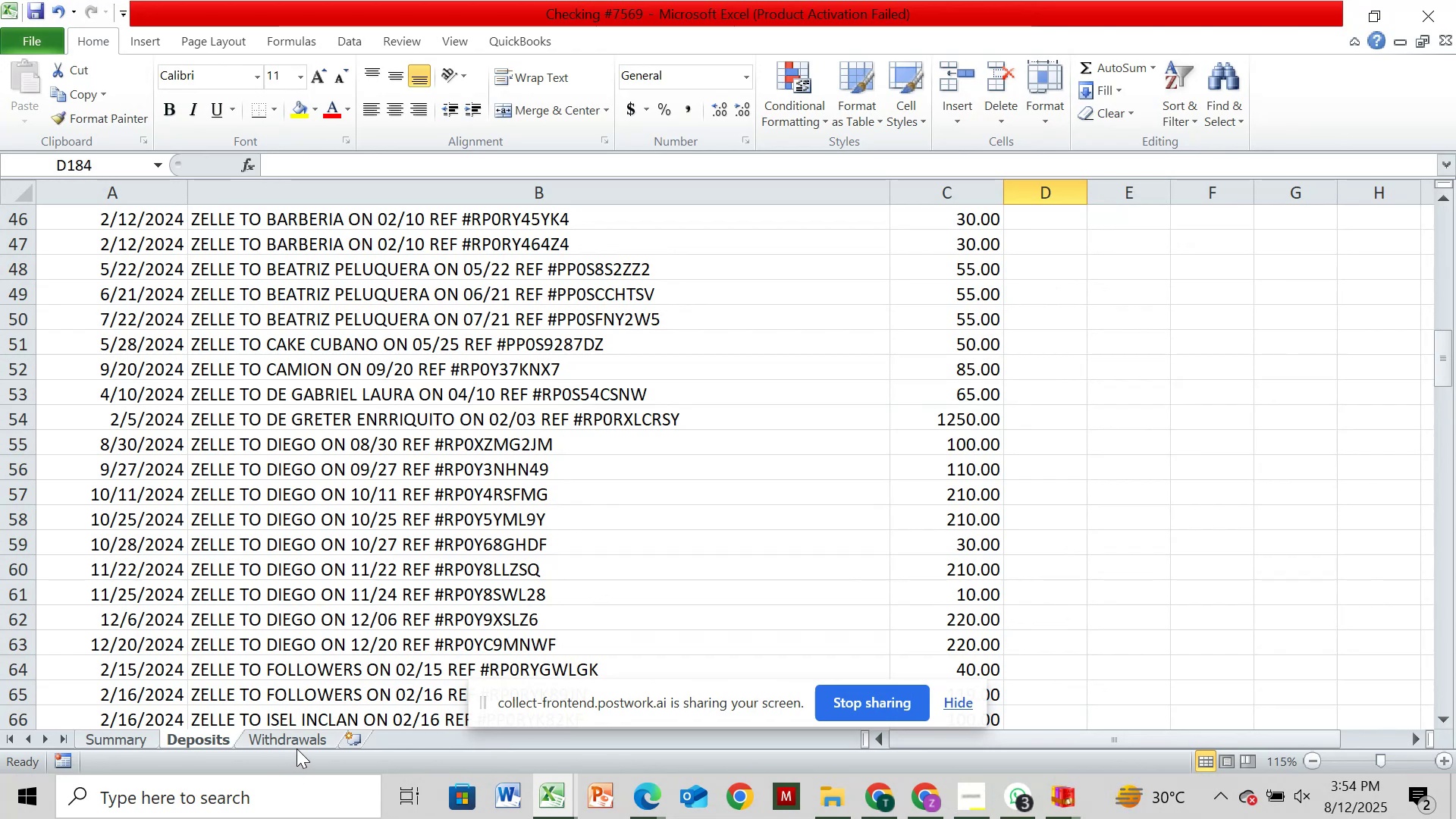 
wait(18.27)
 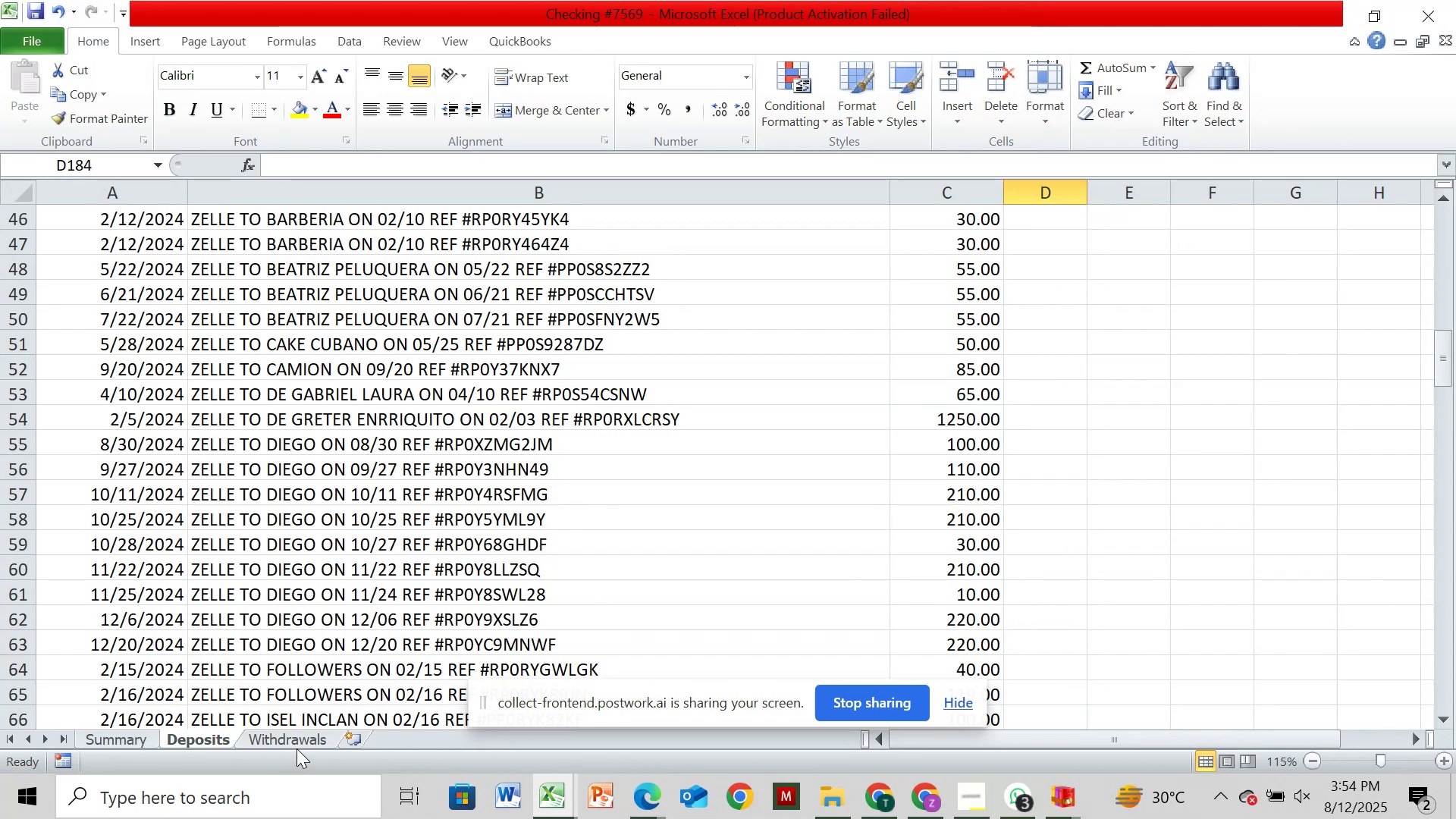 
left_click([297, 747])
 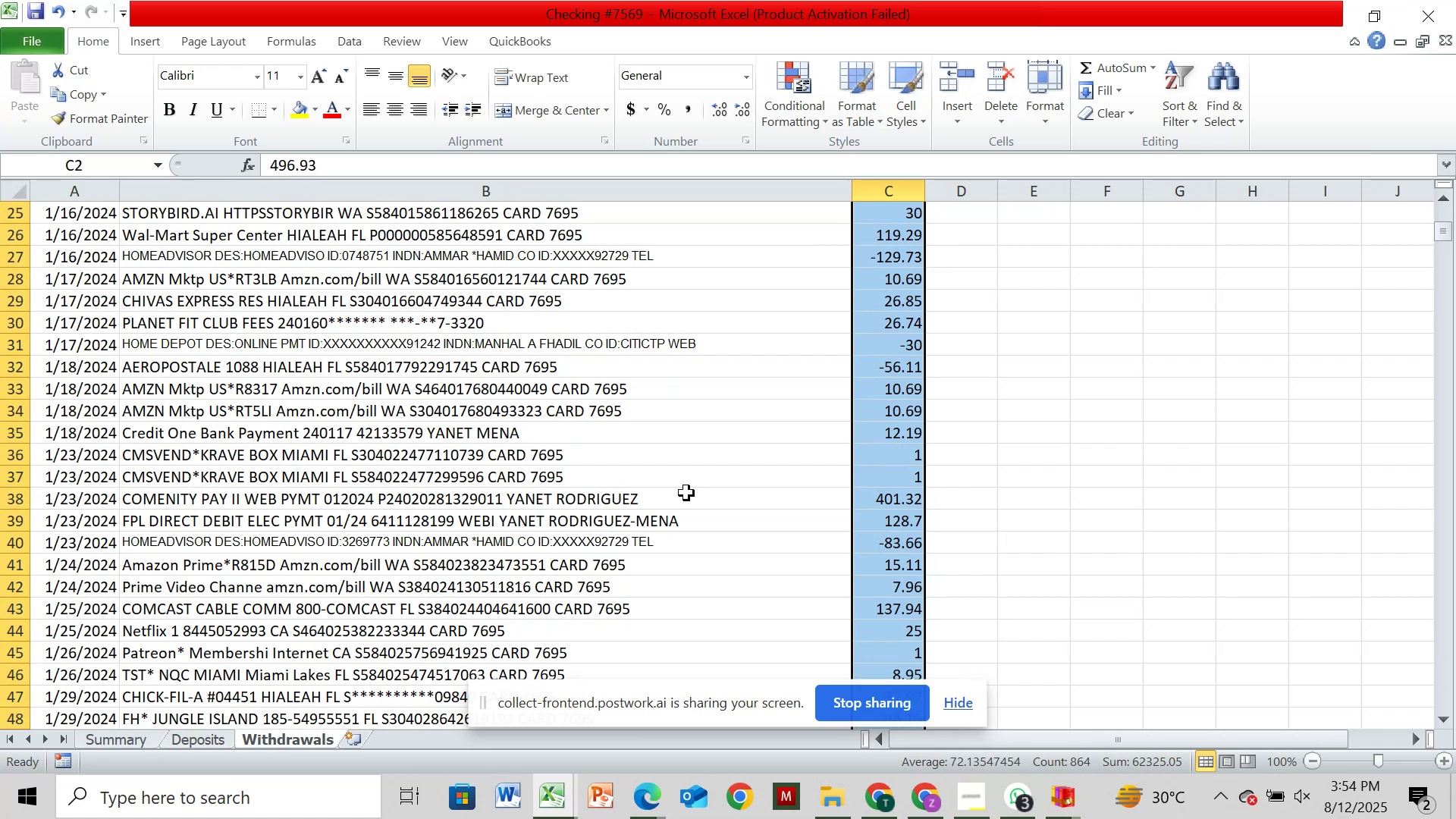 
left_click([1064, 431])
 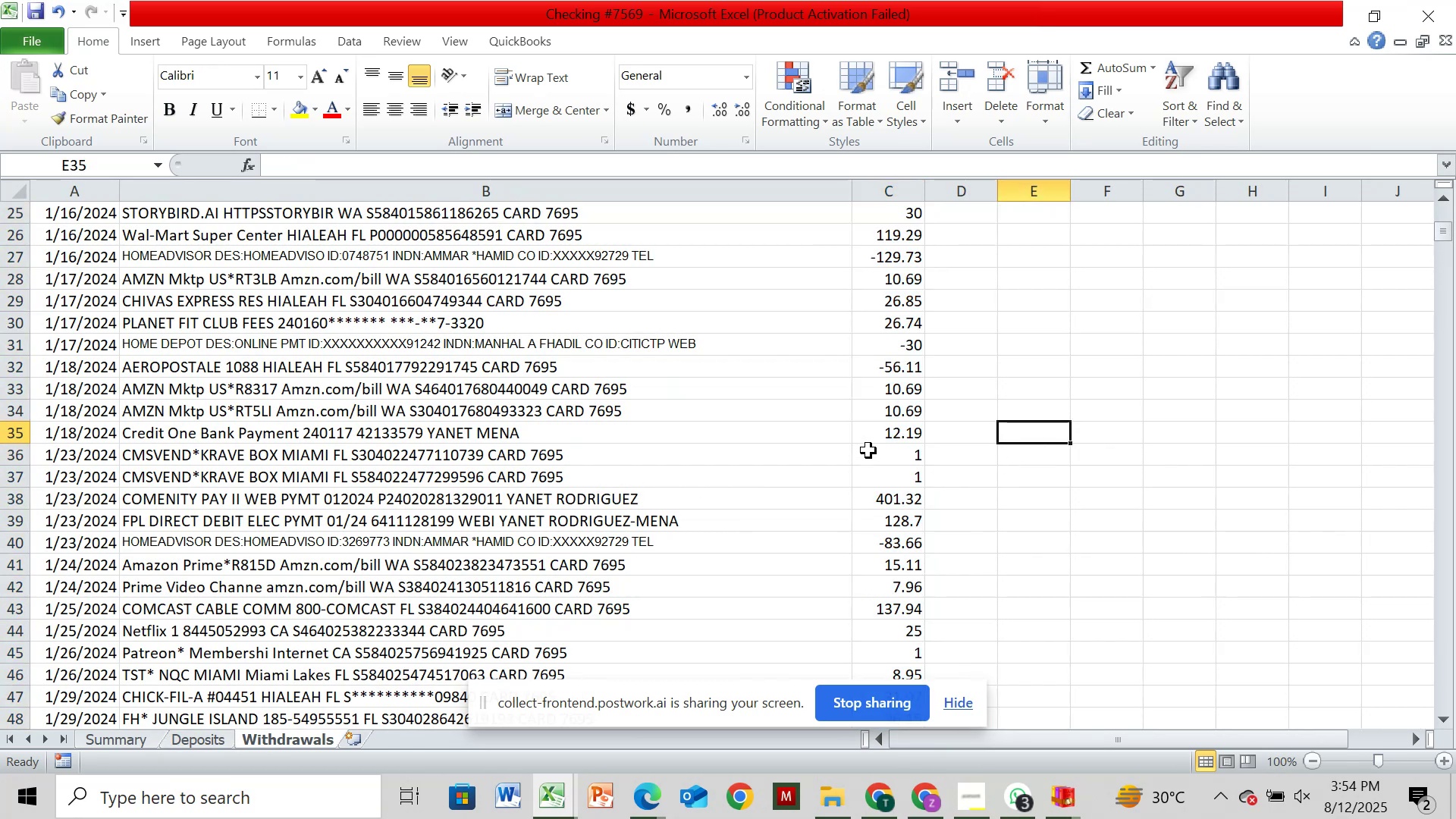 
left_click([868, 450])
 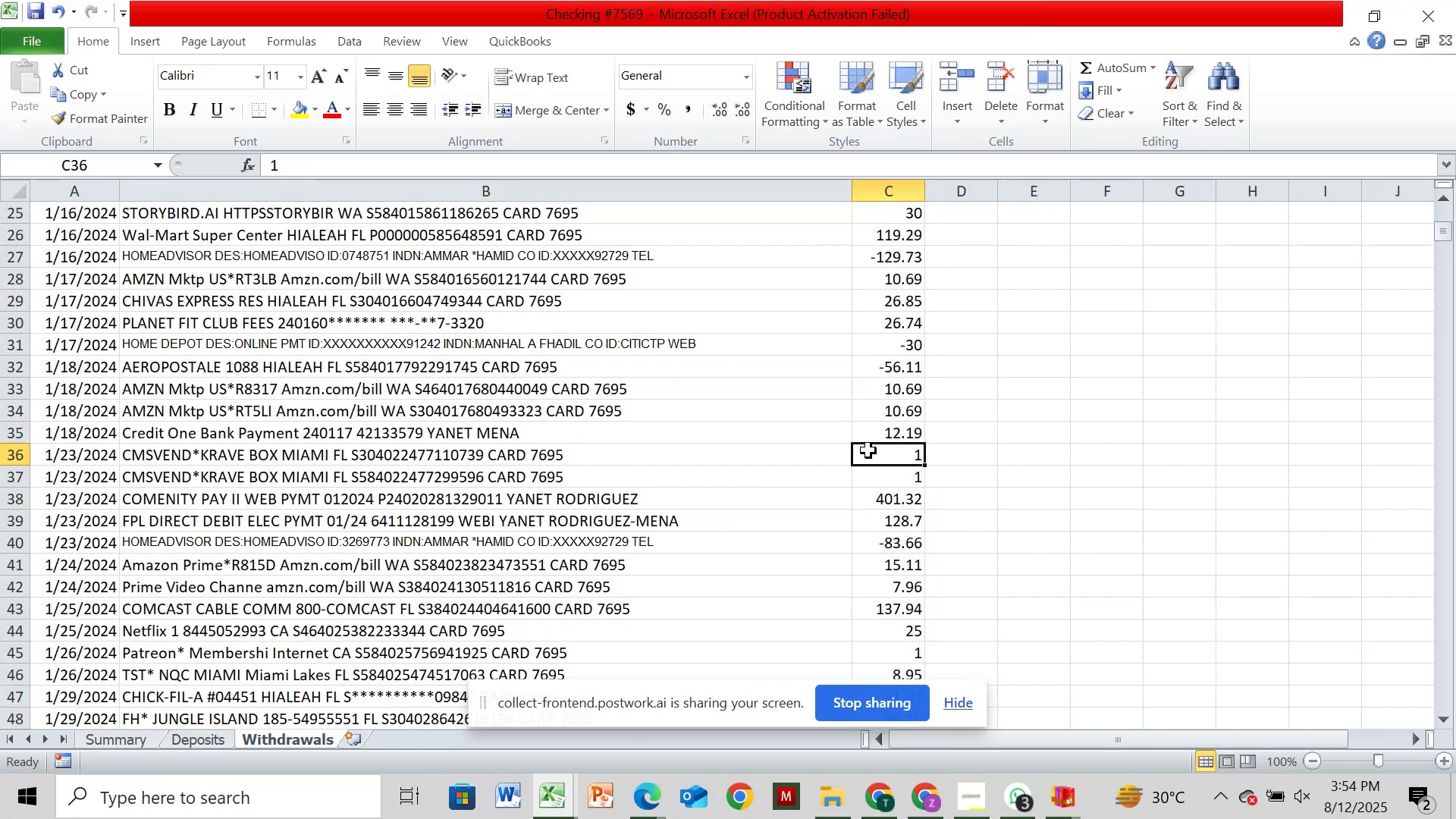 
scroll: coordinate [868, 450], scroll_direction: up, amount: 12.0
 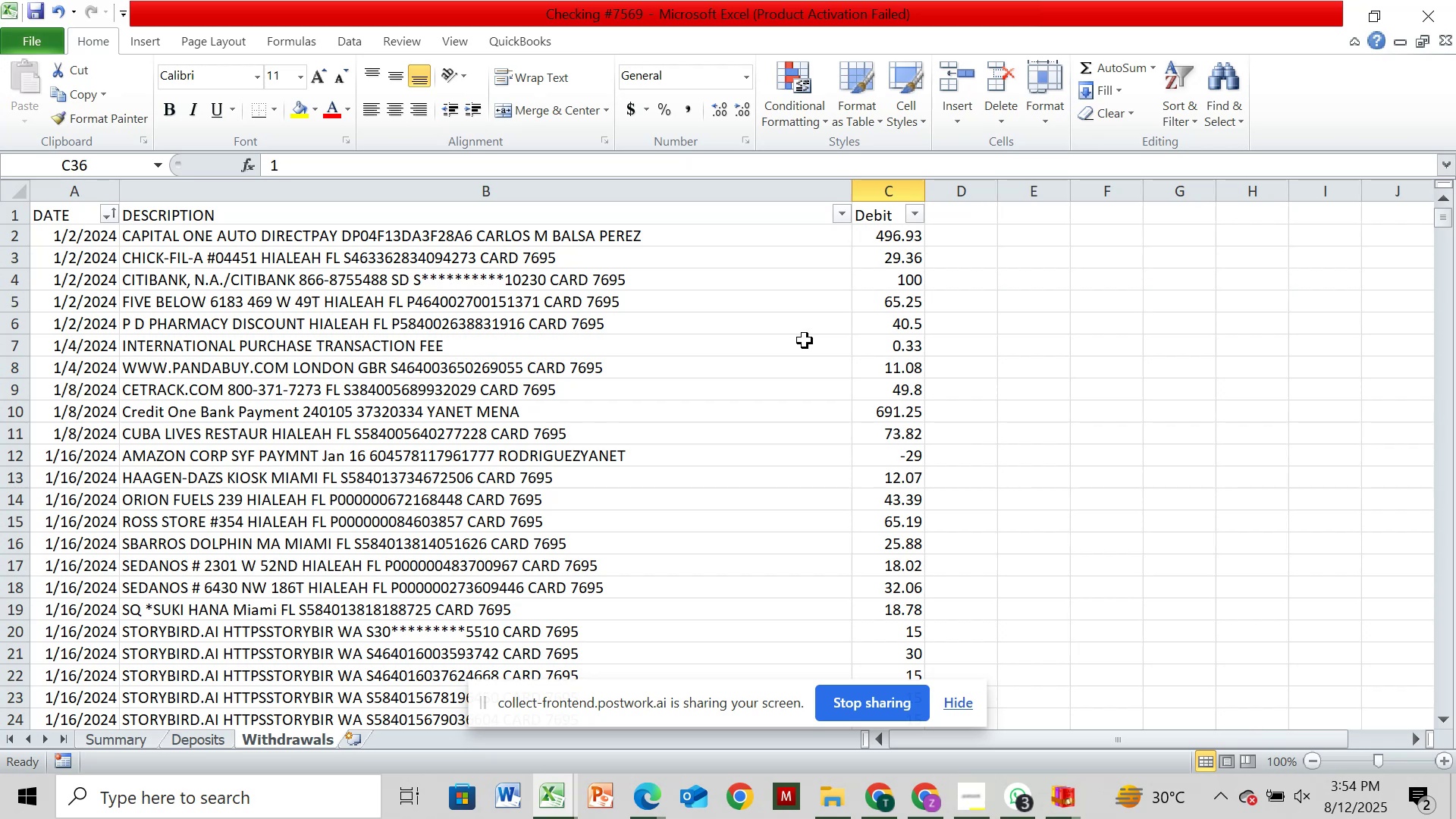 
wait(25.6)
 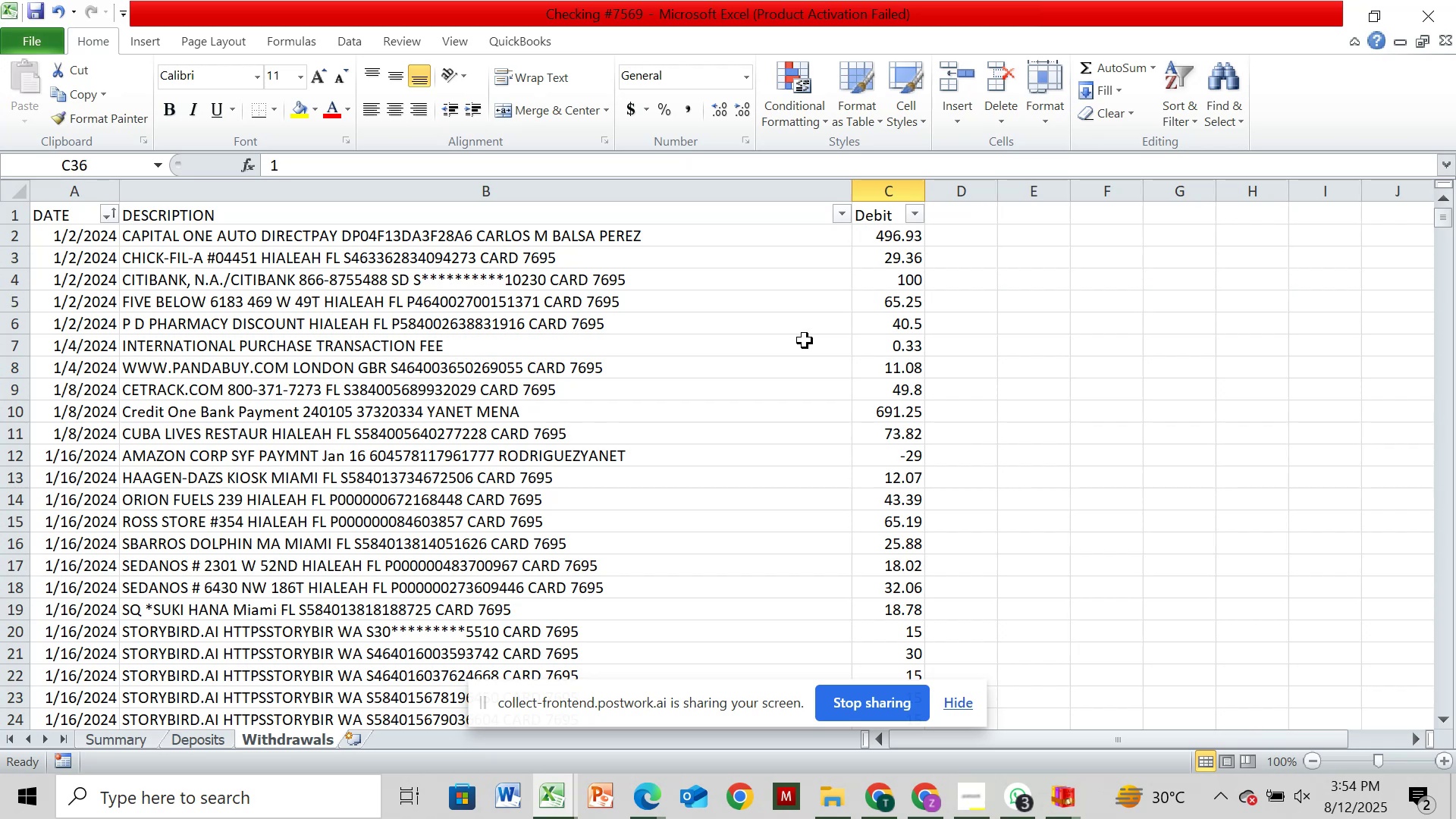 
left_click([923, 804])
 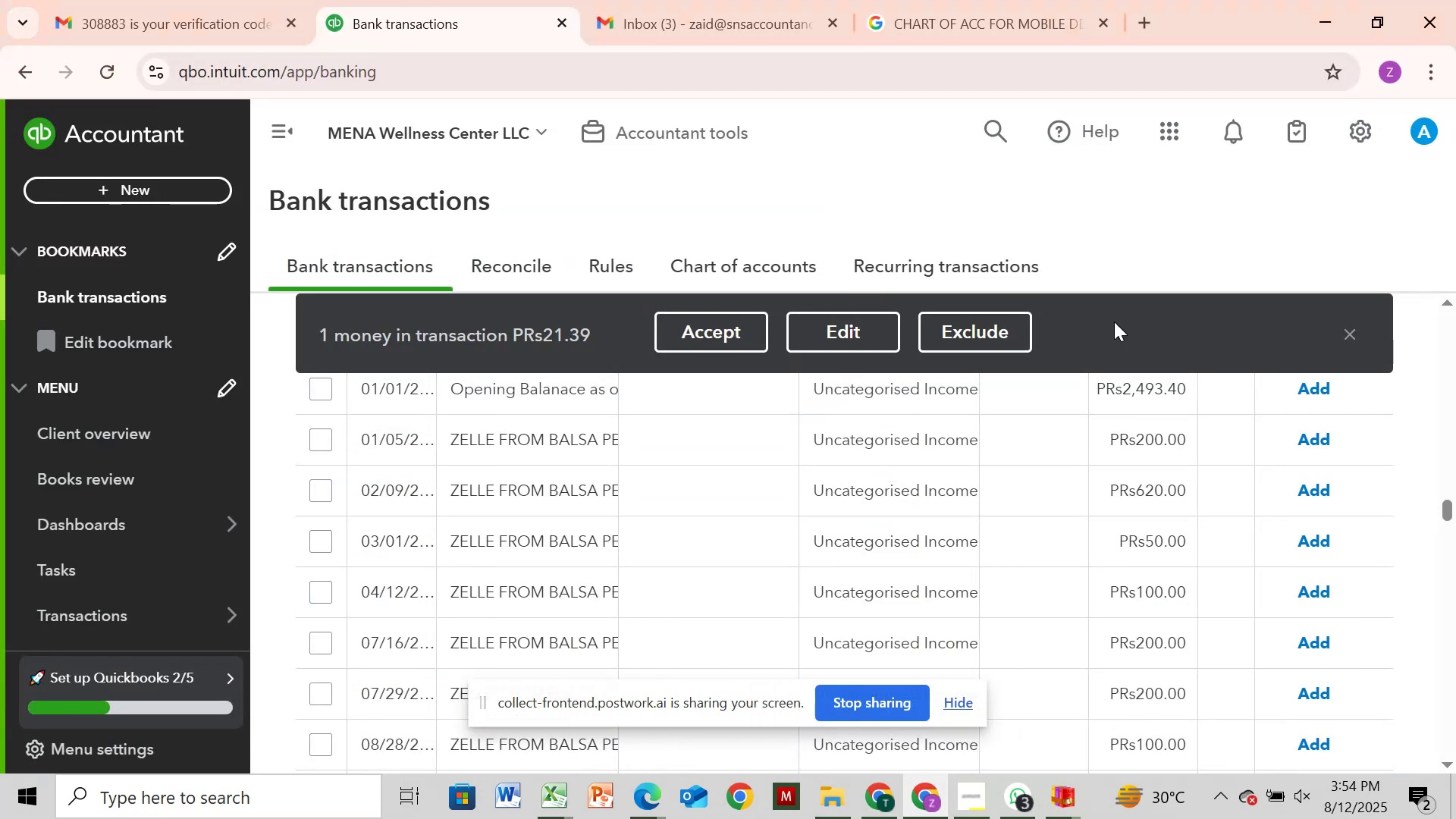 
wait(5.19)
 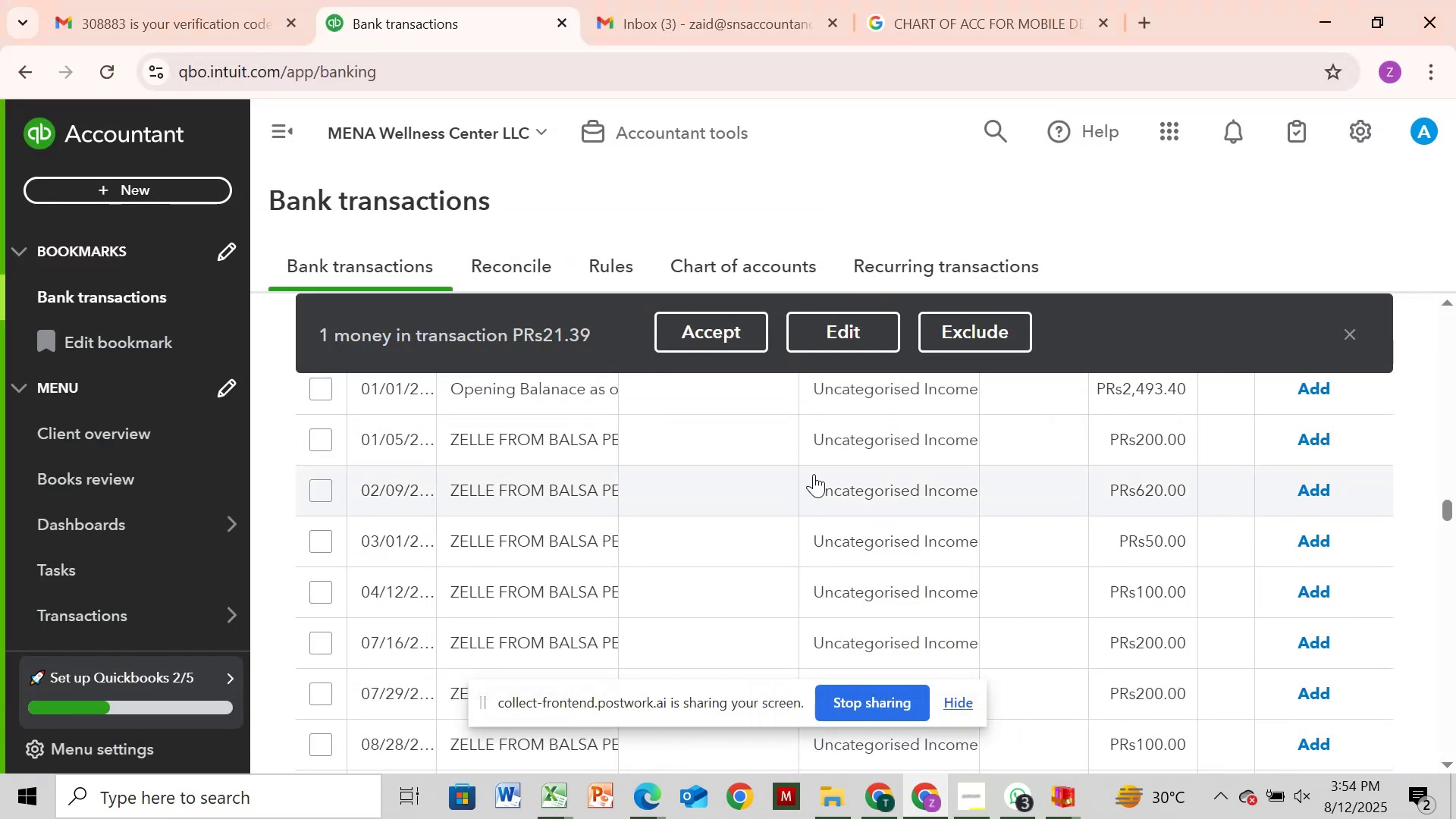 
left_click([1345, 330])
 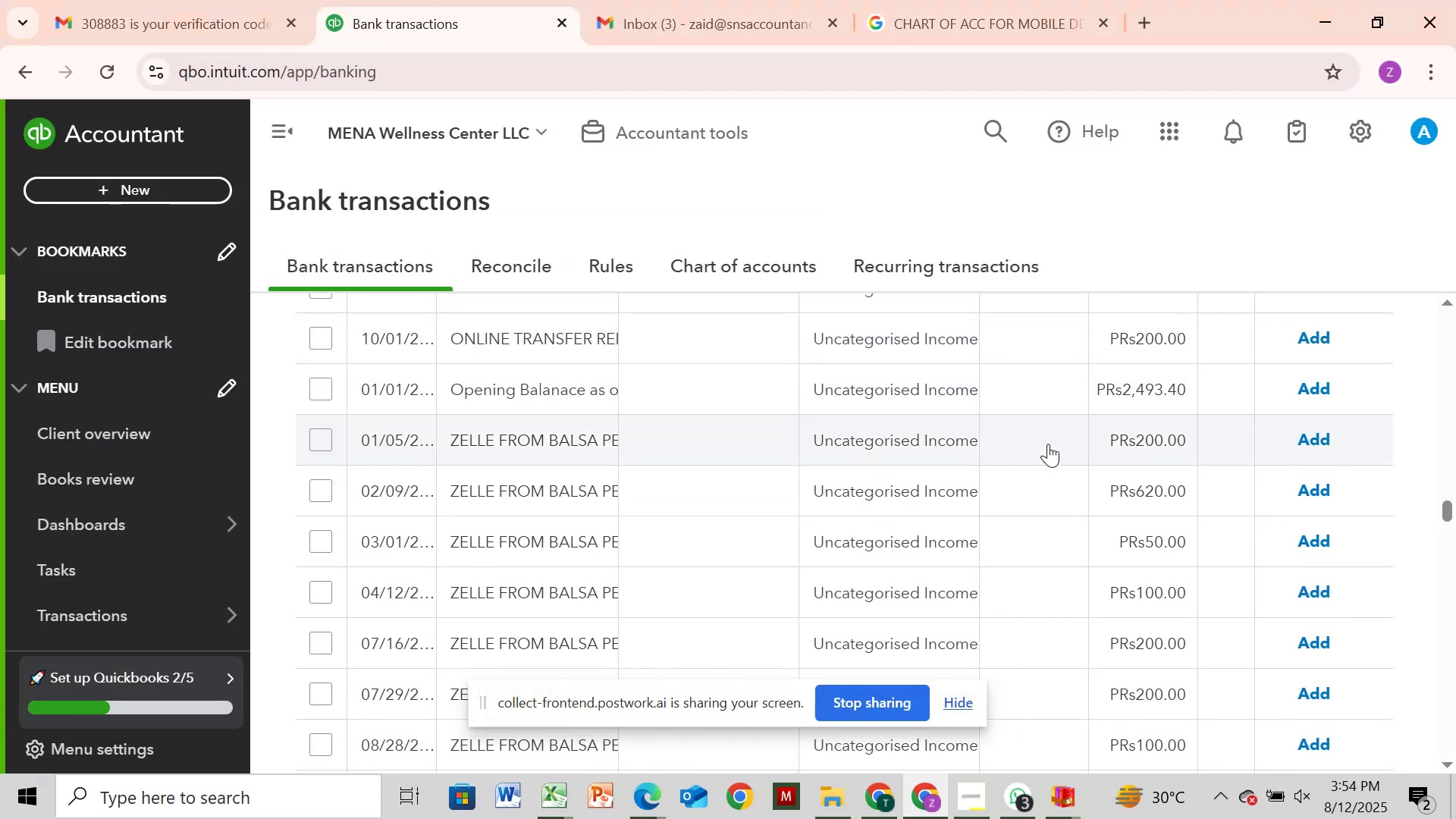 
scroll: coordinate [1048, 445], scroll_direction: up, amount: 39.0
 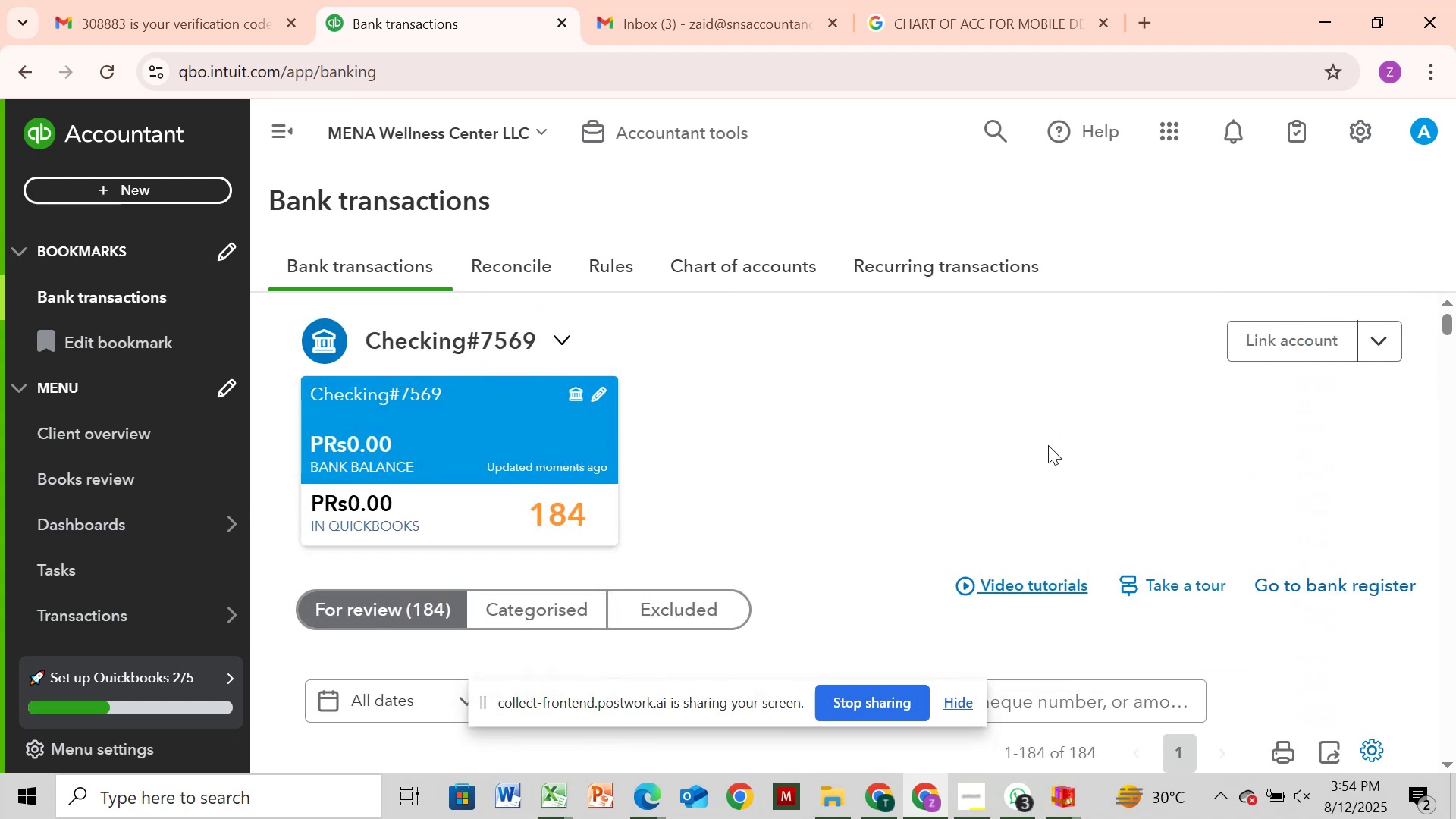 
scroll: coordinate [890, 474], scroll_direction: down, amount: 4.0
 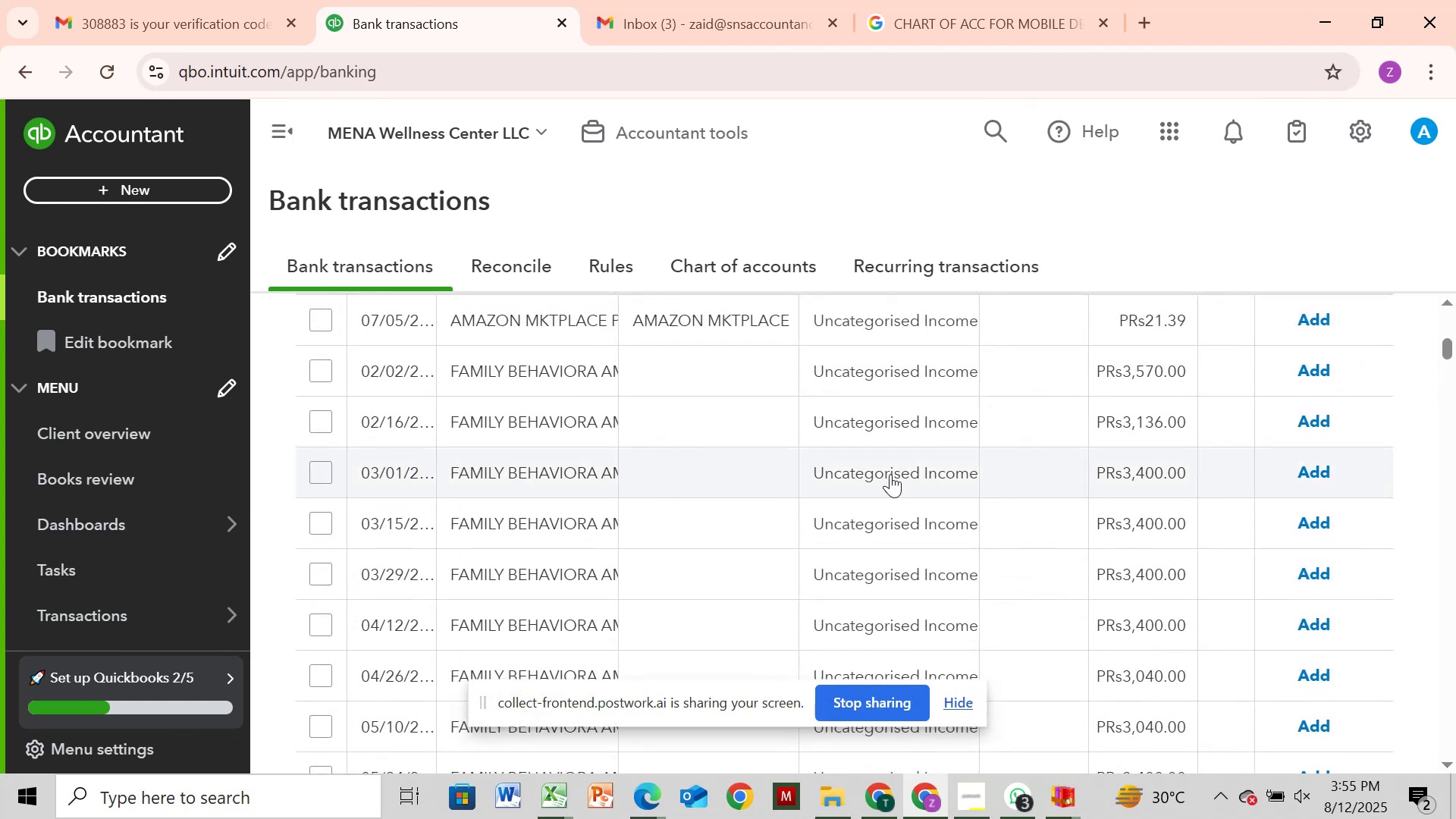 
scroll: coordinate [890, 474], scroll_direction: up, amount: 4.0
 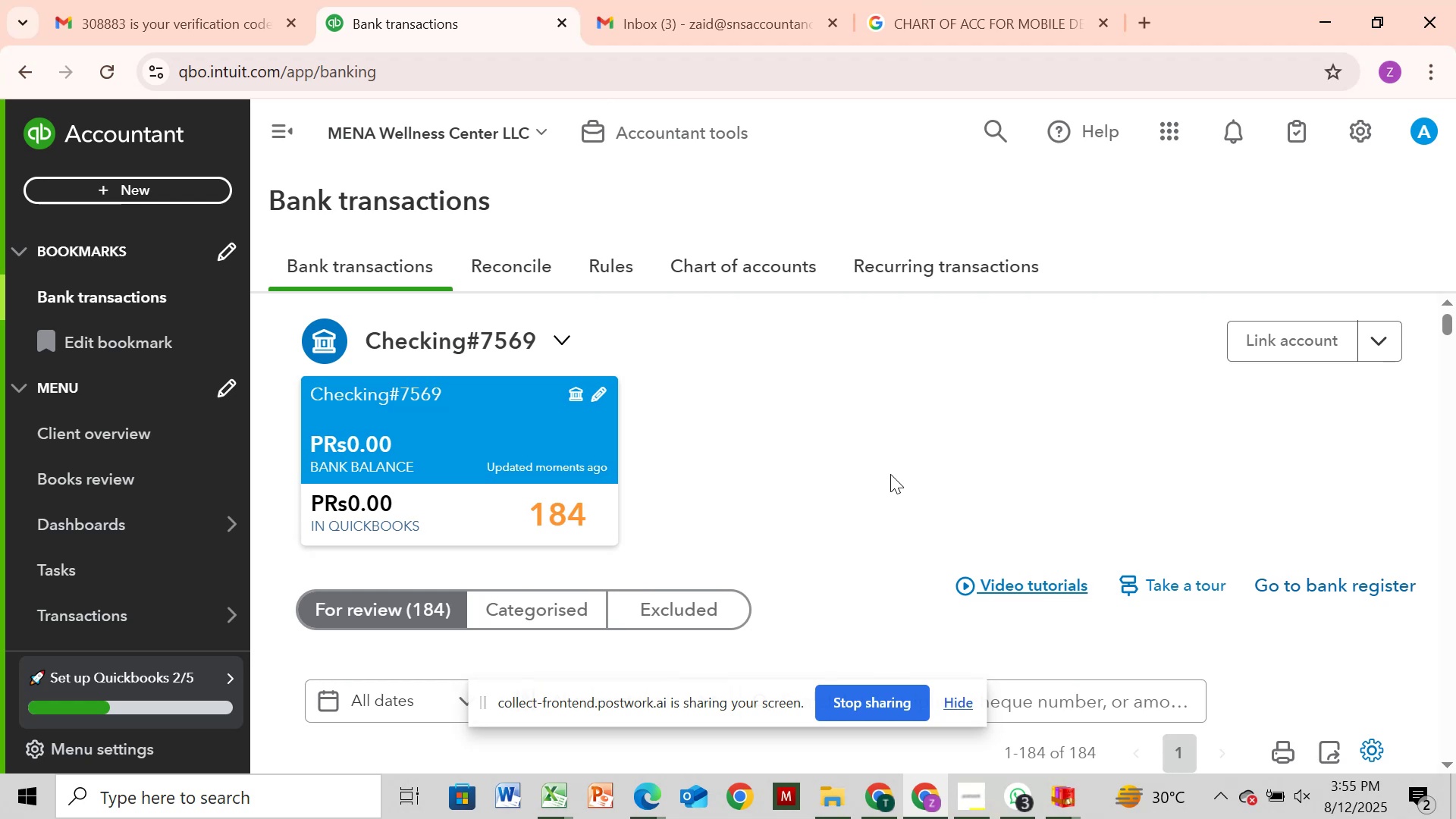 
wait(21.03)
 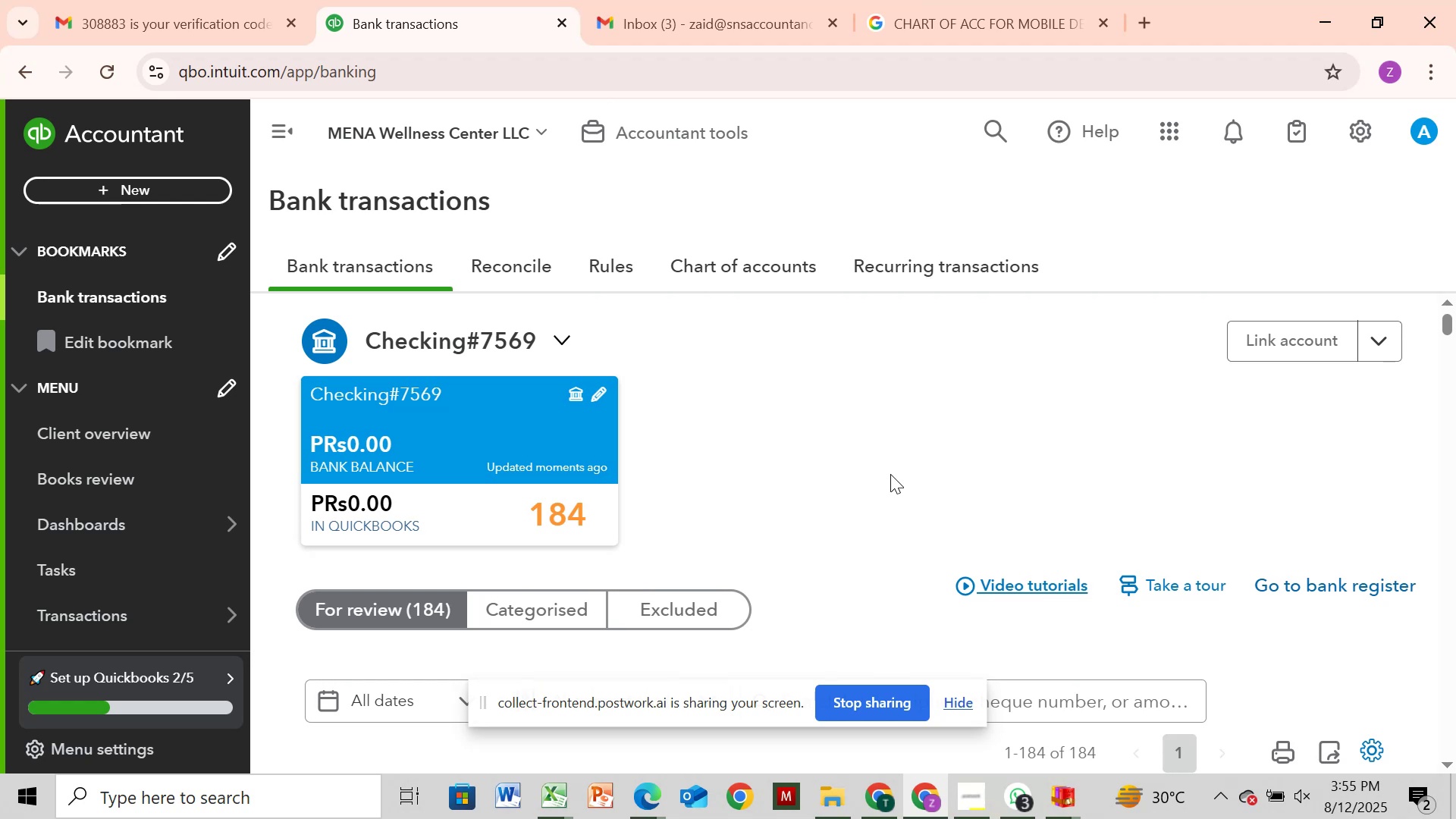 
left_click([1372, 327])
 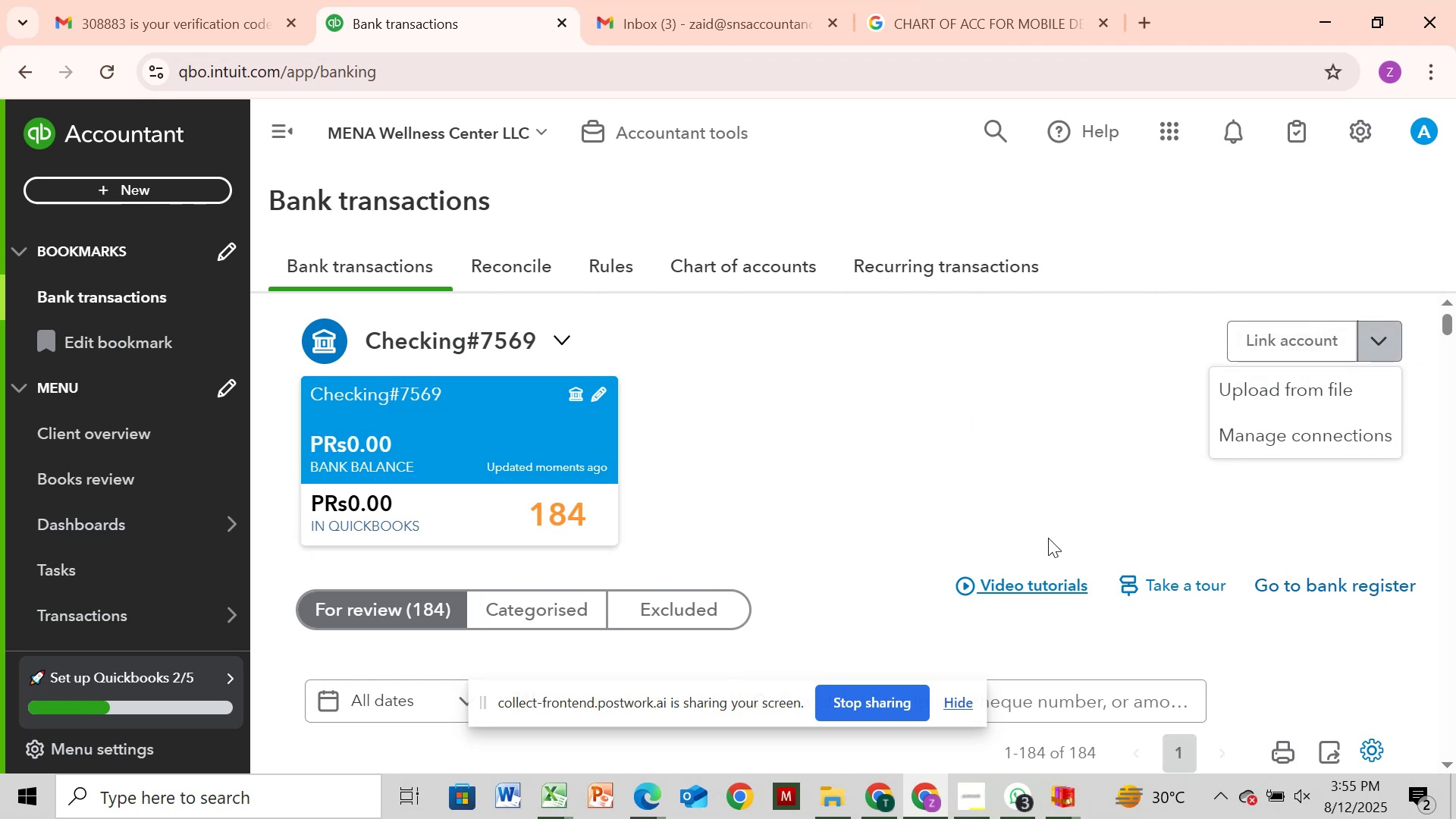 
left_click([1048, 538])
 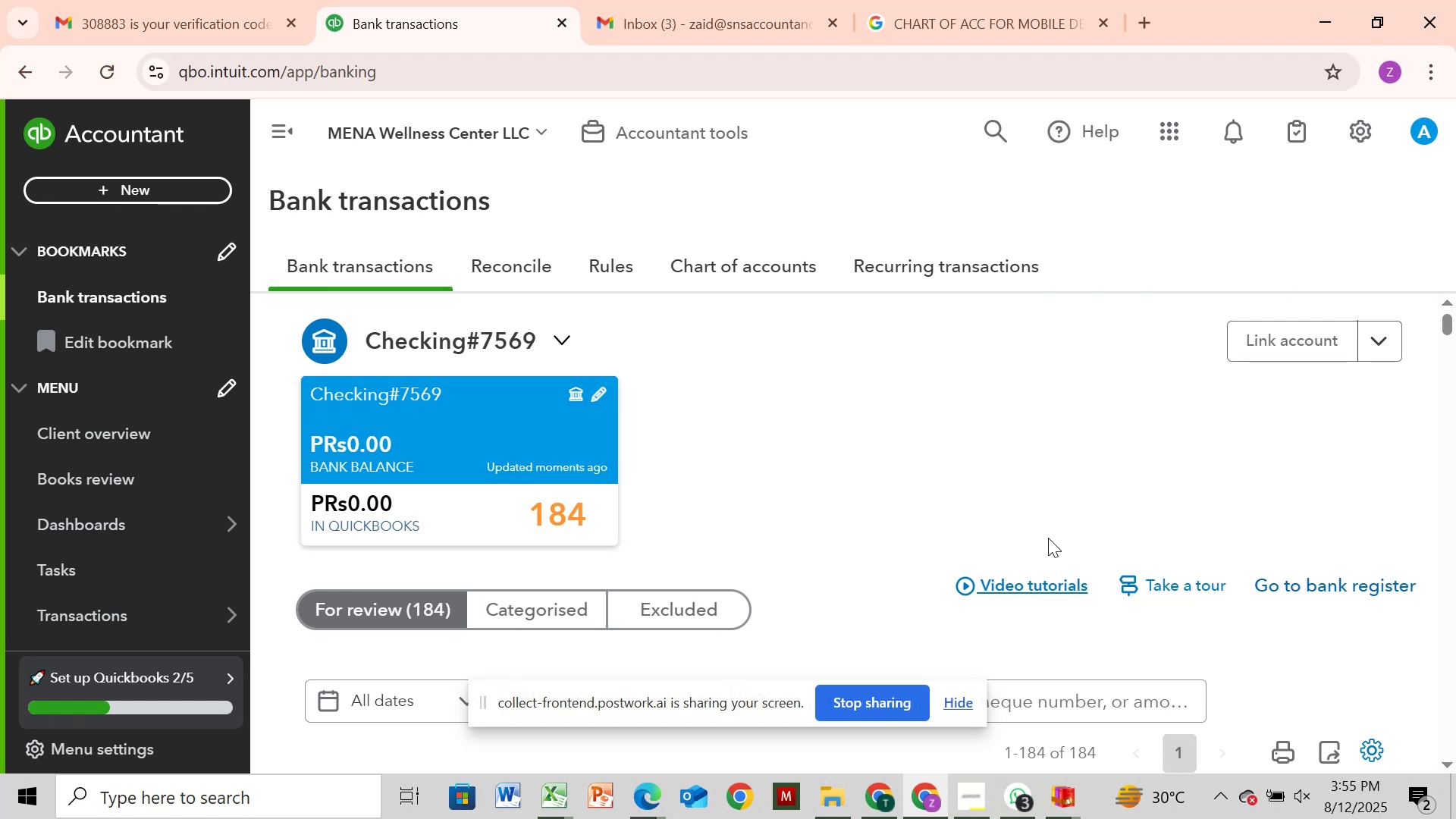 
wait(20.21)
 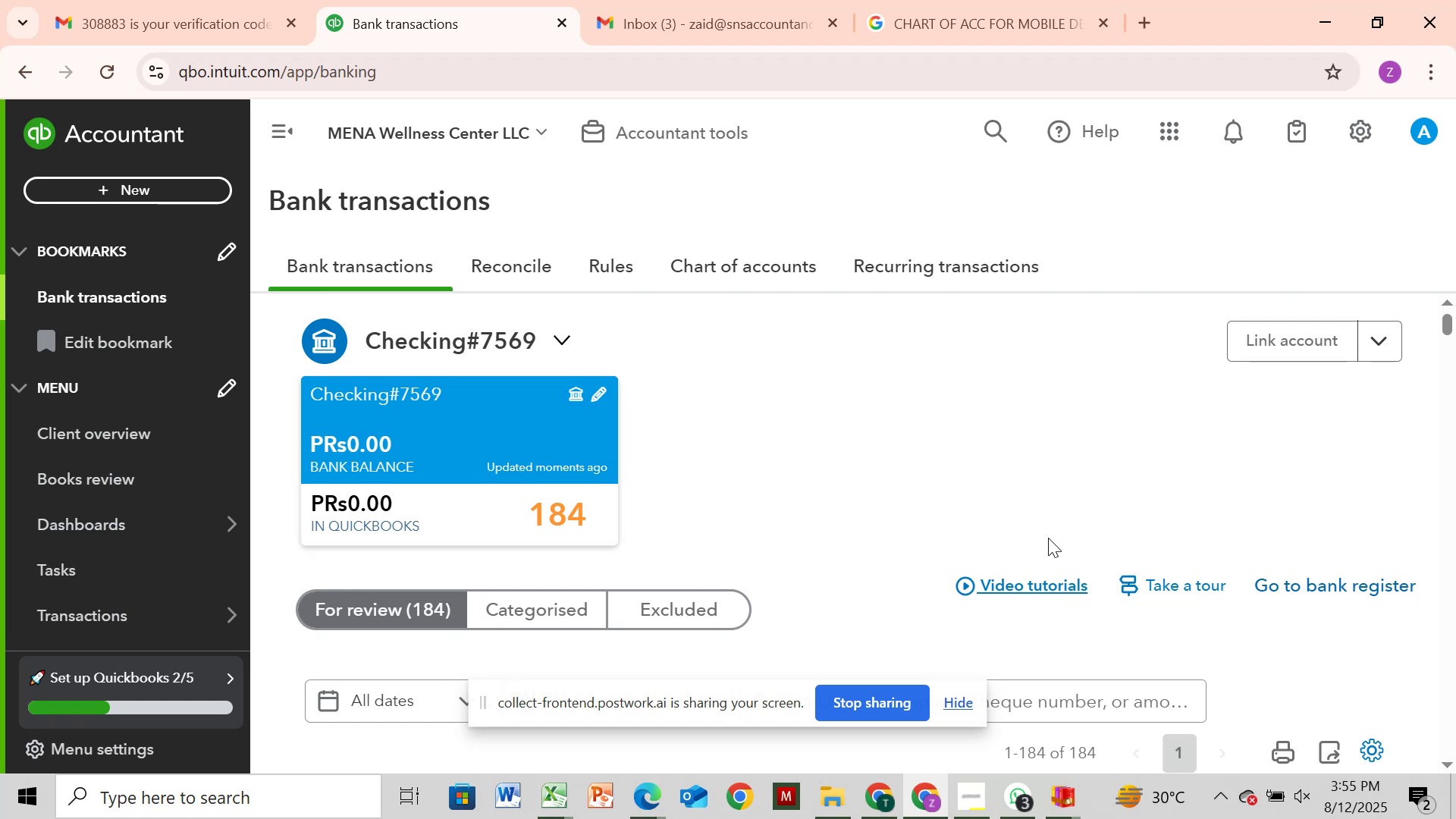 
left_click([446, 681])
 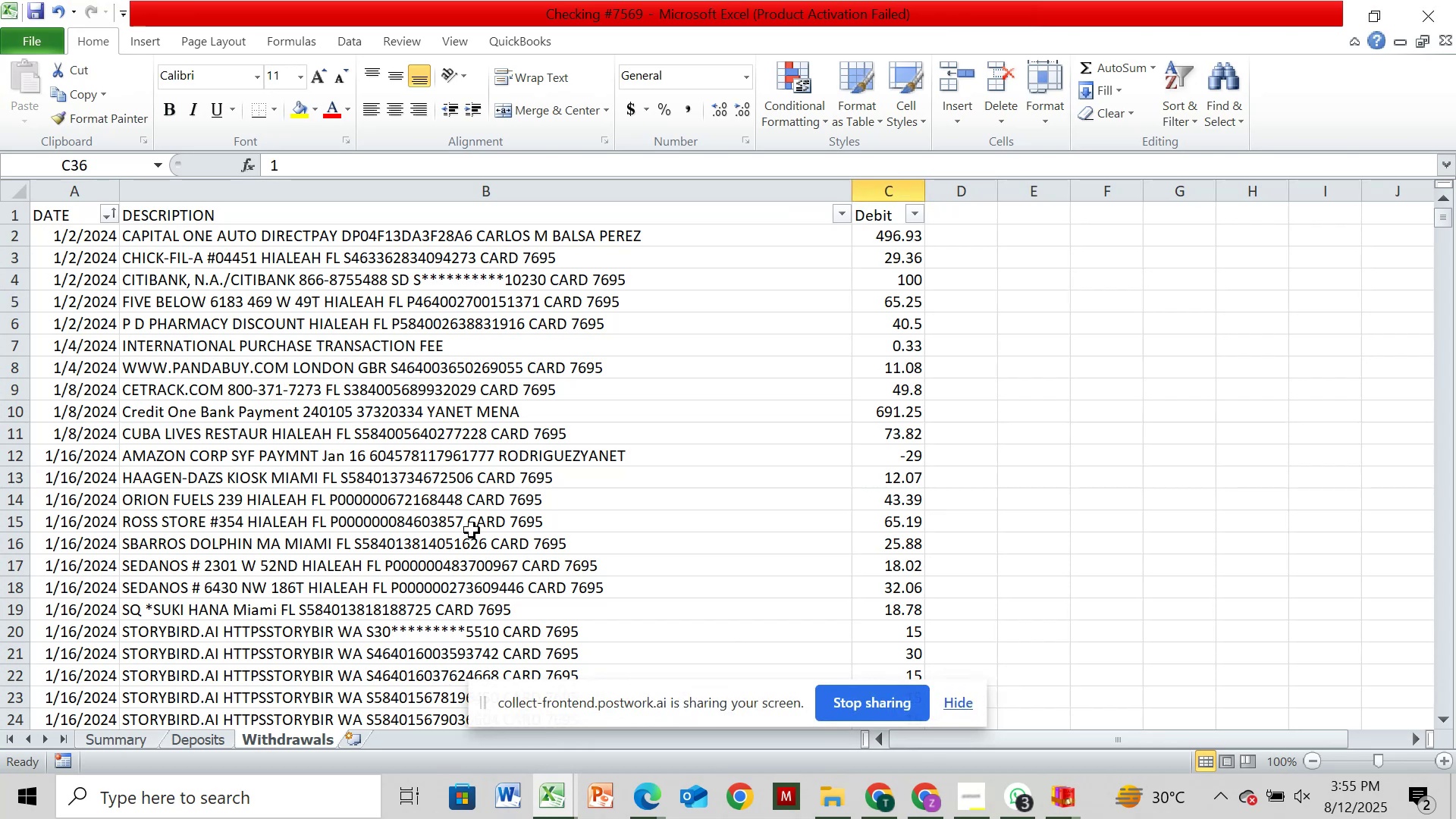 
scroll: coordinate [472, 530], scroll_direction: up, amount: 1.0
 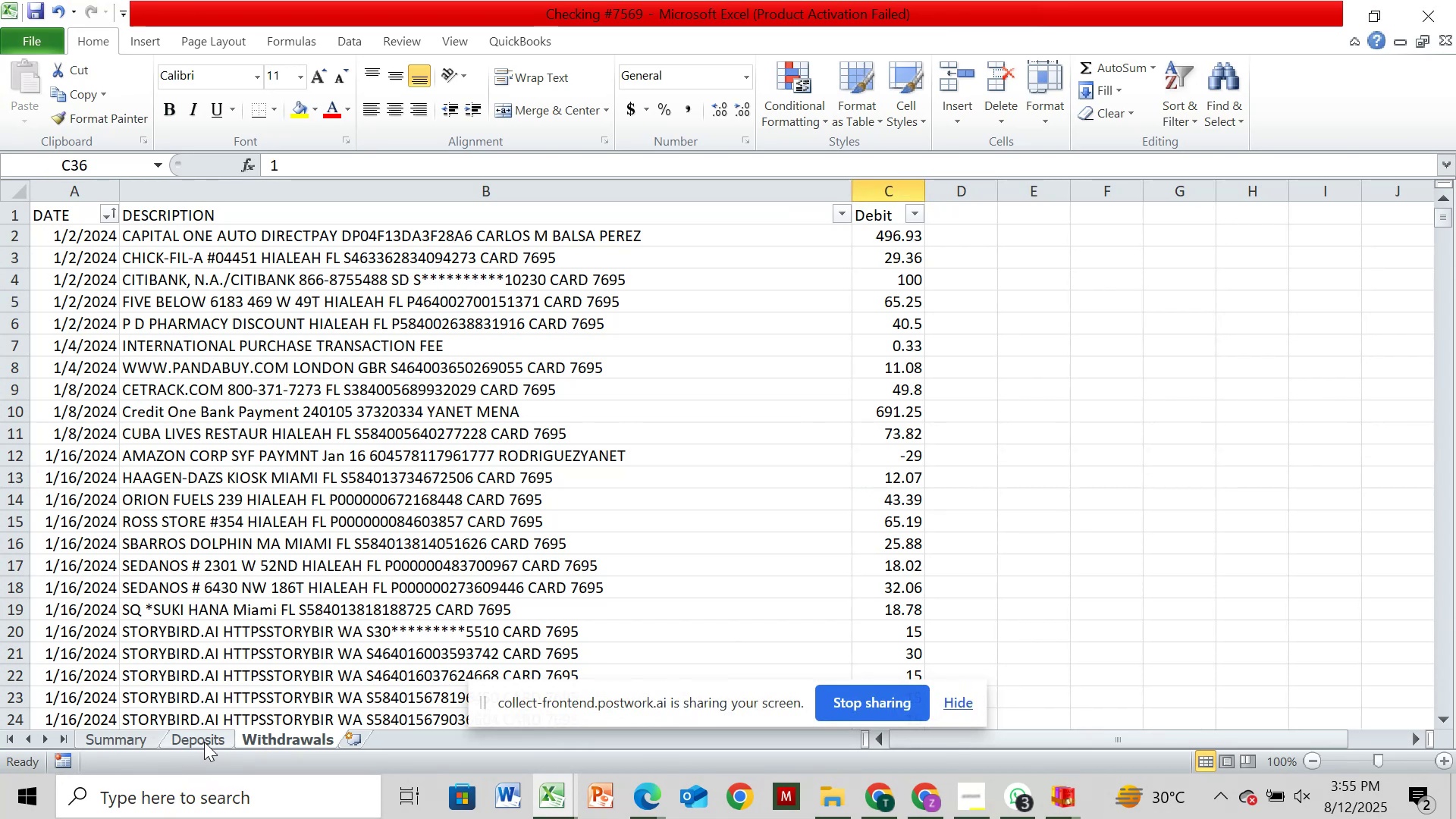 
scroll: coordinate [416, 511], scroll_direction: none, amount: 0.0
 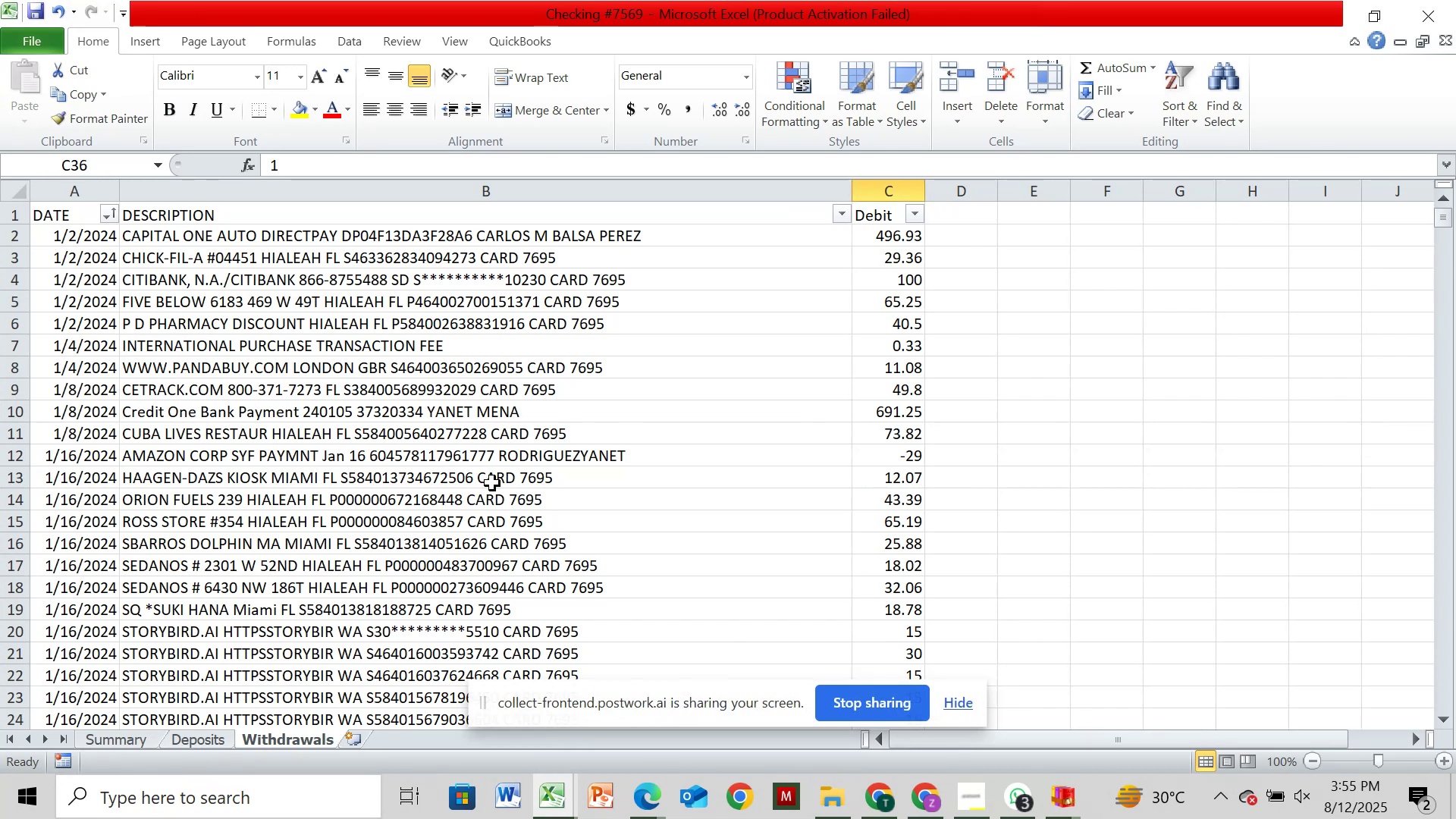 
scroll: coordinate [577, 436], scroll_direction: down, amount: 4.0
 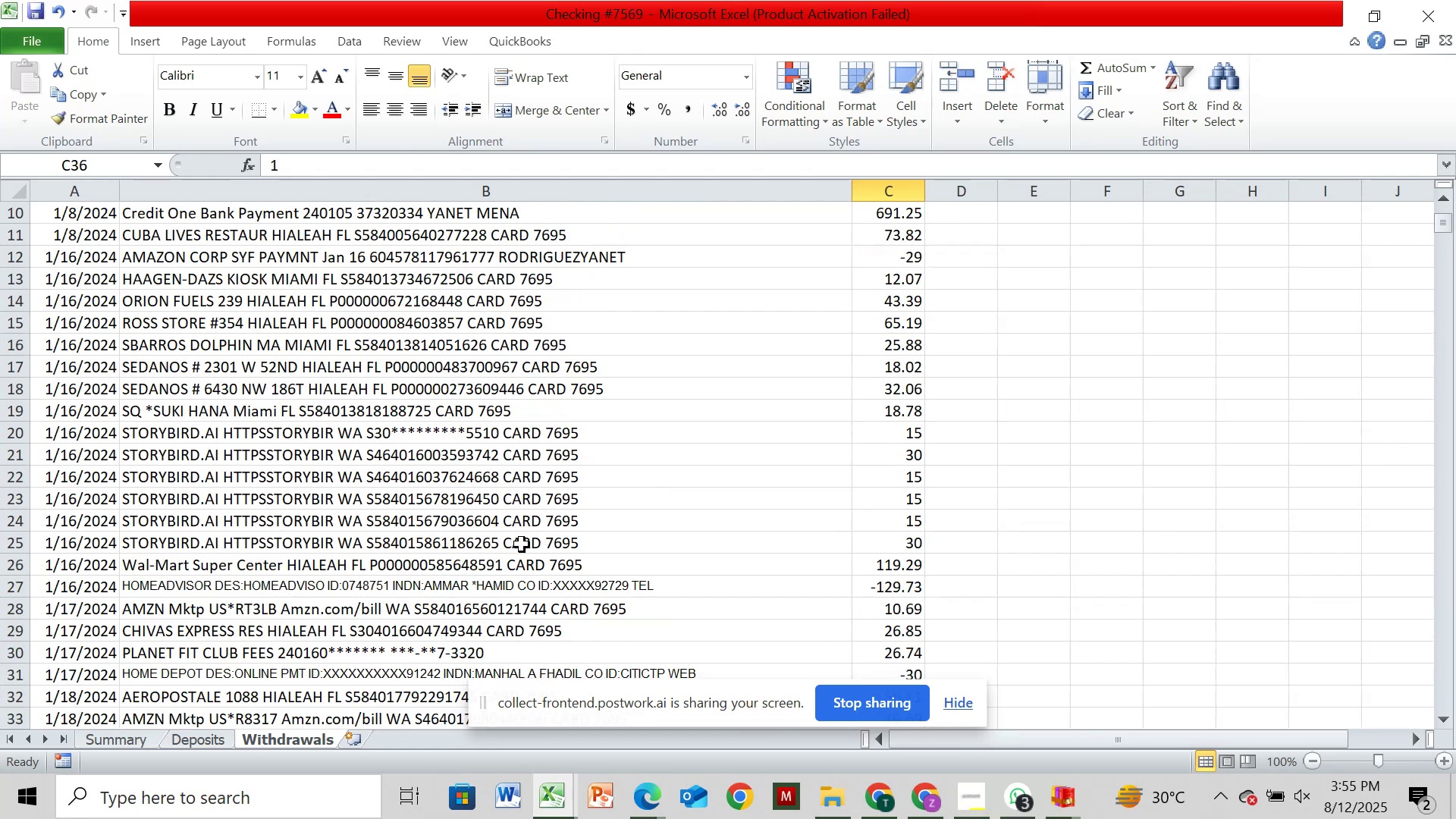 
mouse_move([462, 581])
 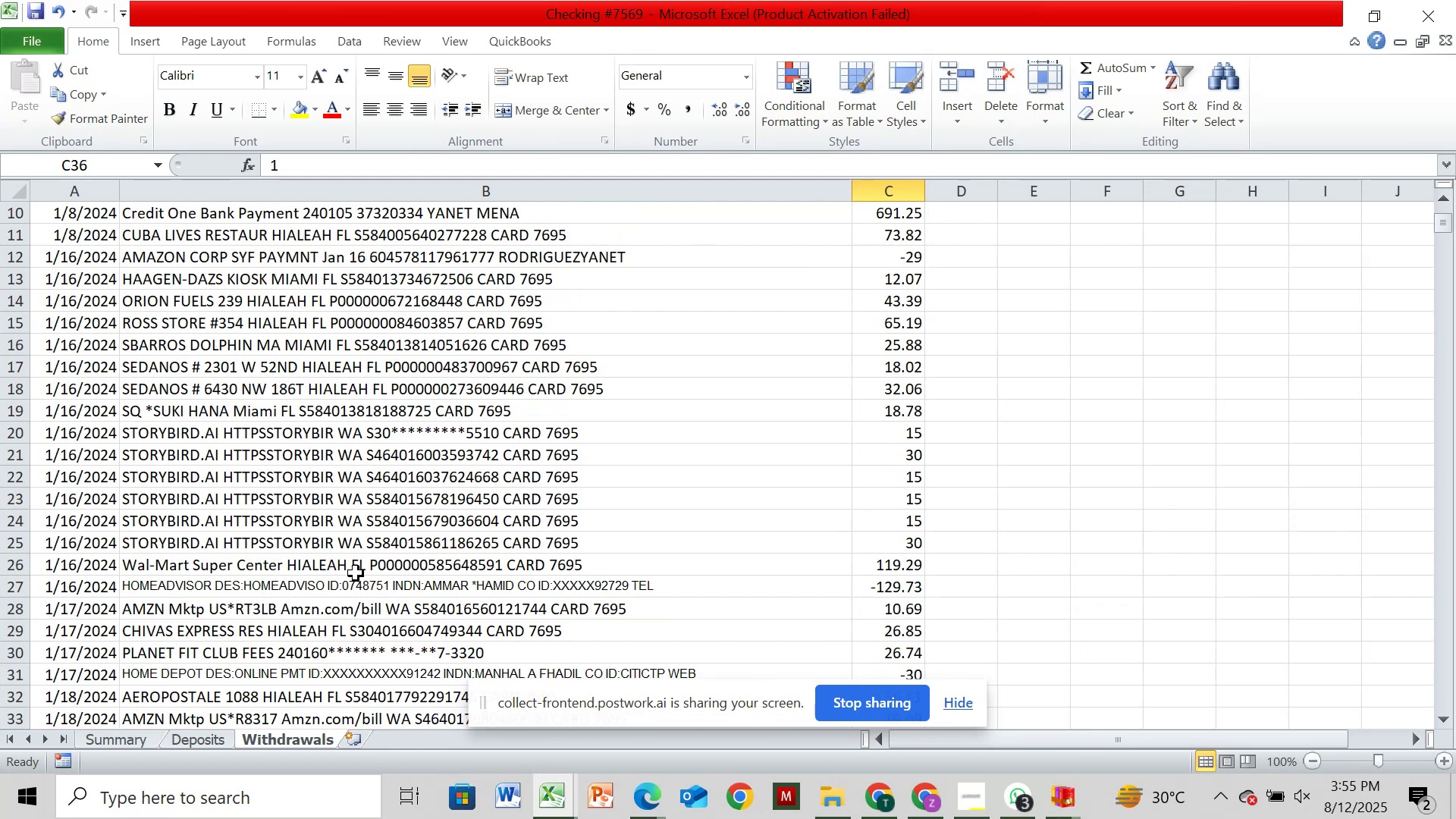 
scroll: coordinate [417, 580], scroll_direction: down, amount: 2.0
 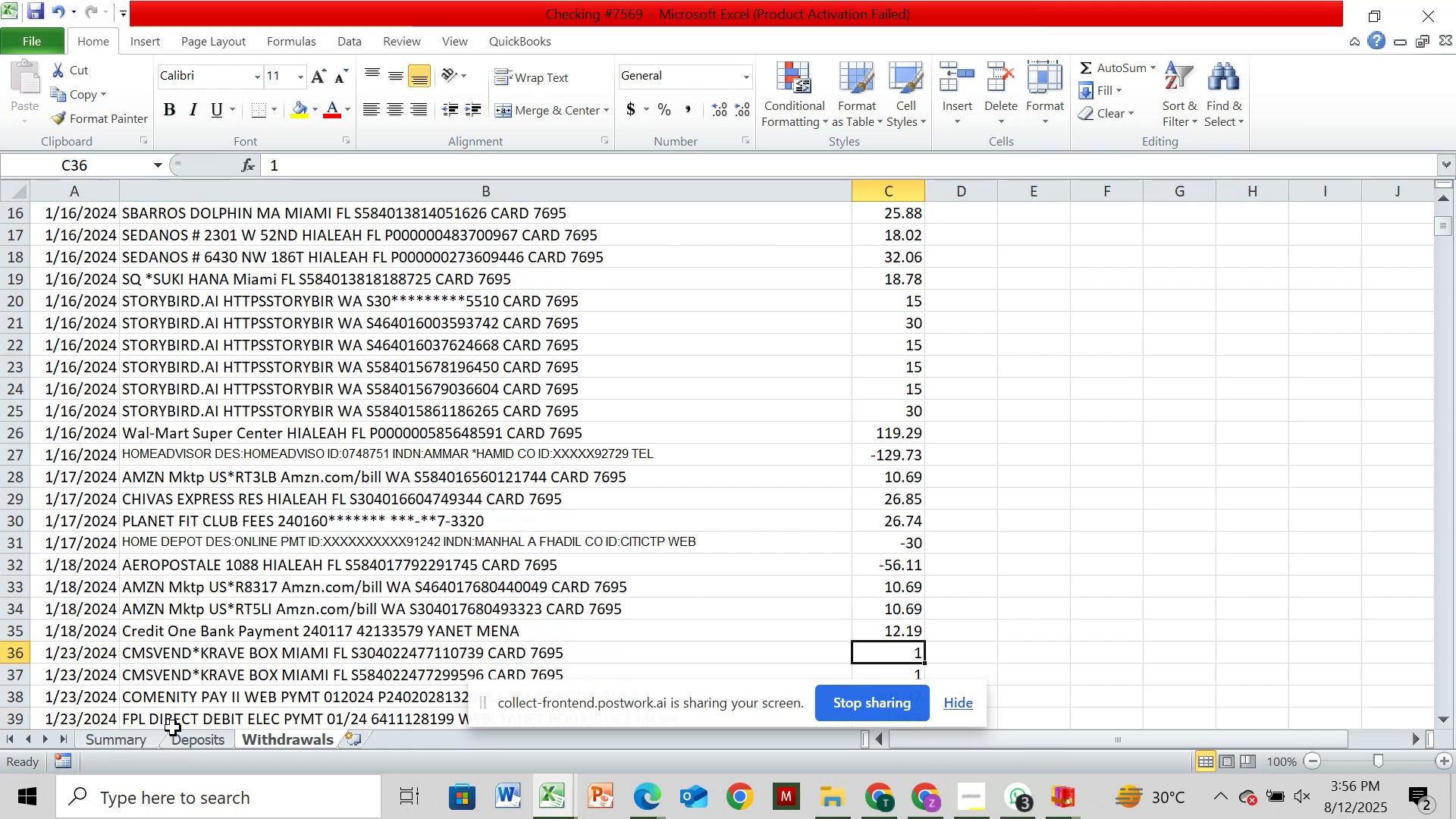 
left_click([174, 728])
 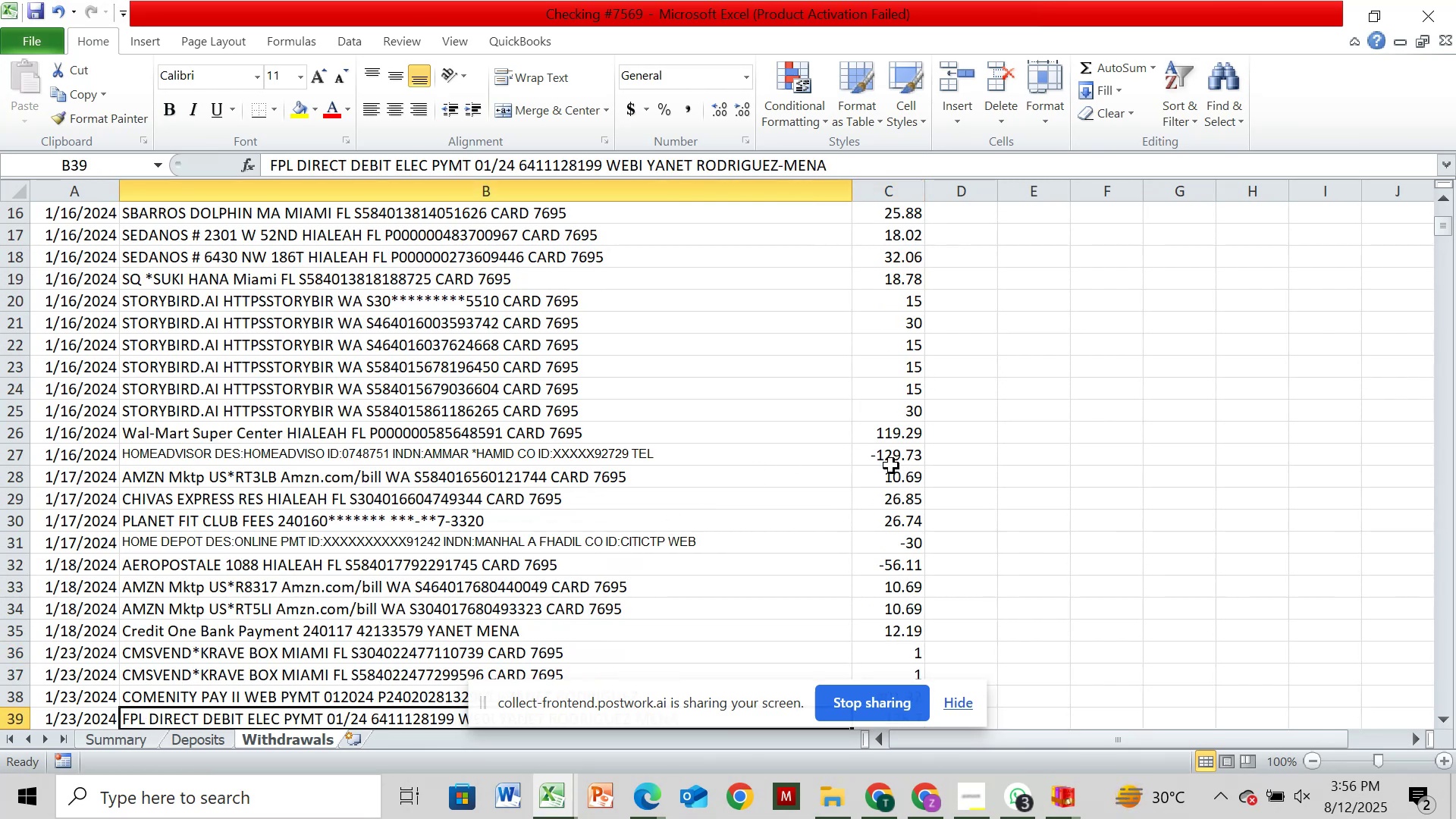 
wait(6.65)
 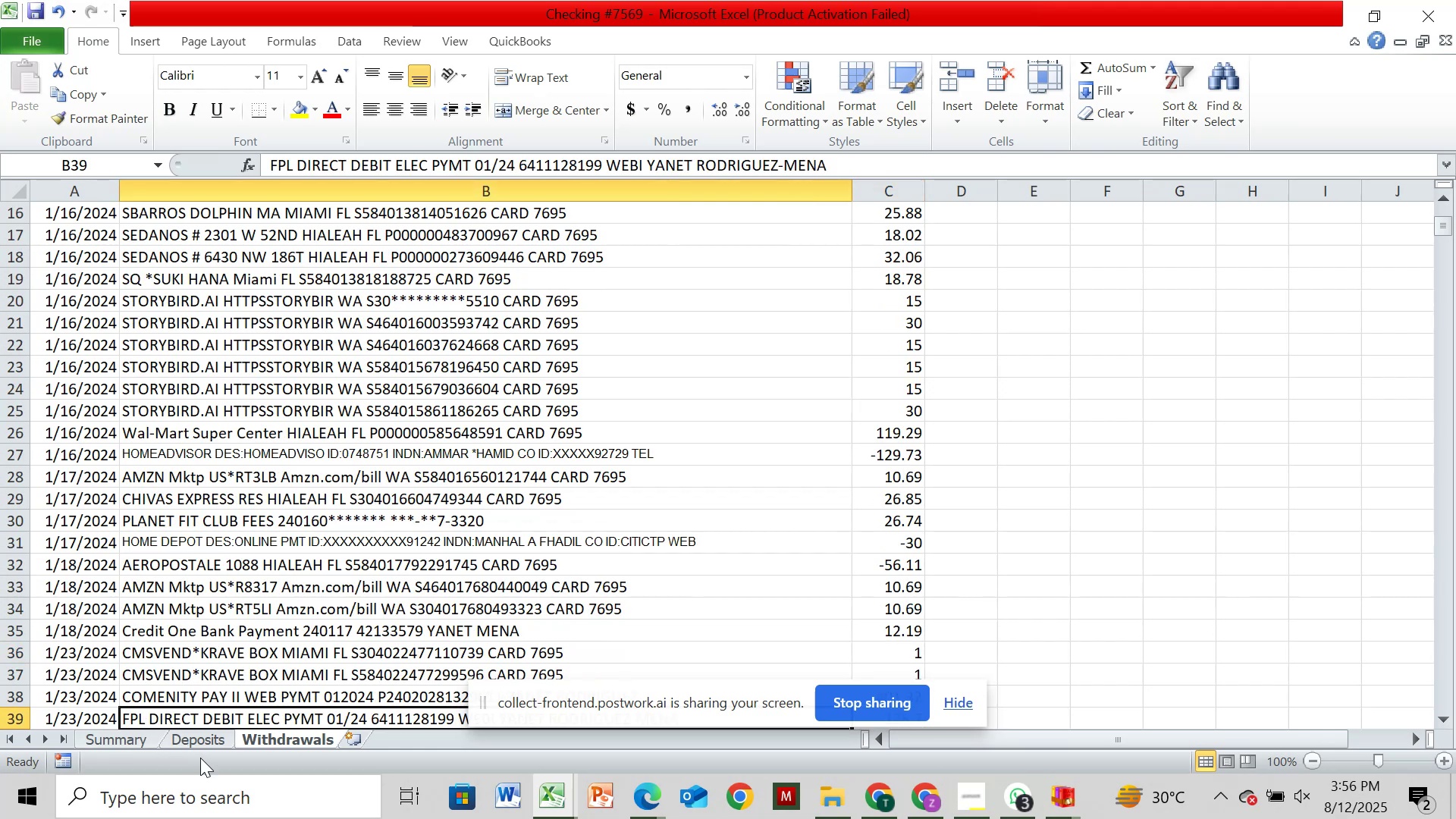 
scroll: coordinate [914, 581], scroll_direction: down, amount: 1.0
 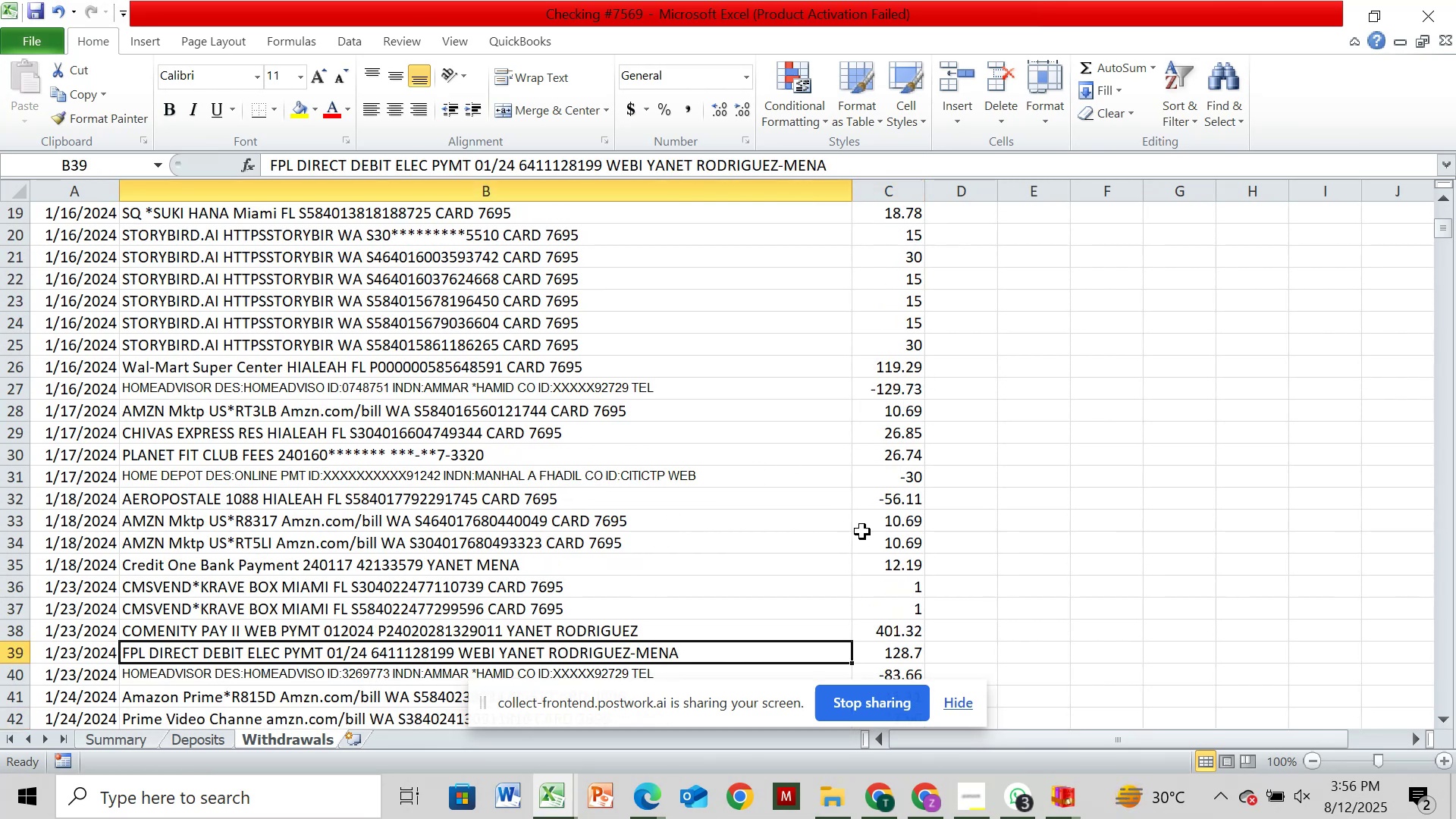 
scroll: coordinate [862, 532], scroll_direction: none, amount: 0.0
 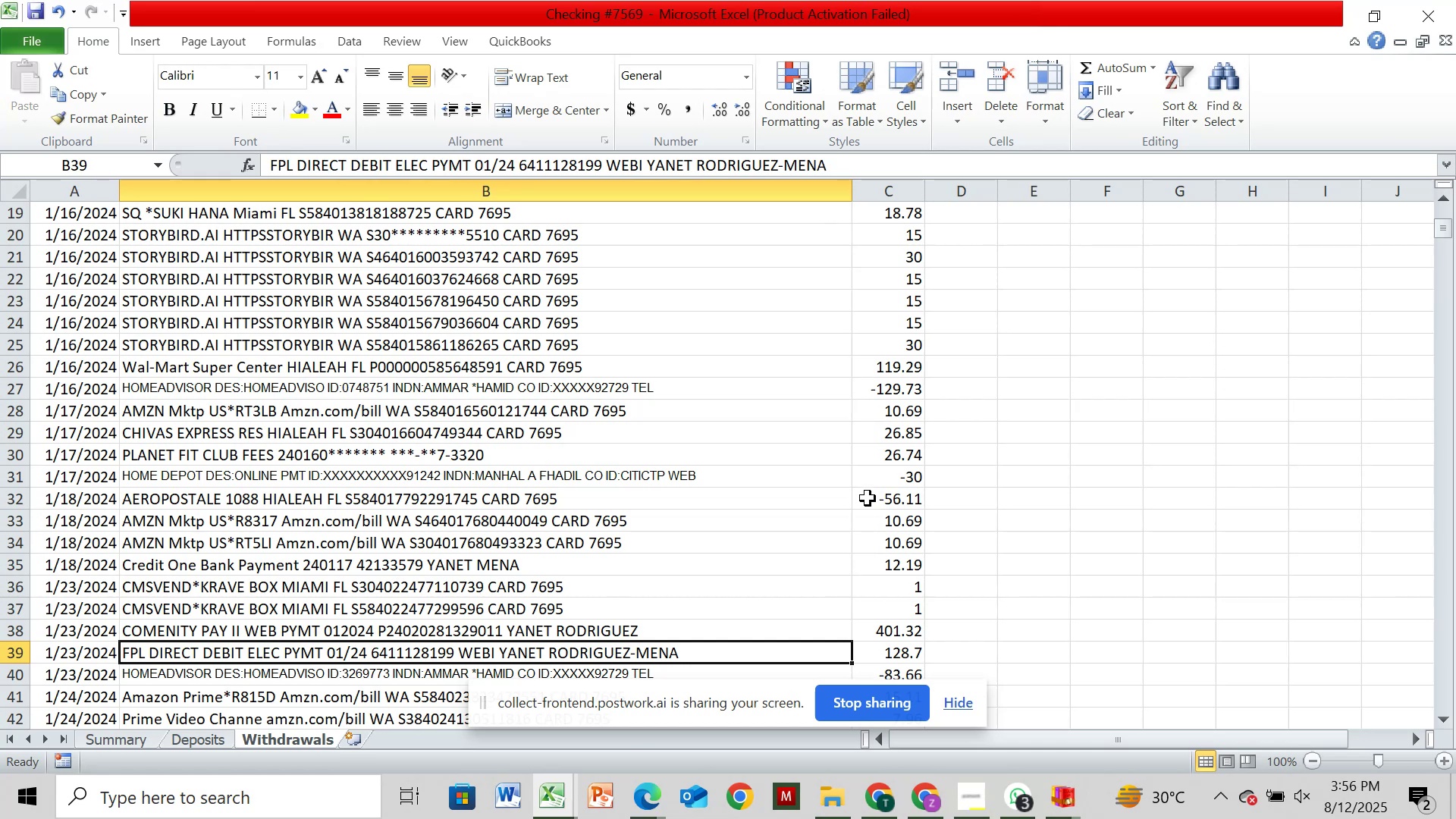 
scroll: coordinate [868, 498], scroll_direction: down, amount: 1.0
 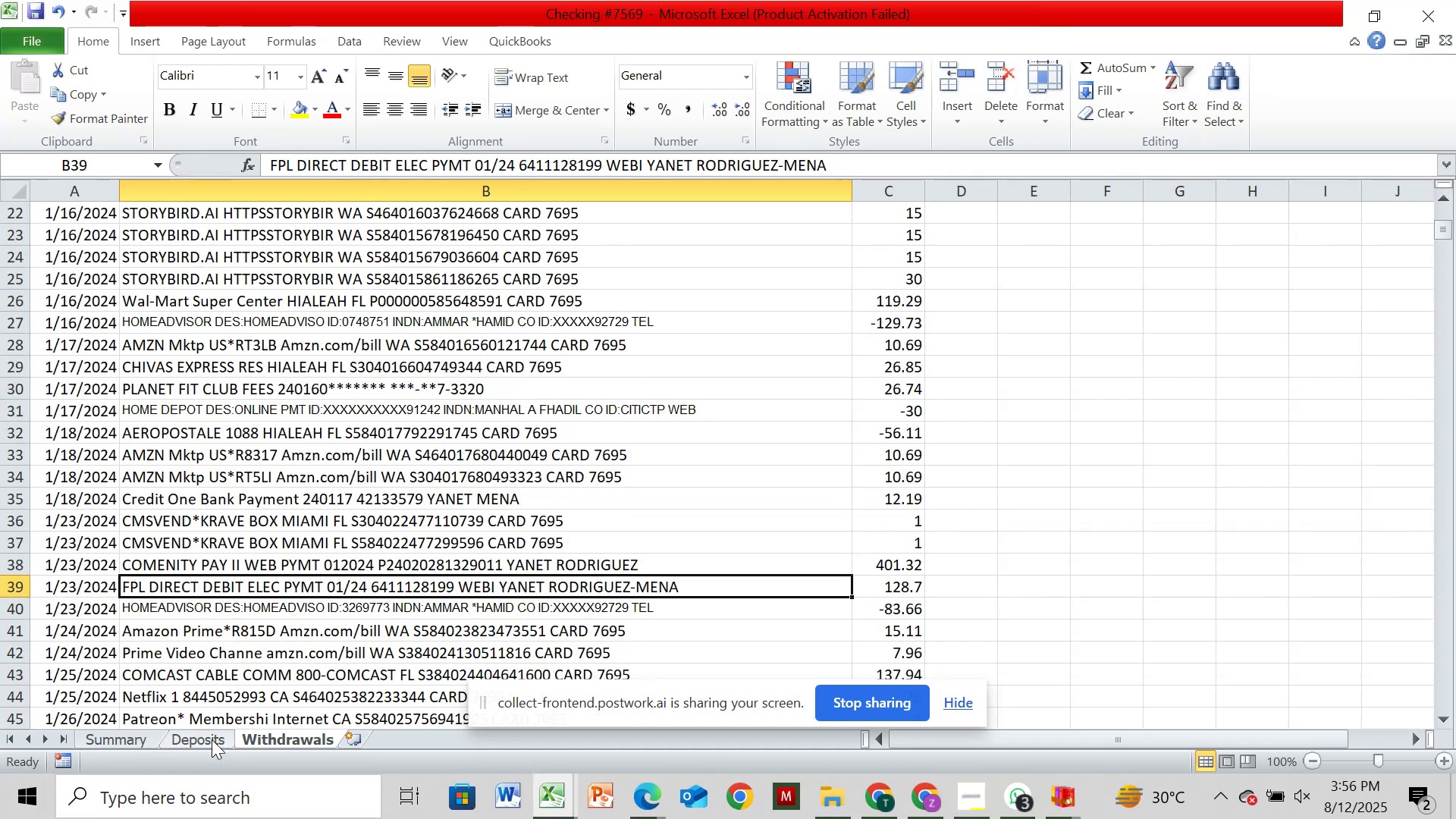 
left_click([210, 744])
 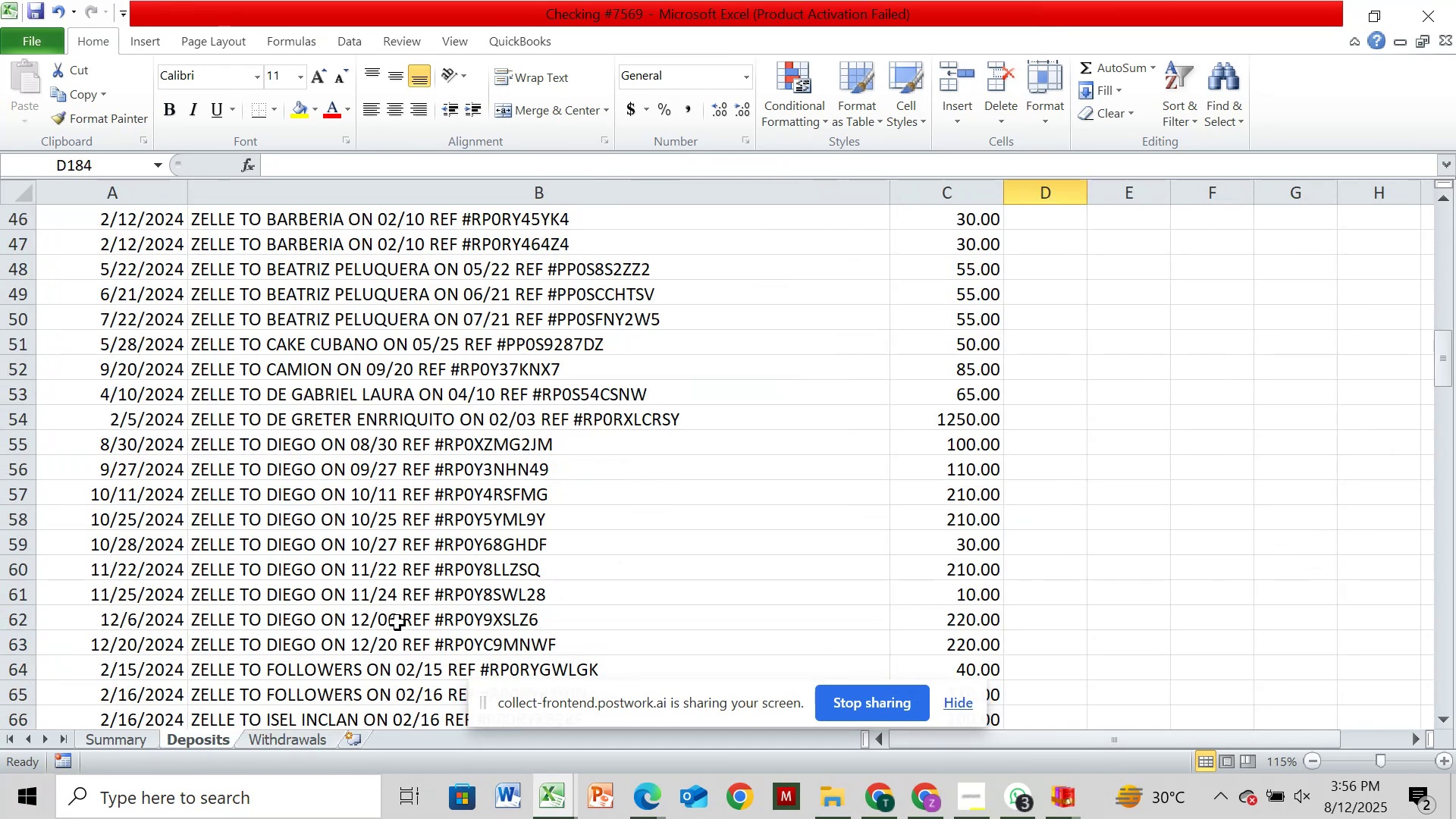 
scroll: coordinate [397, 623], scroll_direction: down, amount: 26.0
 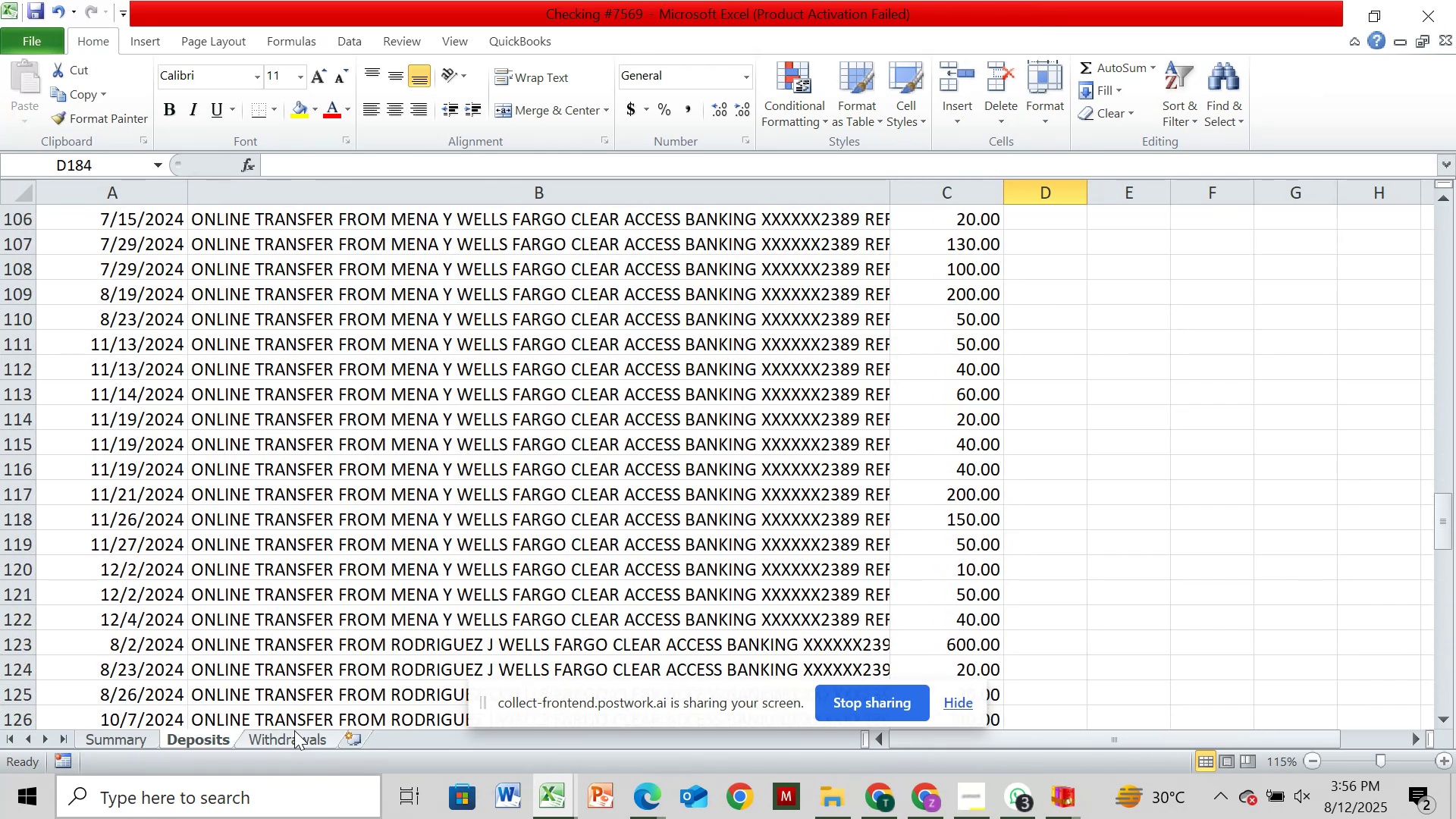 
left_click([294, 730])
 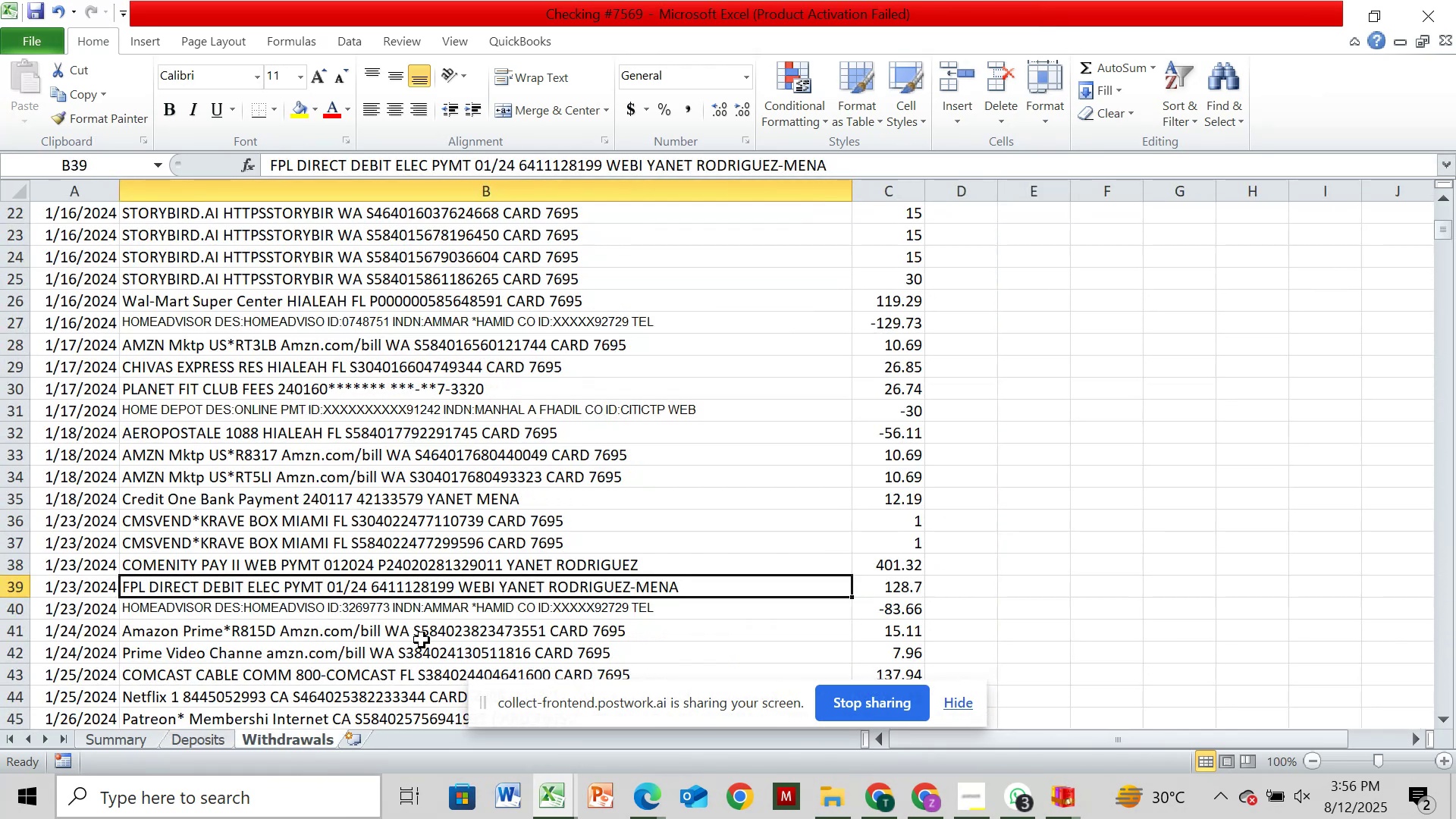 
scroll: coordinate [443, 637], scroll_direction: up, amount: 3.0
 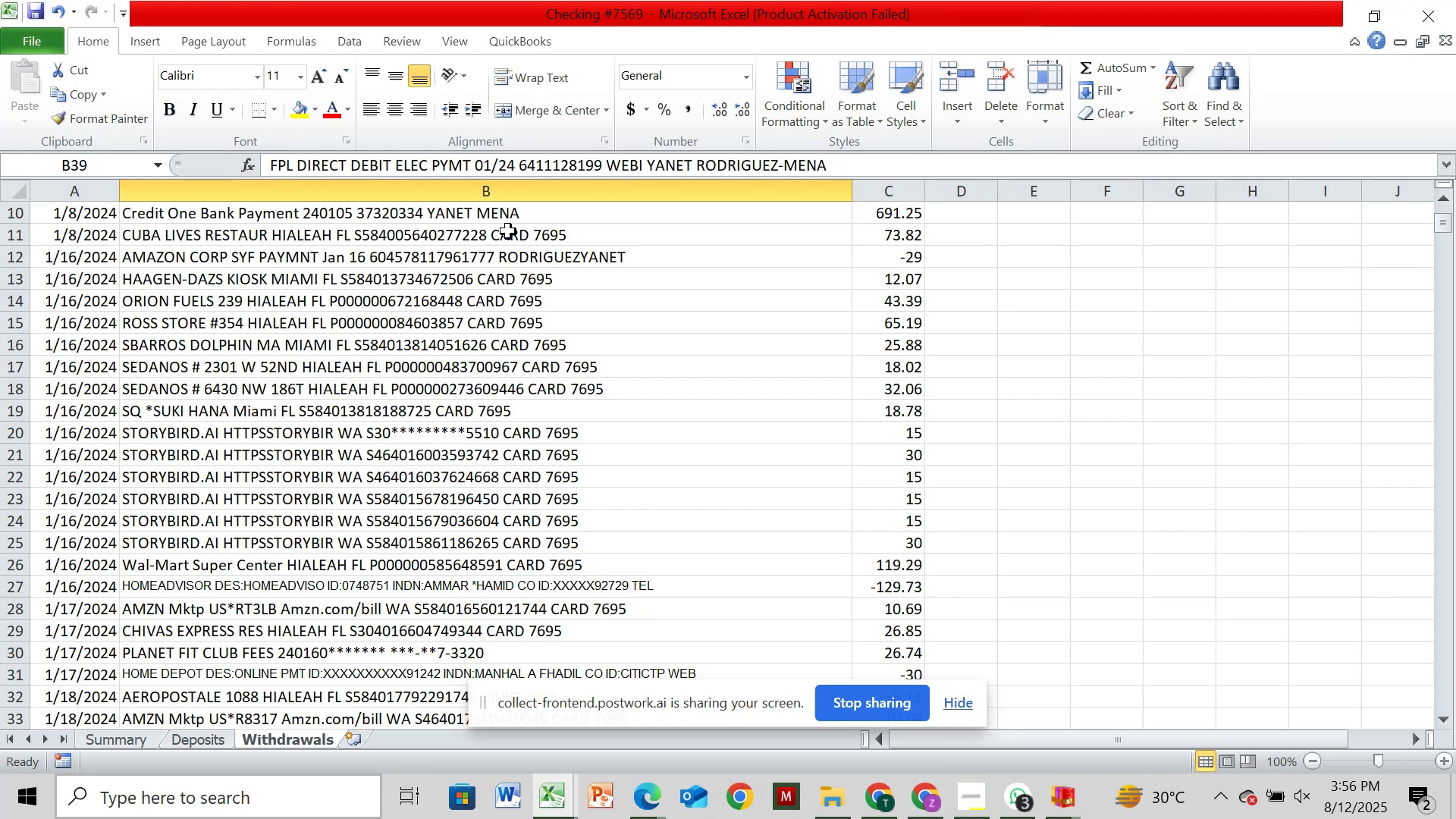 
wait(6.95)
 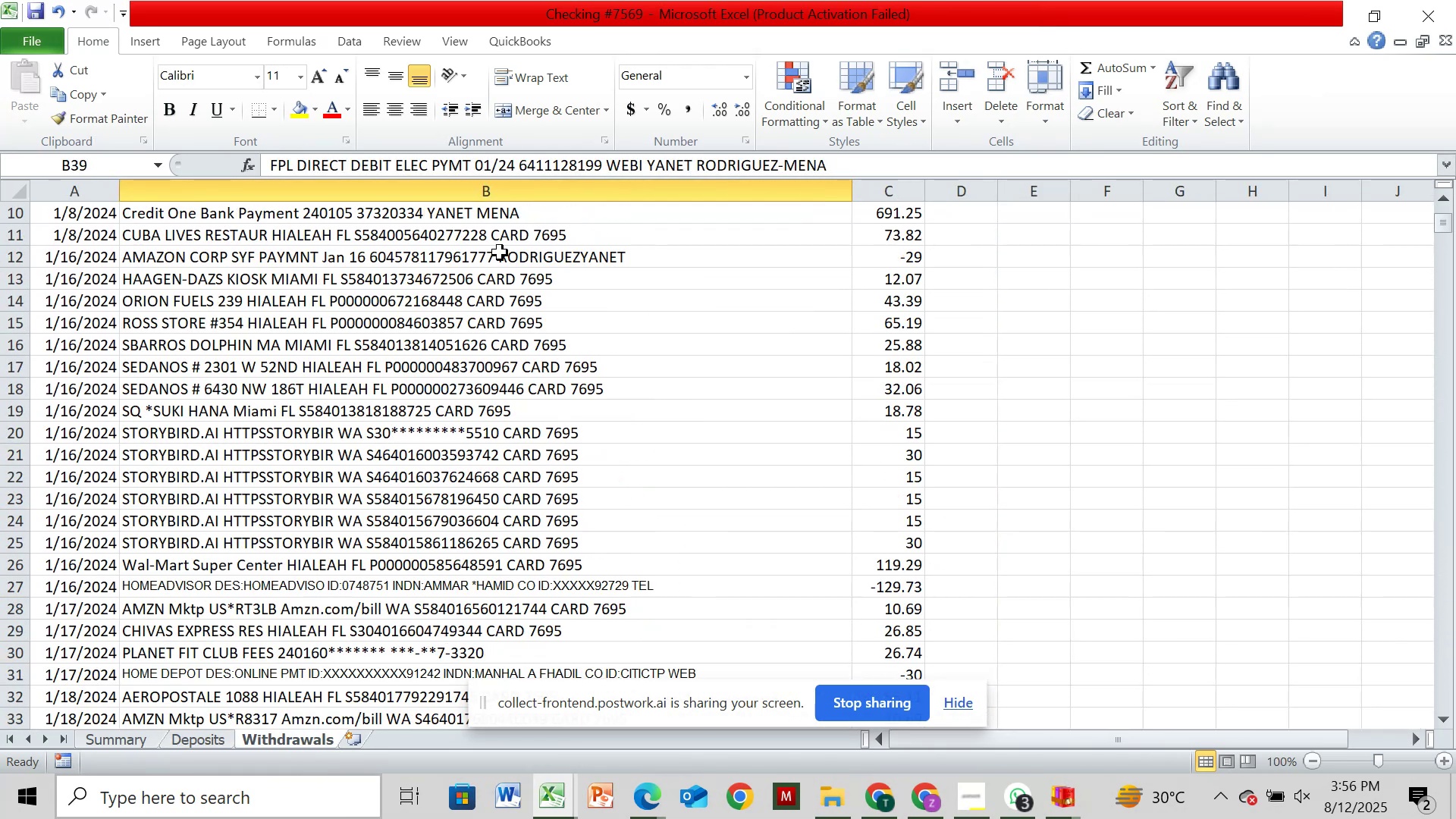 
scroll: coordinate [565, 301], scroll_direction: none, amount: 0.0
 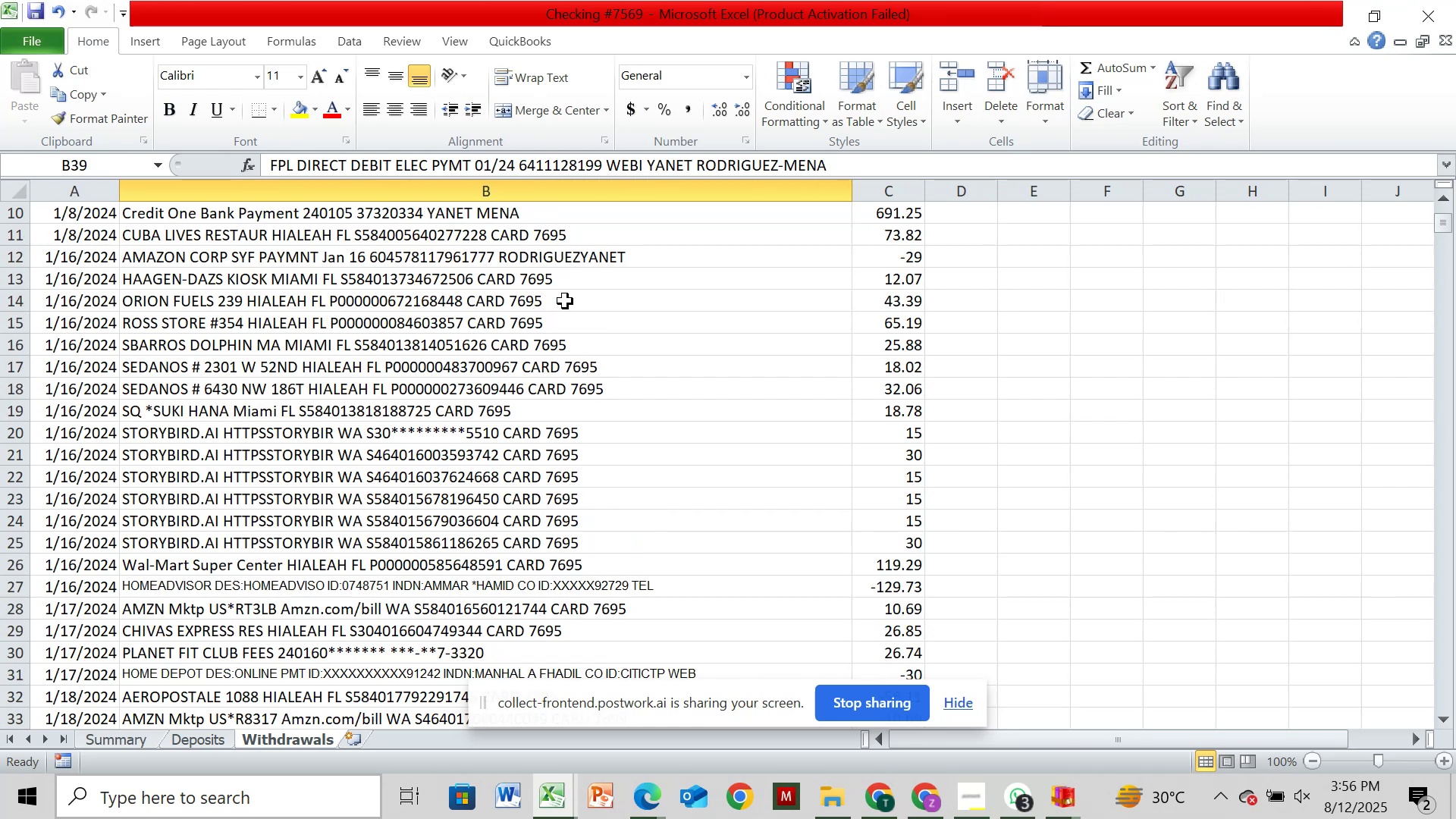 
scroll: coordinate [565, 301], scroll_direction: up, amount: 1.0
 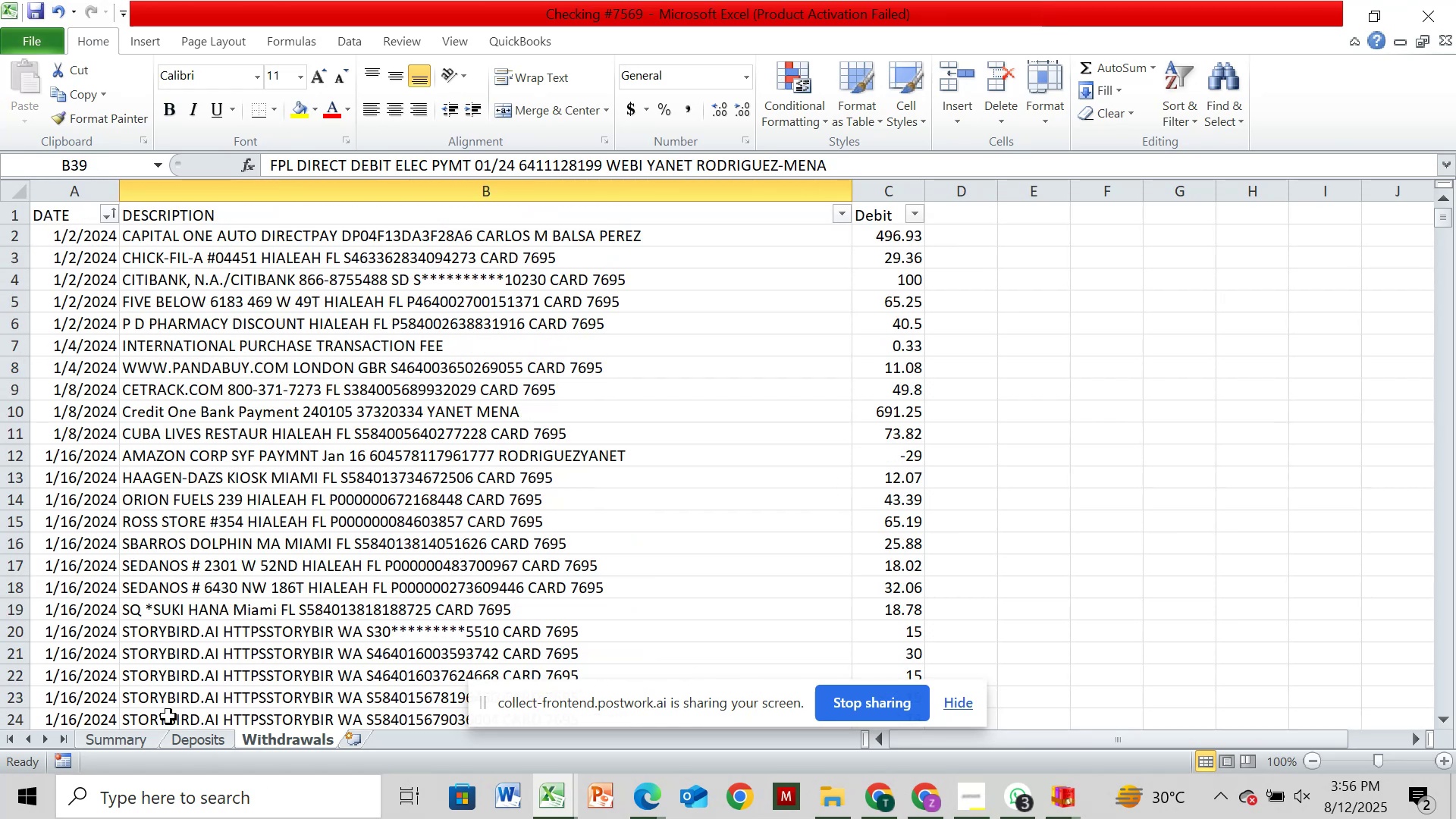 
left_click([201, 740])
 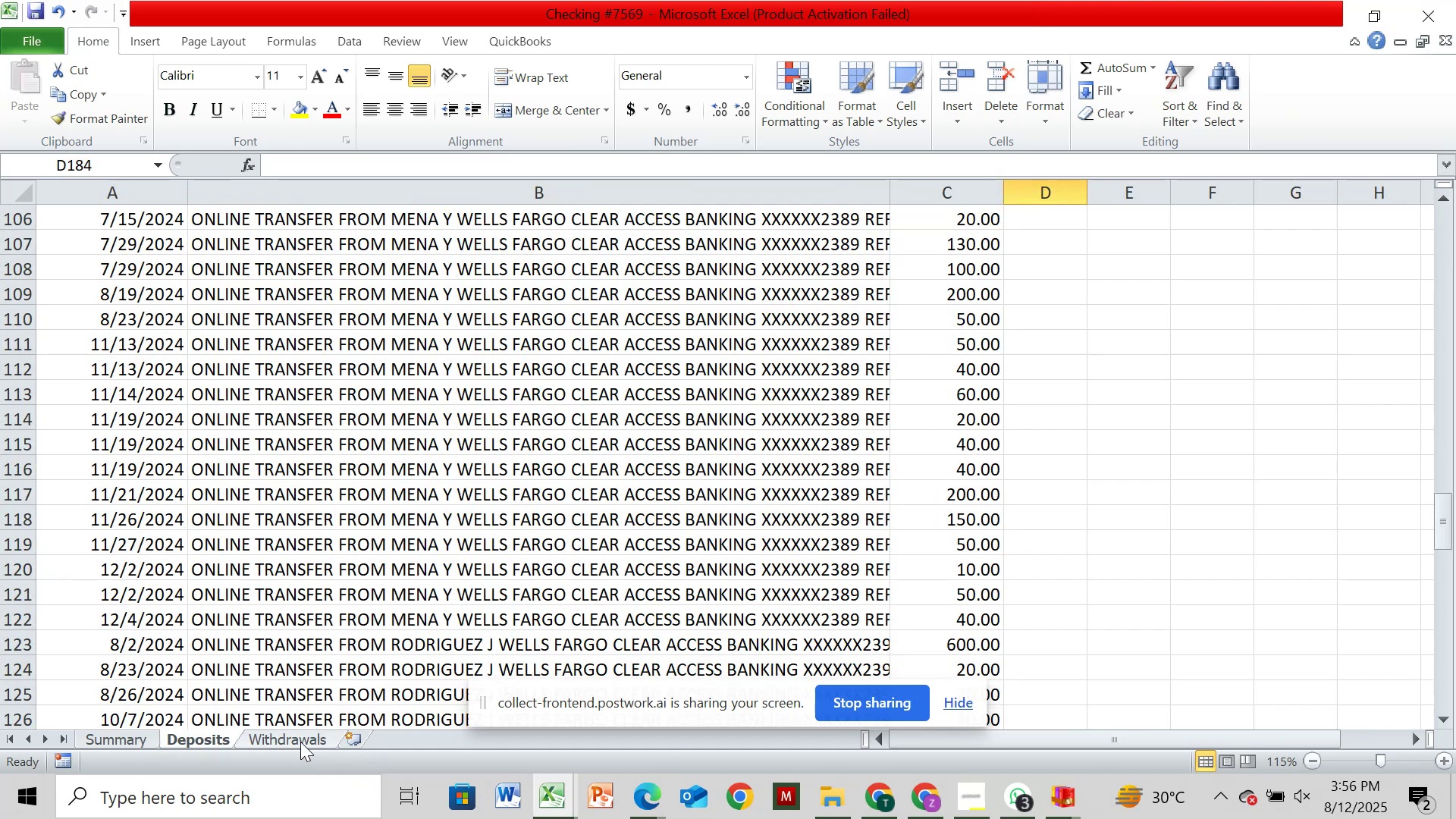 
left_click([299, 740])
 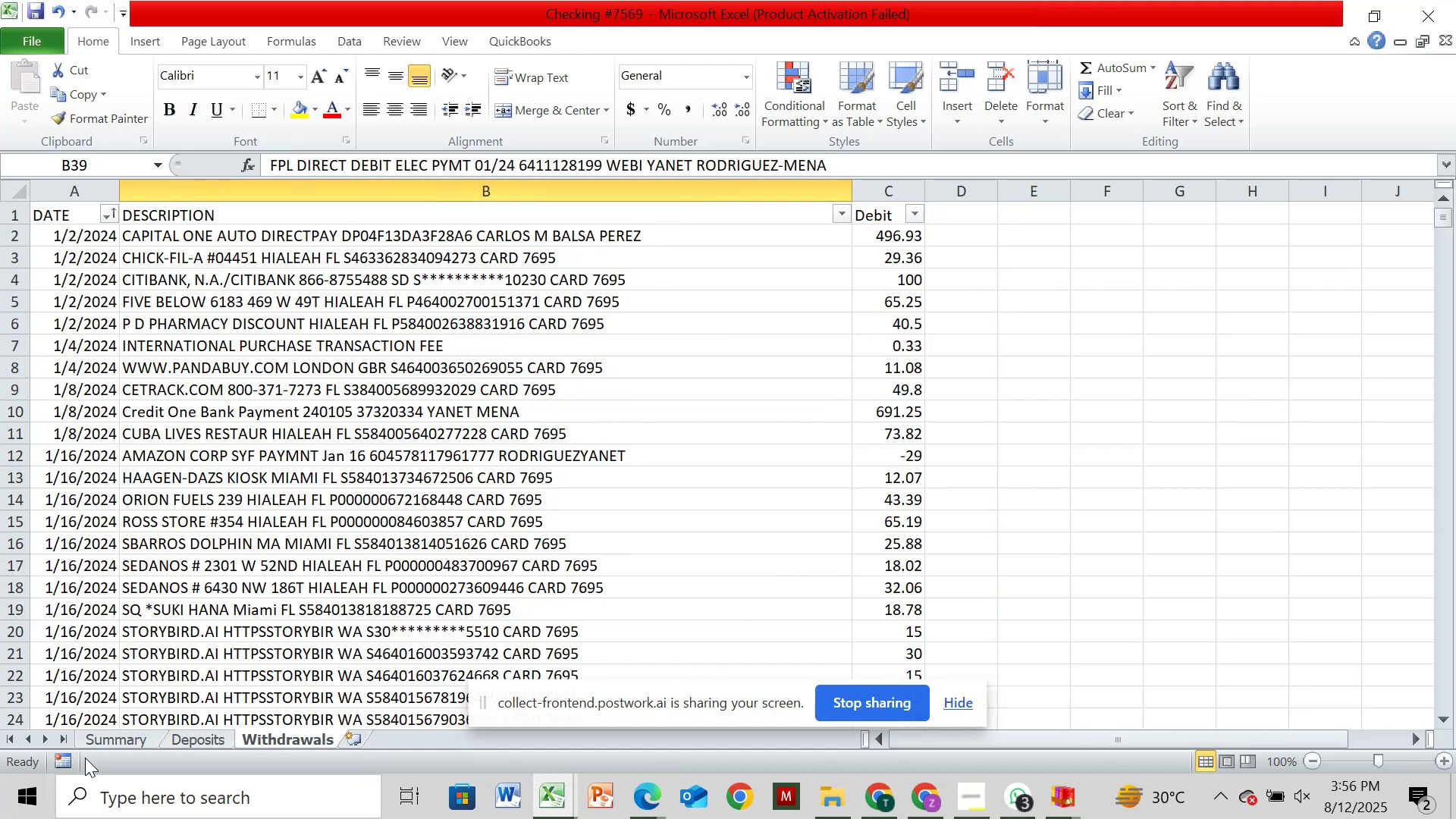 
wait(5.69)
 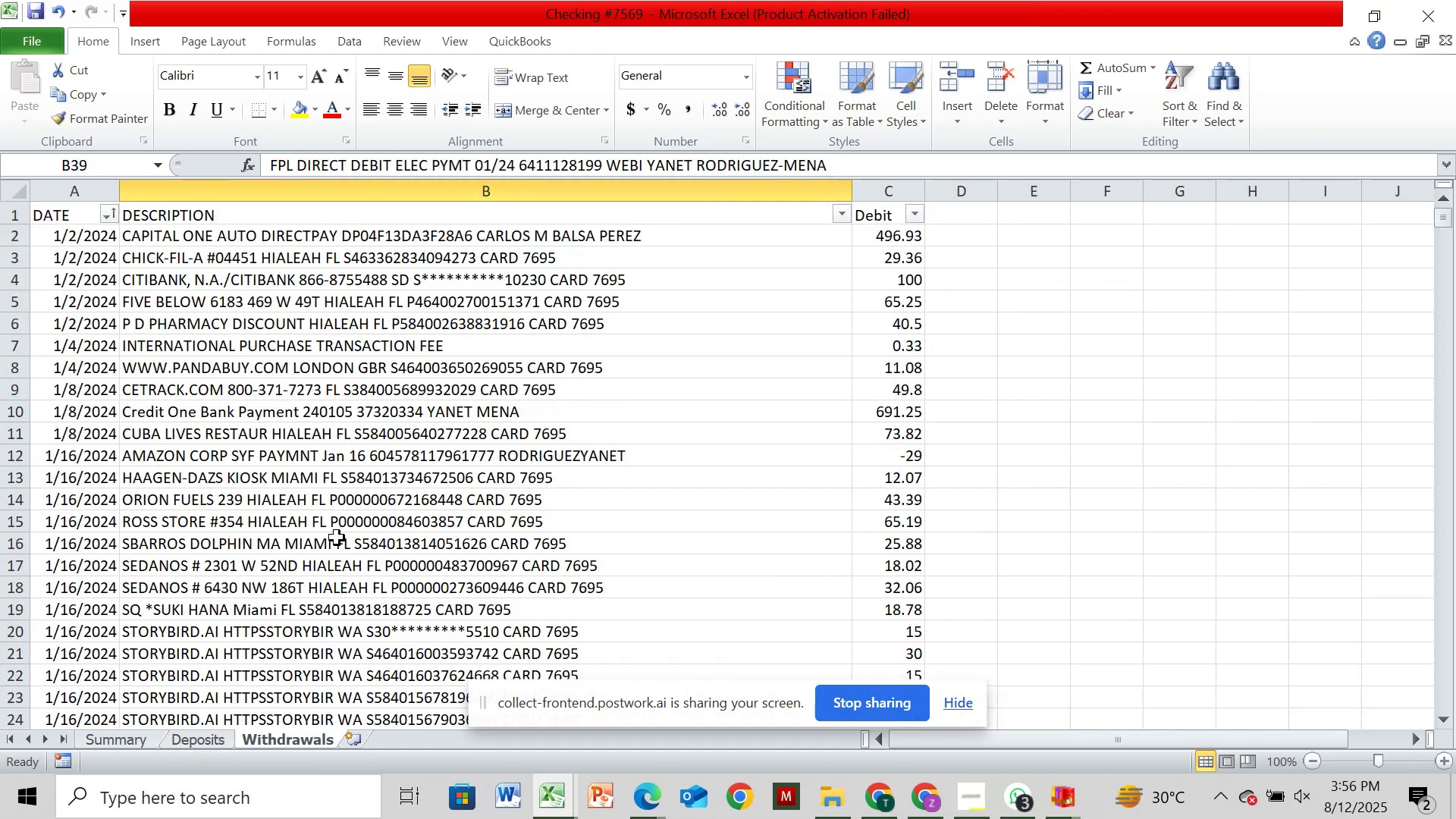 
left_click([203, 742])
 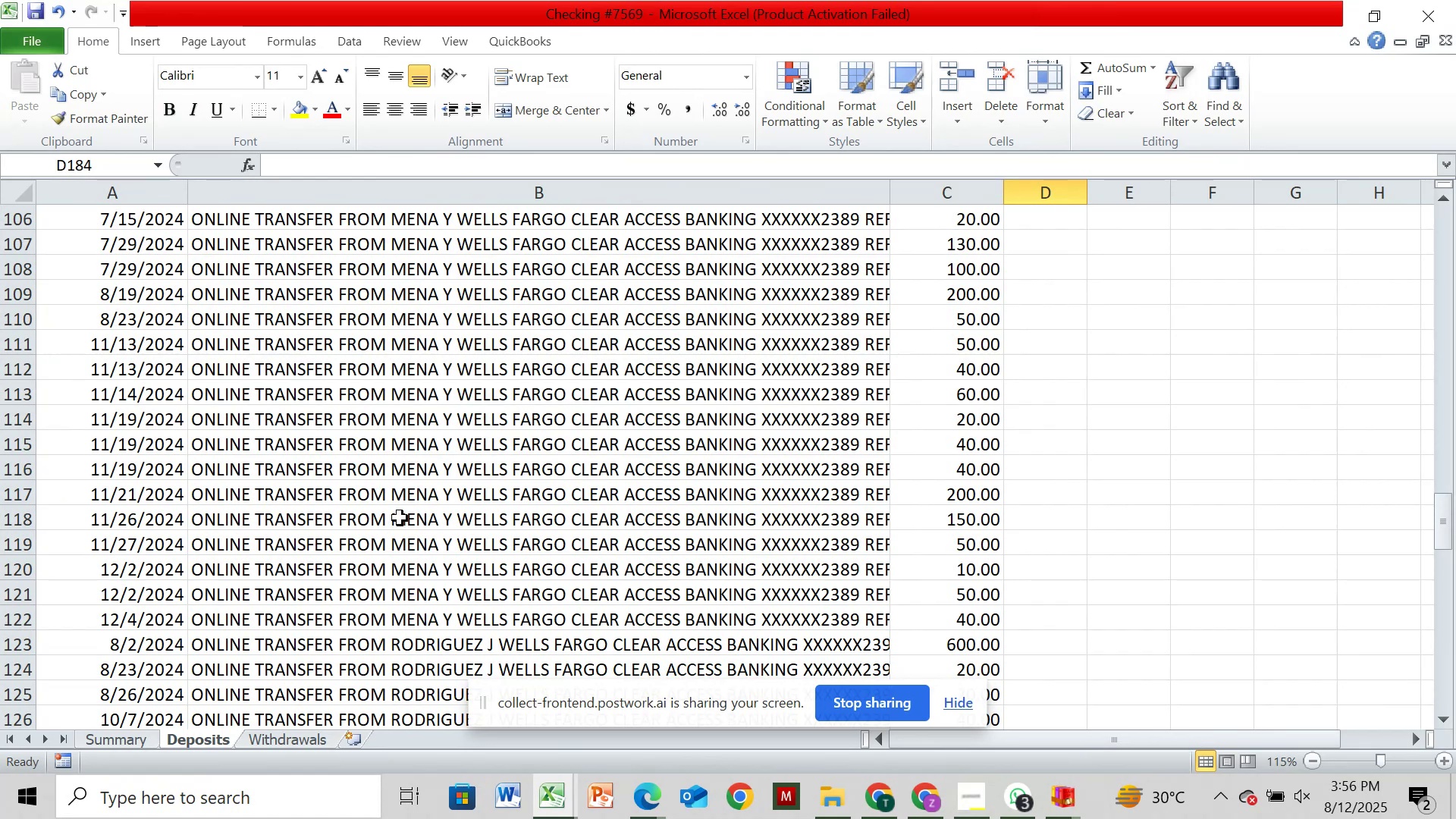 
scroll: coordinate [400, 518], scroll_direction: up, amount: 7.0
 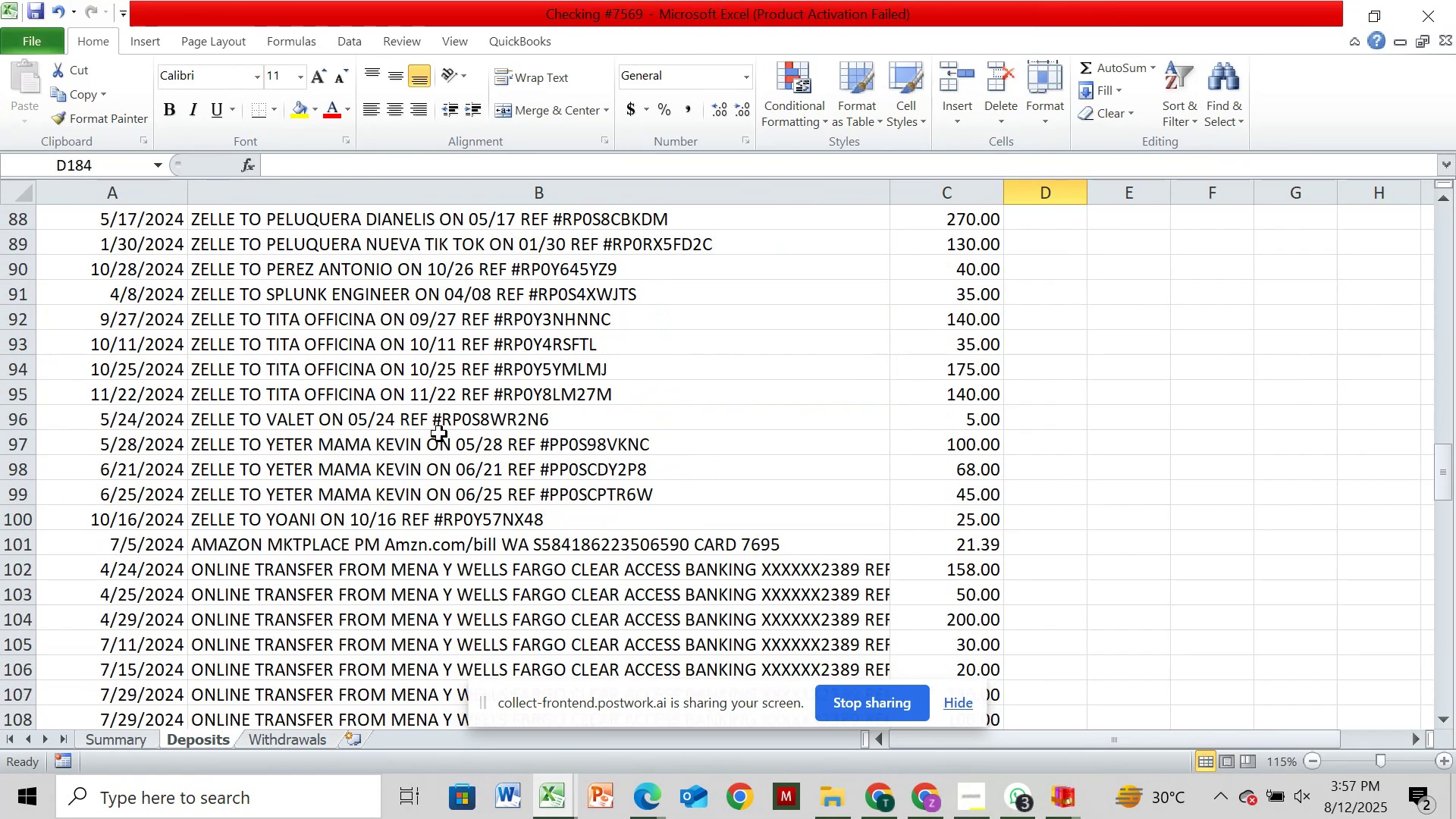 
scroll: coordinate [439, 434], scroll_direction: none, amount: 0.0
 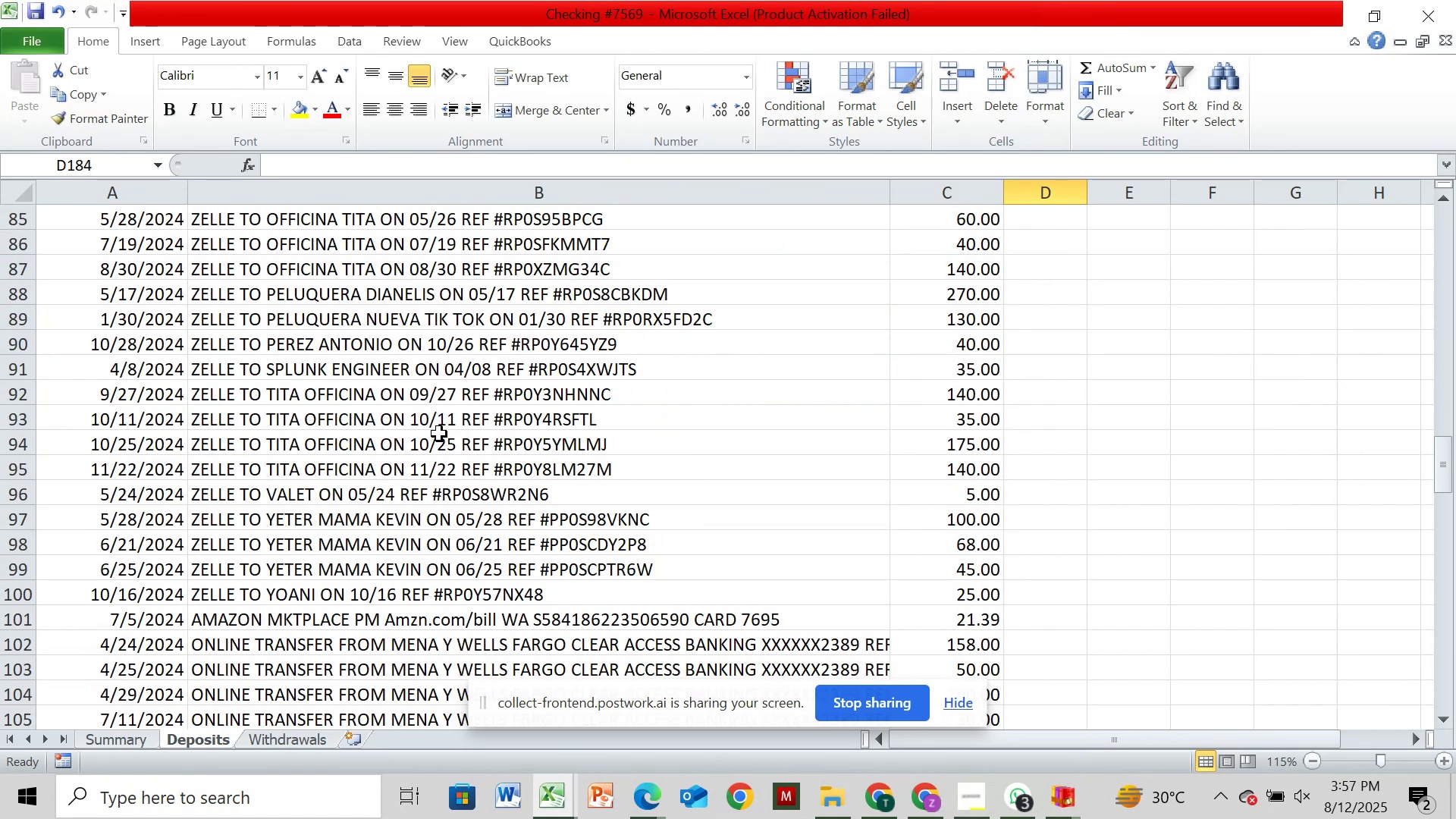 
scroll: coordinate [439, 434], scroll_direction: up, amount: 34.0
 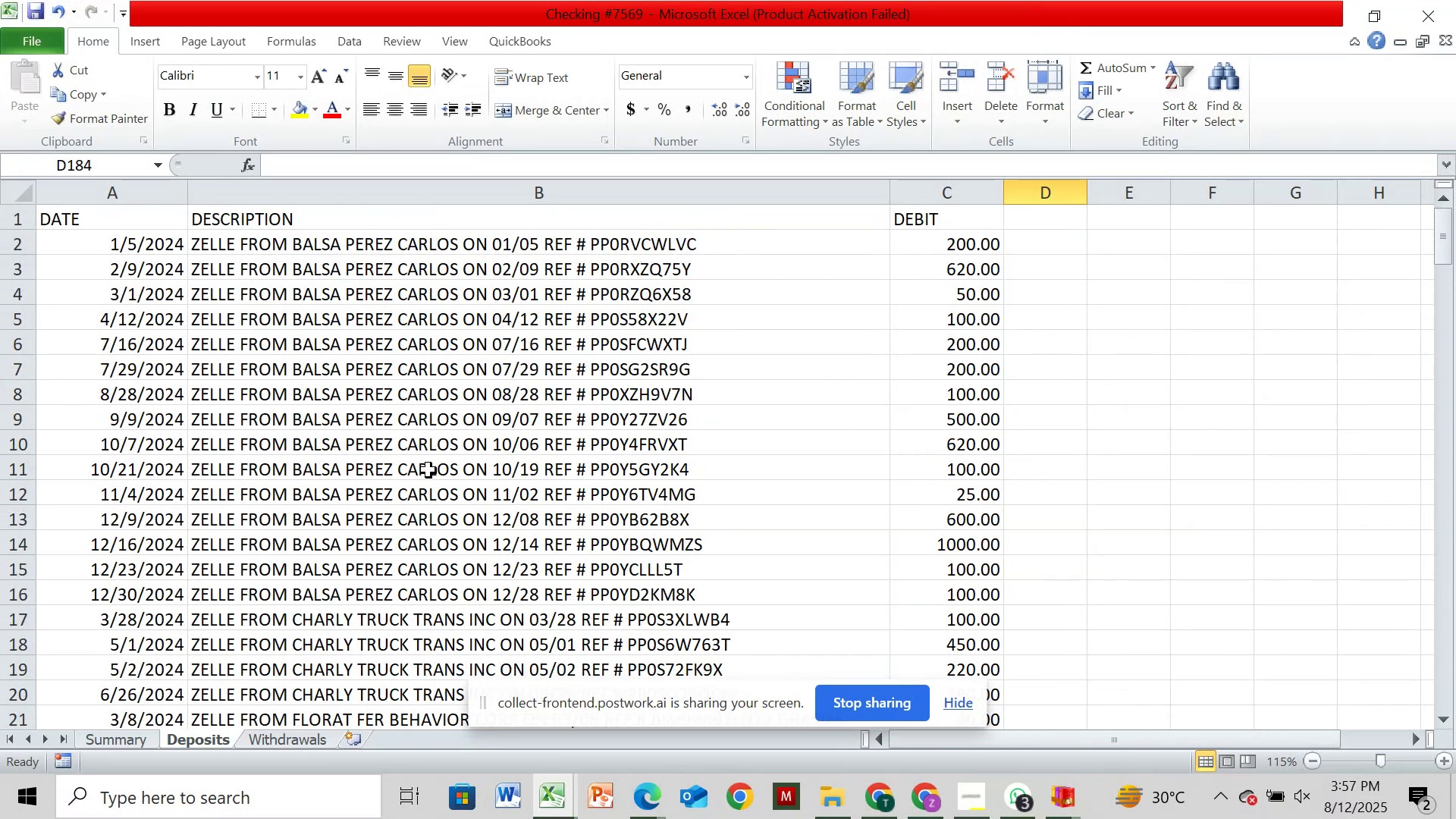 
scroll: coordinate [337, 557], scroll_direction: down, amount: 24.0
 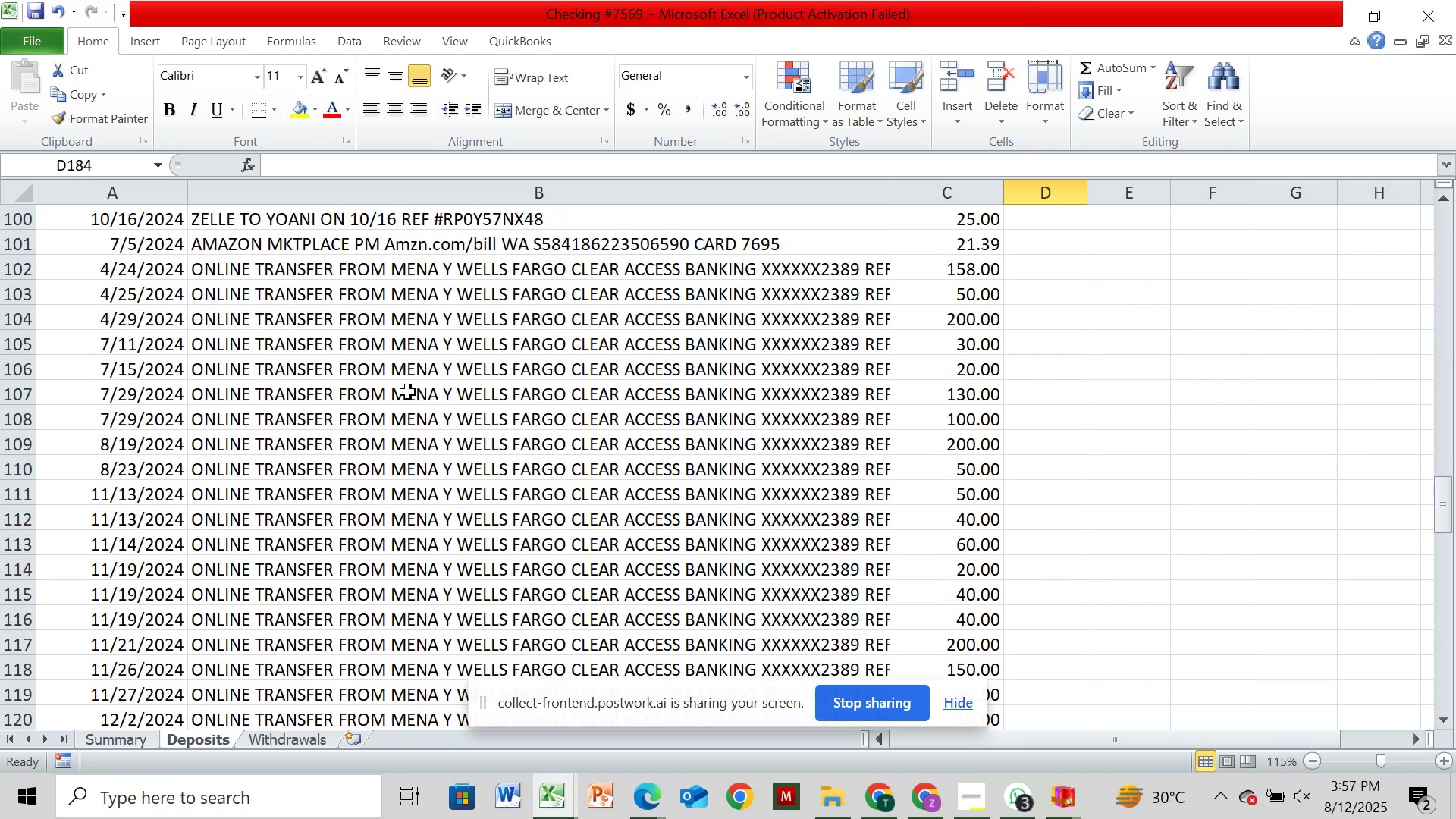 
scroll: coordinate [405, 414], scroll_direction: down, amount: 21.0
 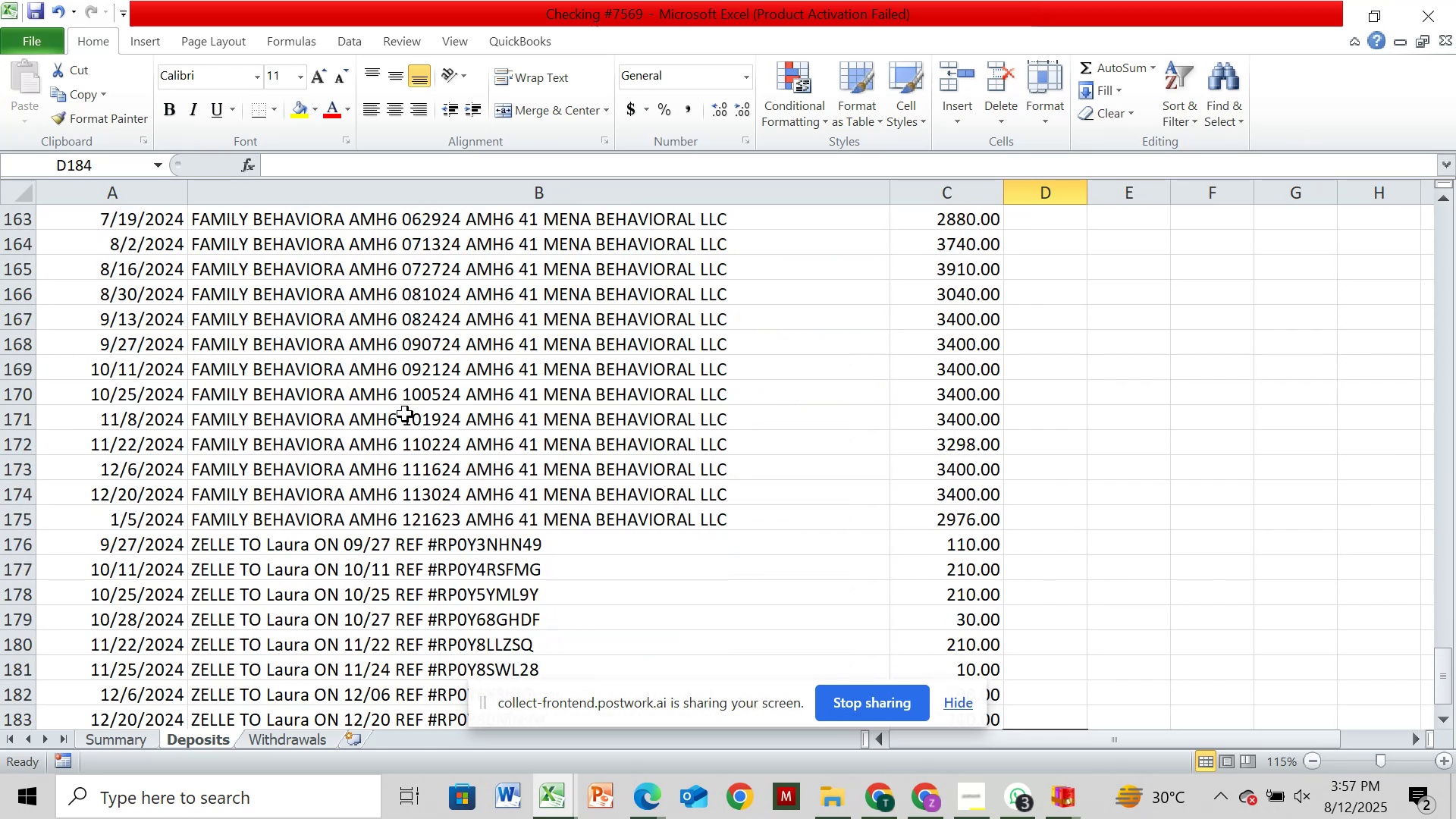 
scroll: coordinate [405, 414], scroll_direction: none, amount: 0.0
 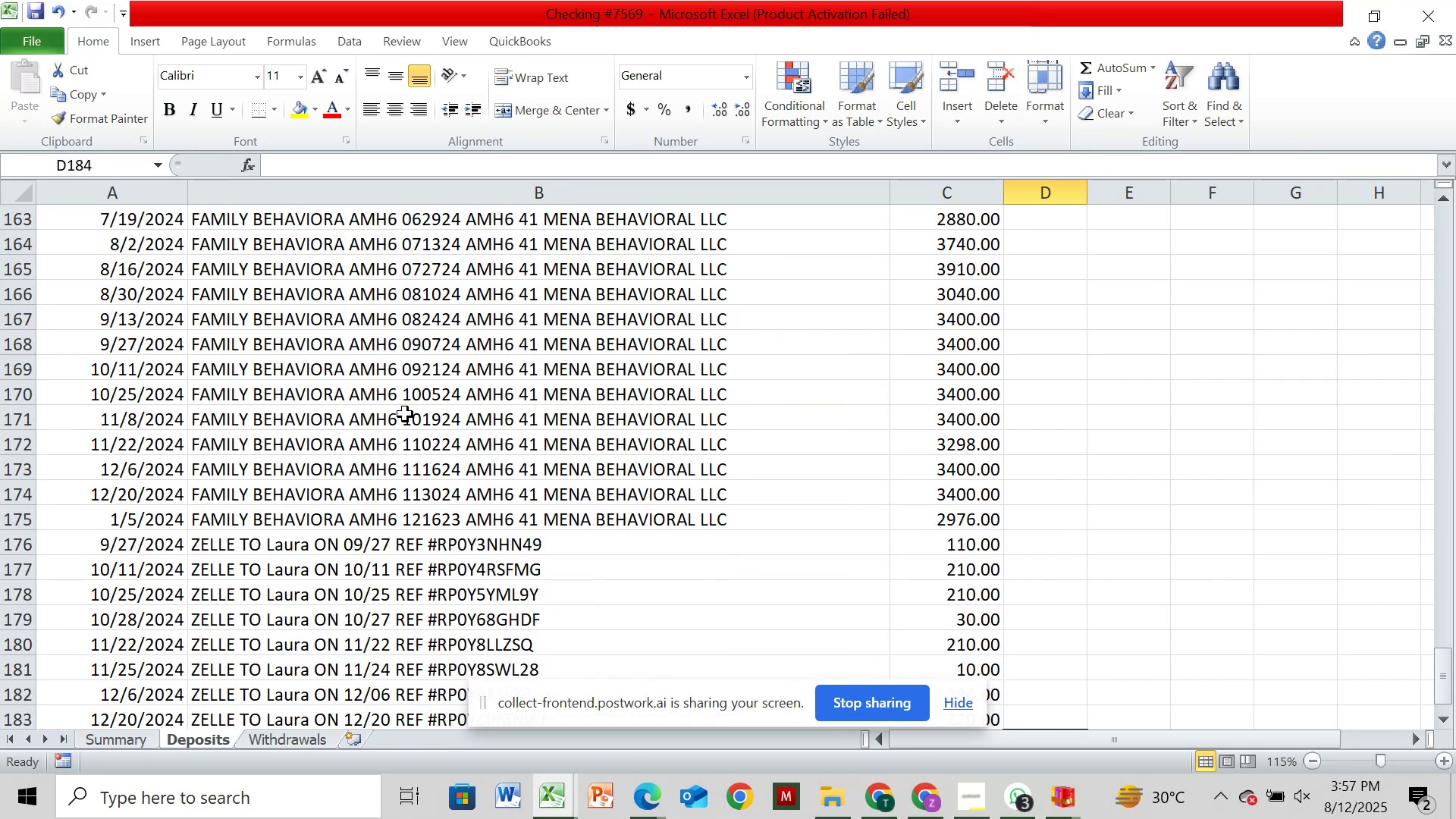 
scroll: coordinate [405, 414], scroll_direction: down, amount: 2.0
 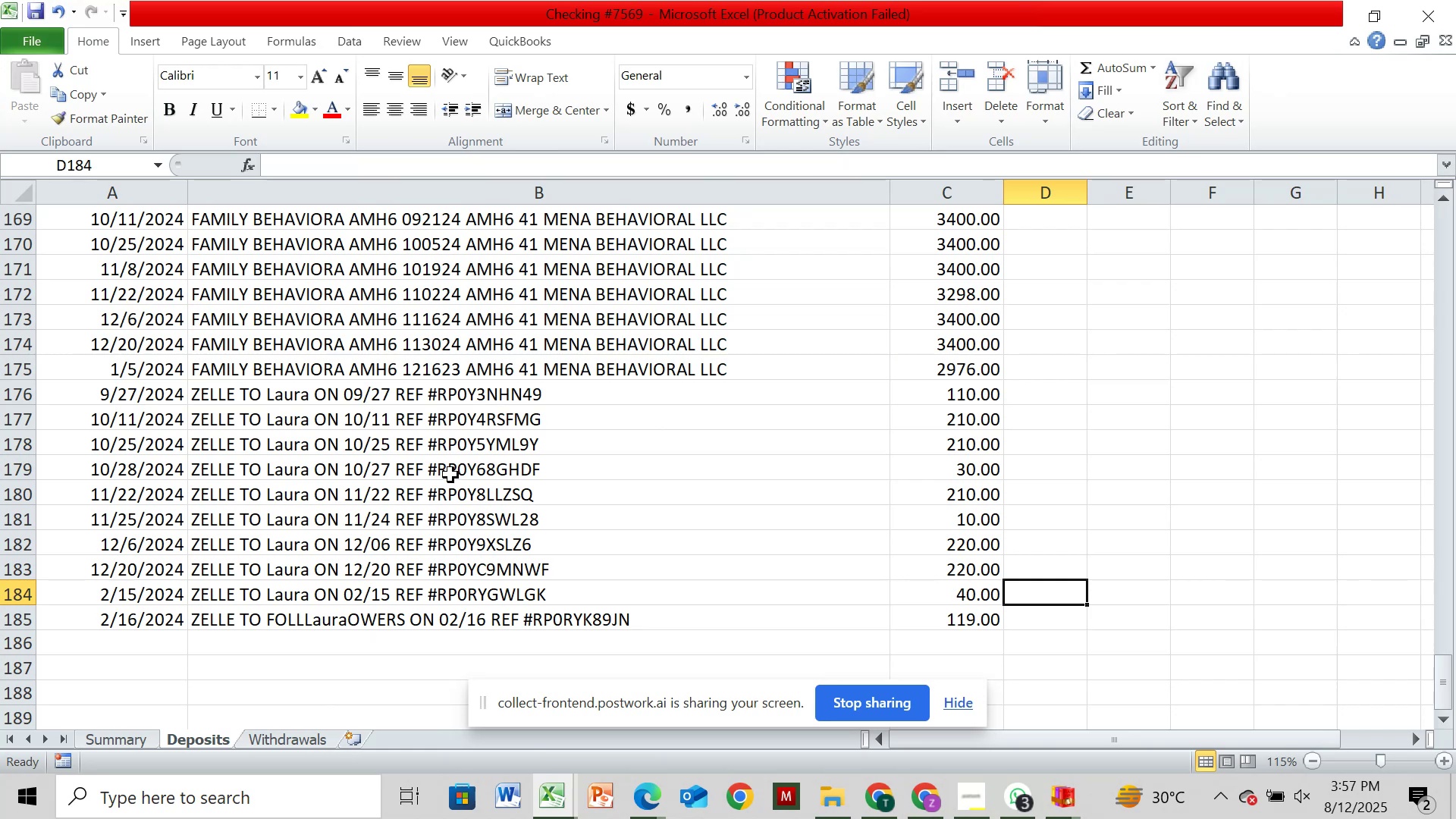 
scroll: coordinate [463, 473], scroll_direction: up, amount: 12.0
 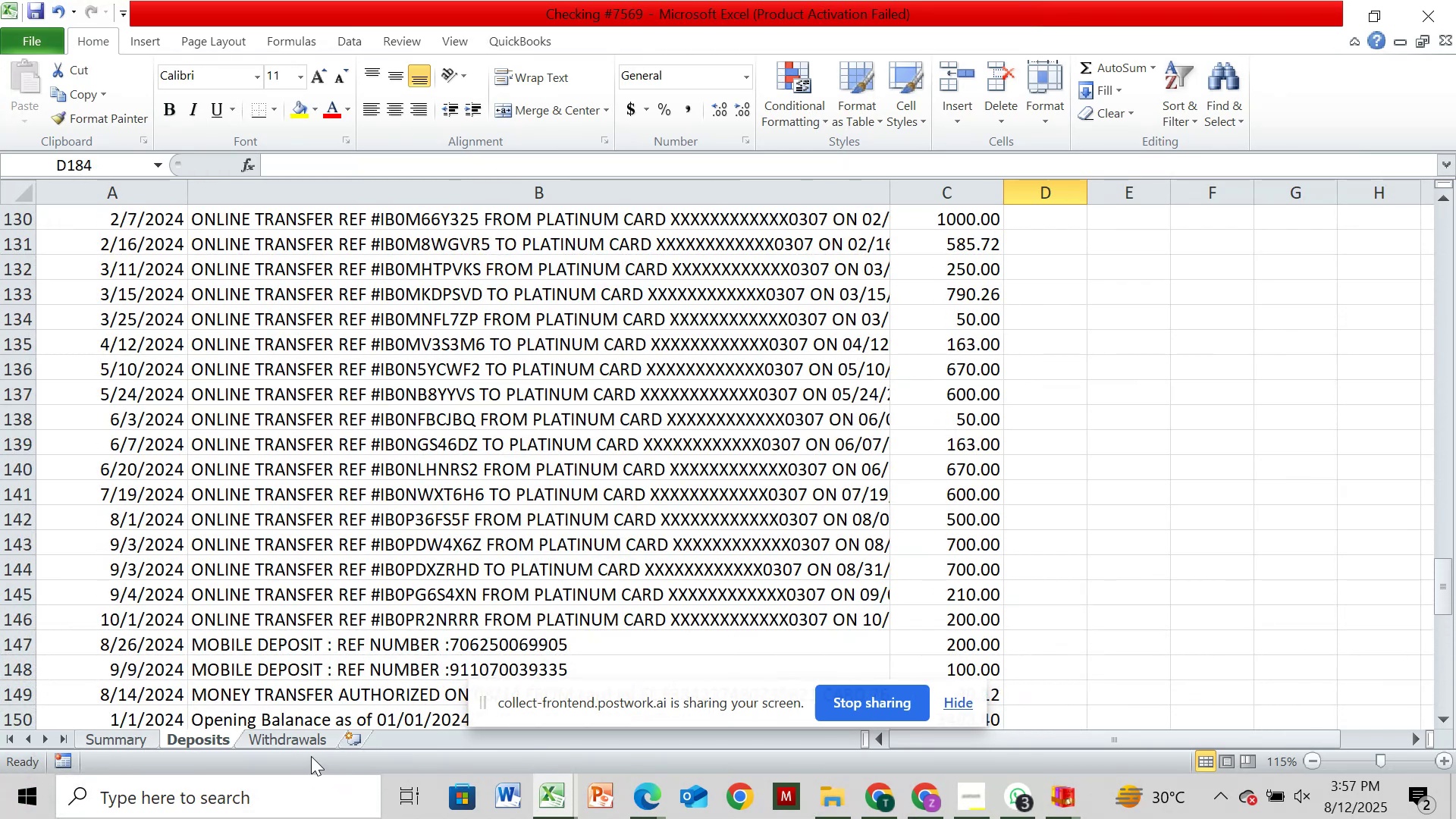 
wait(8.97)
 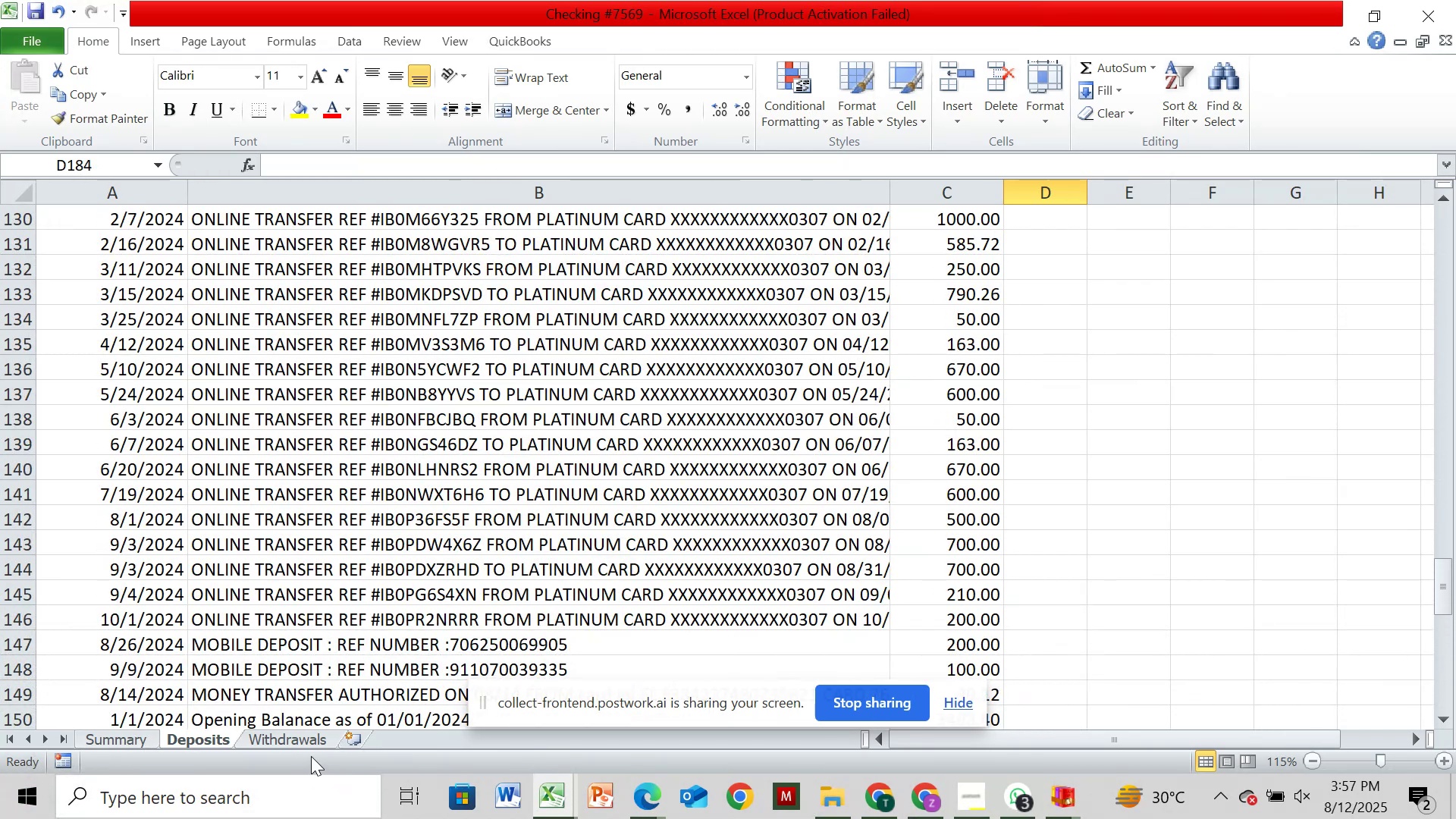 
left_click([919, 791])
 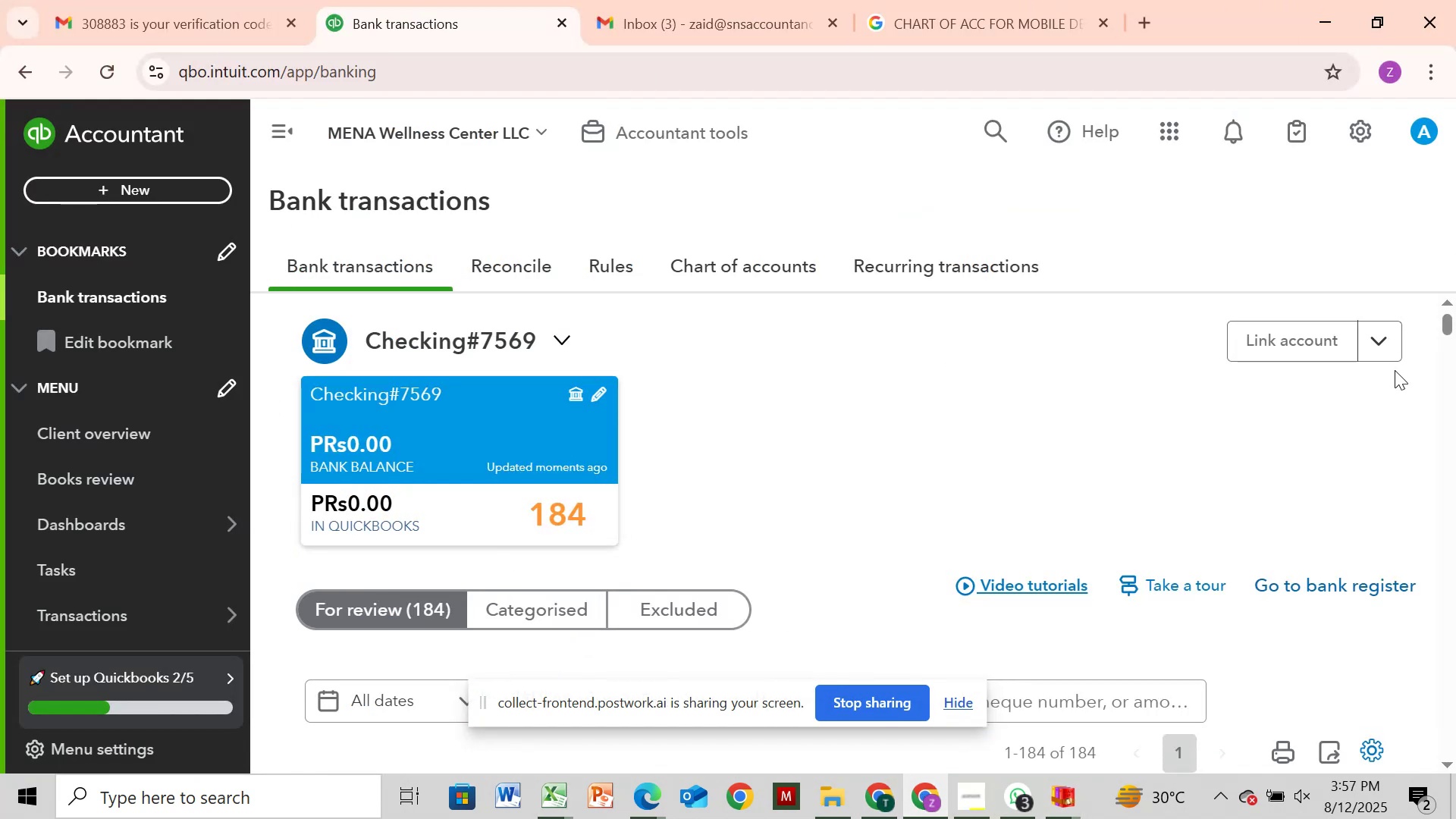 
left_click([1388, 343])
 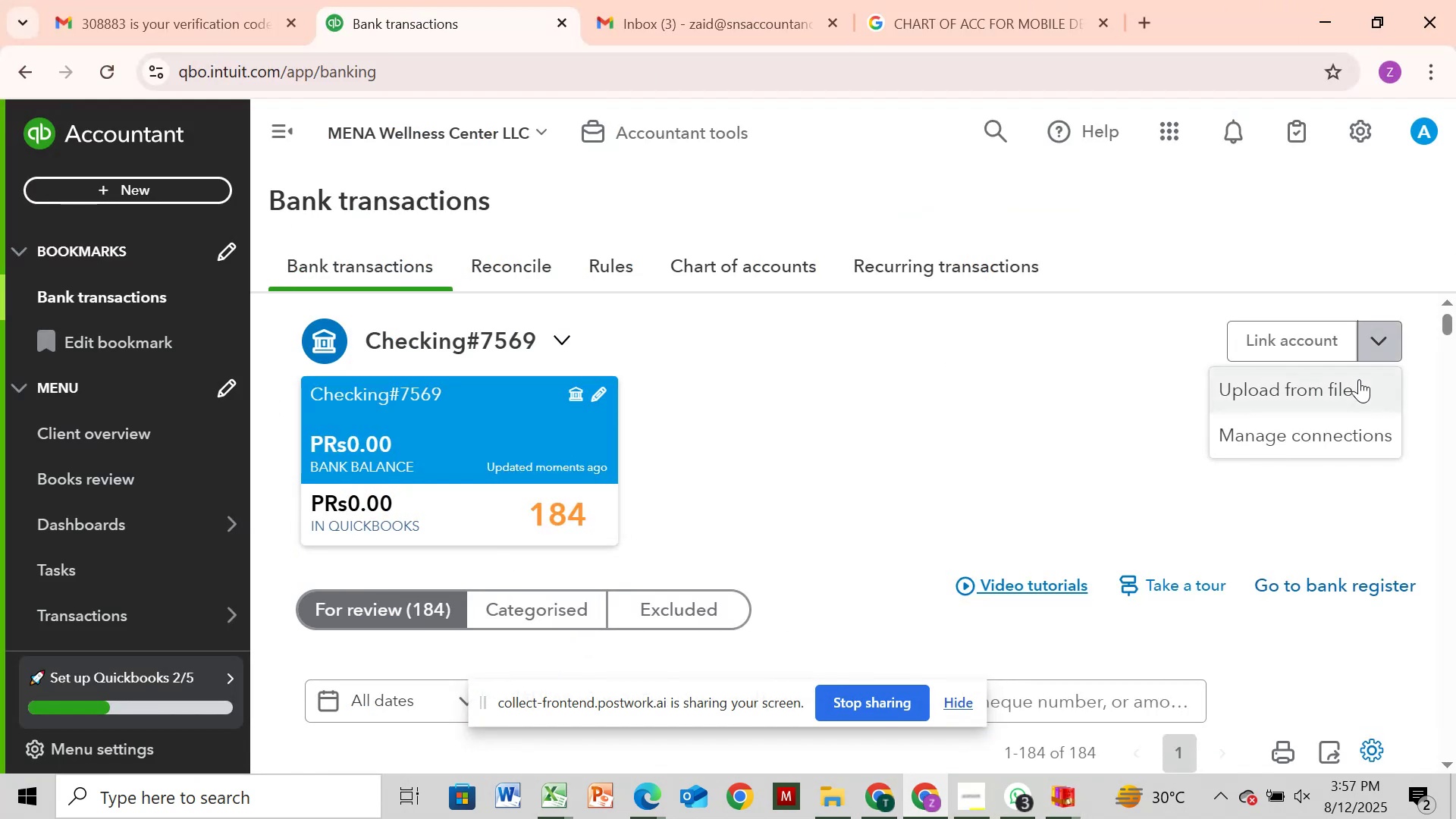 
left_click([1354, 392])
 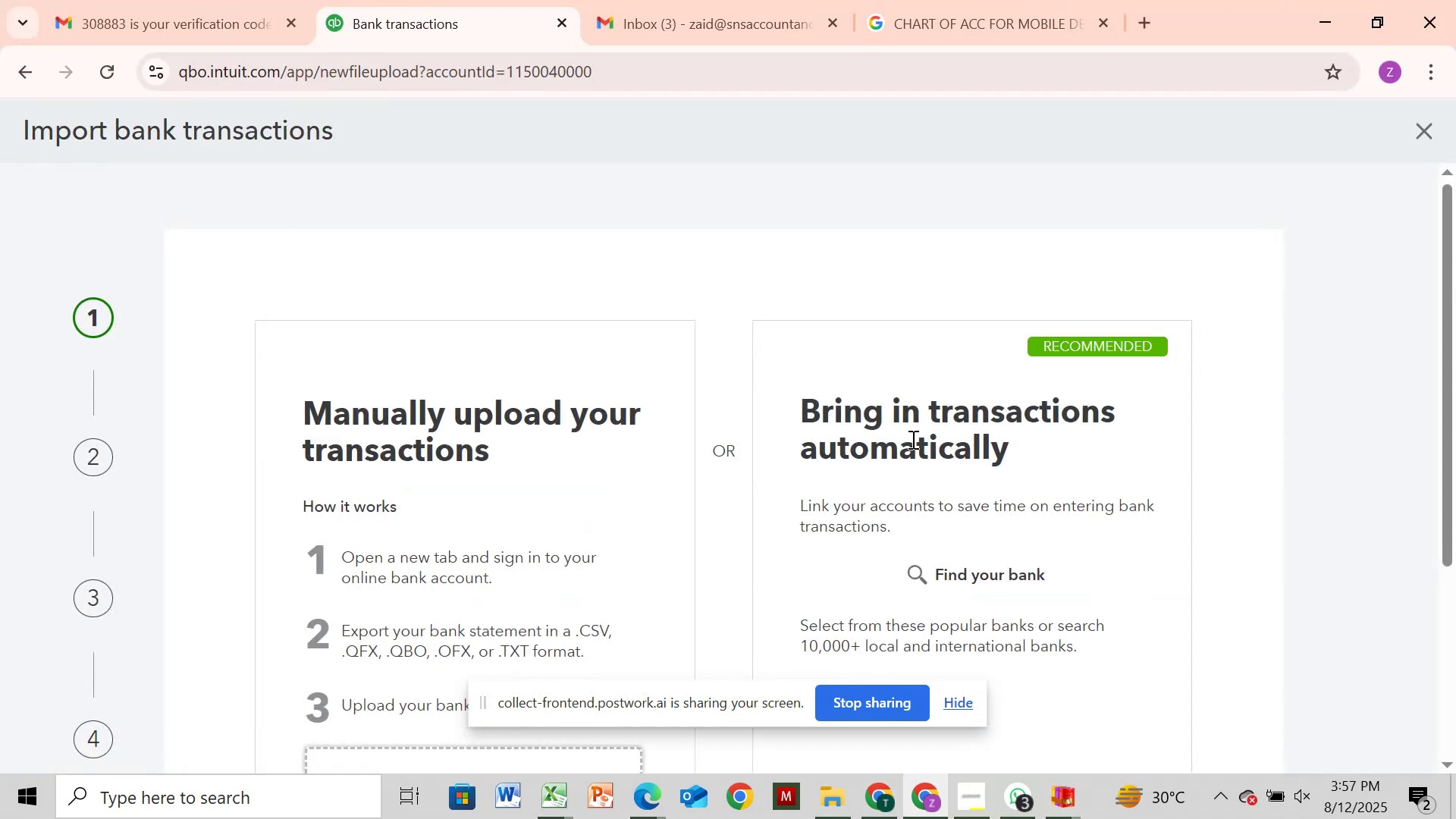 
scroll: coordinate [231, 356], scroll_direction: down, amount: 2.0
 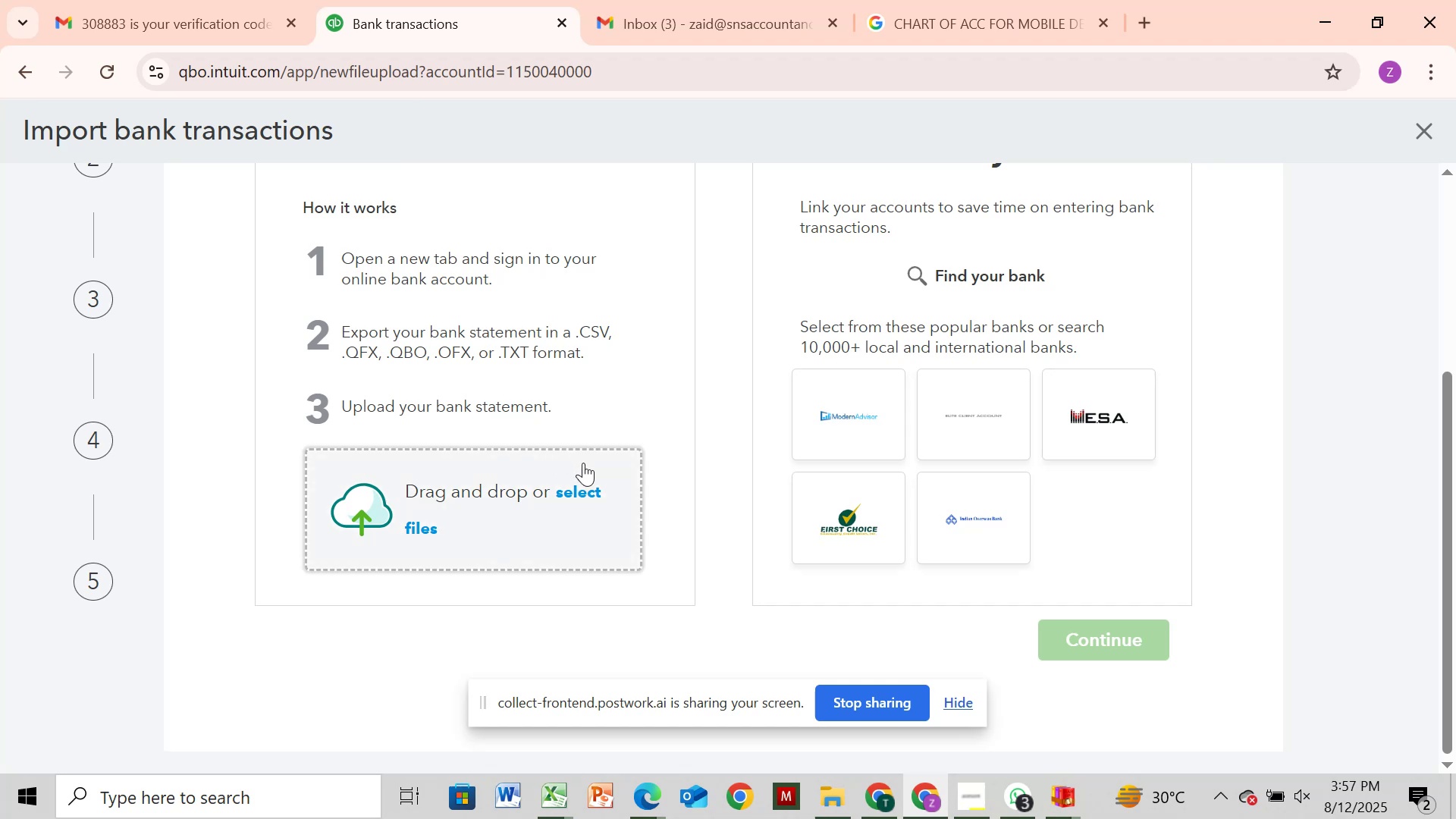 
left_click([579, 490])
 